 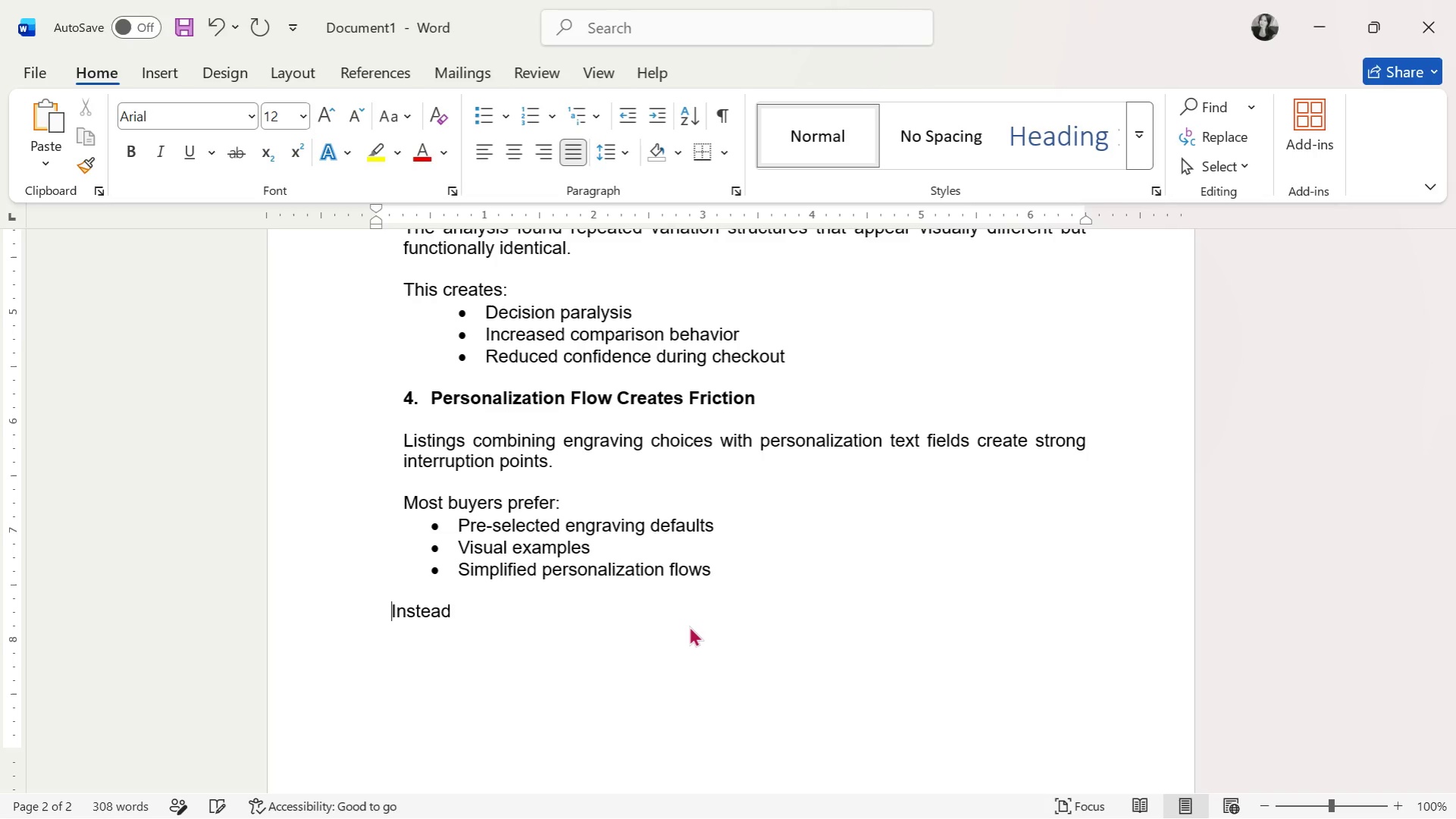 
key(Space)
 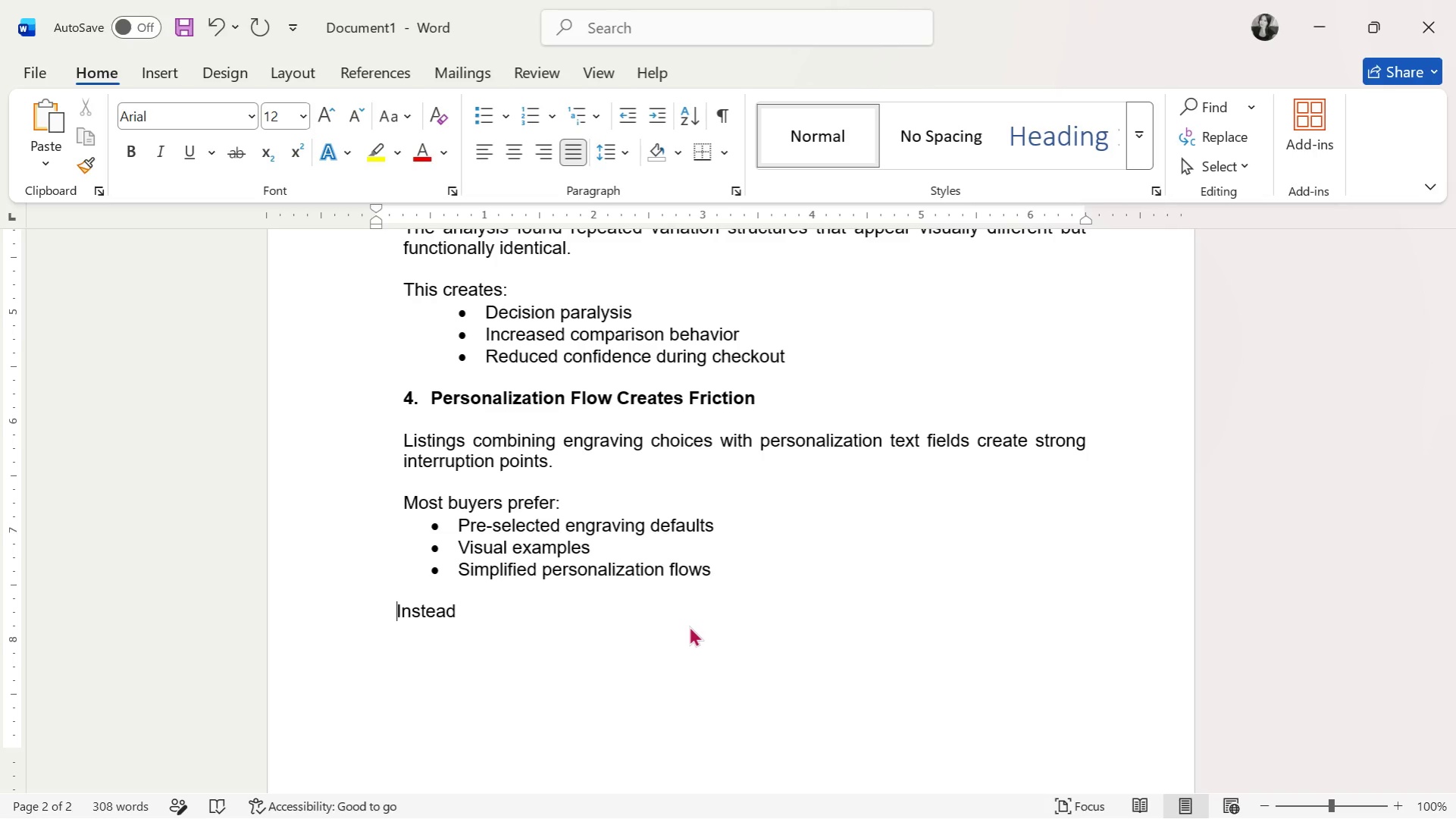 
key(Backspace)
 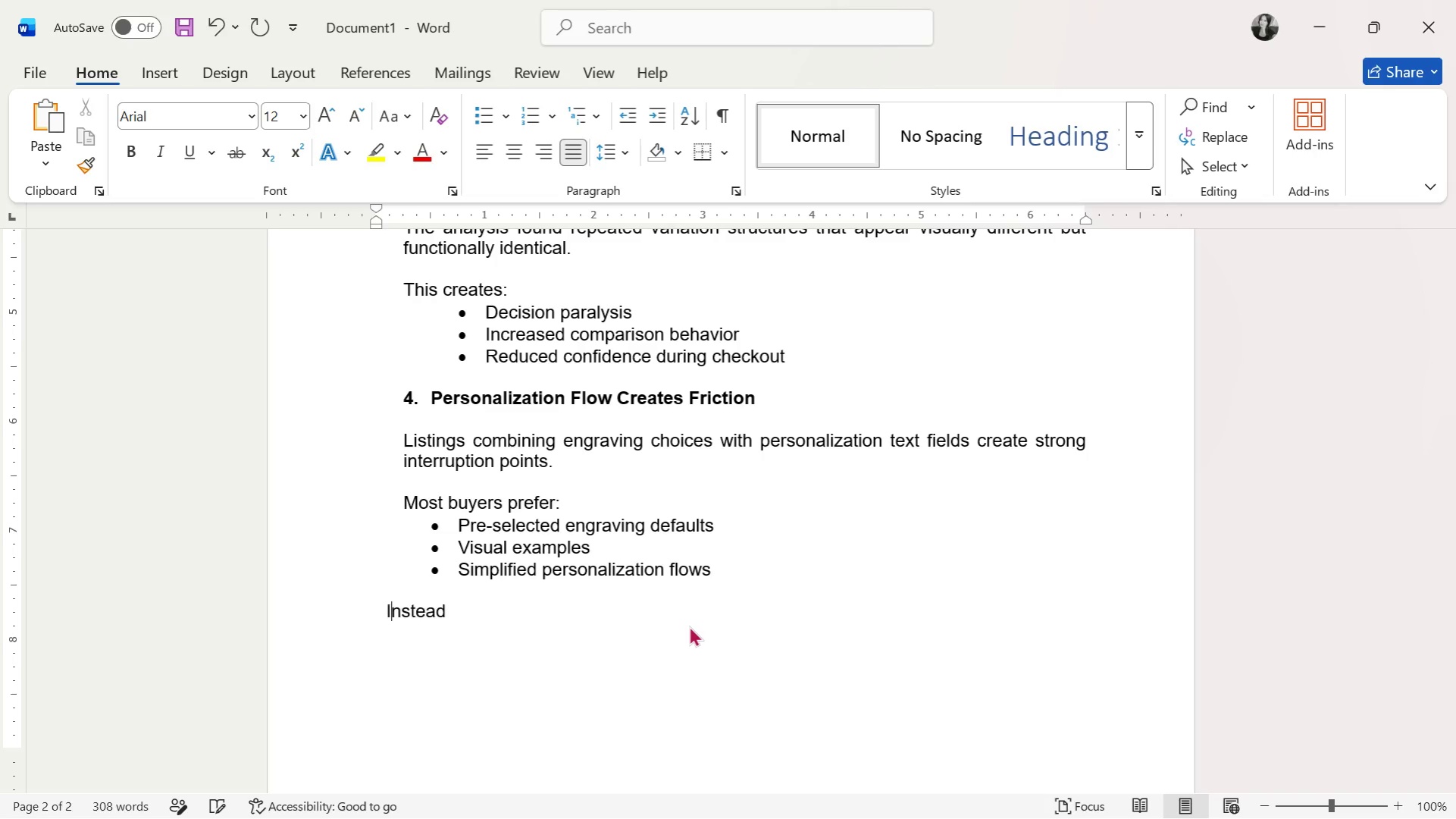 
key(Backspace)
 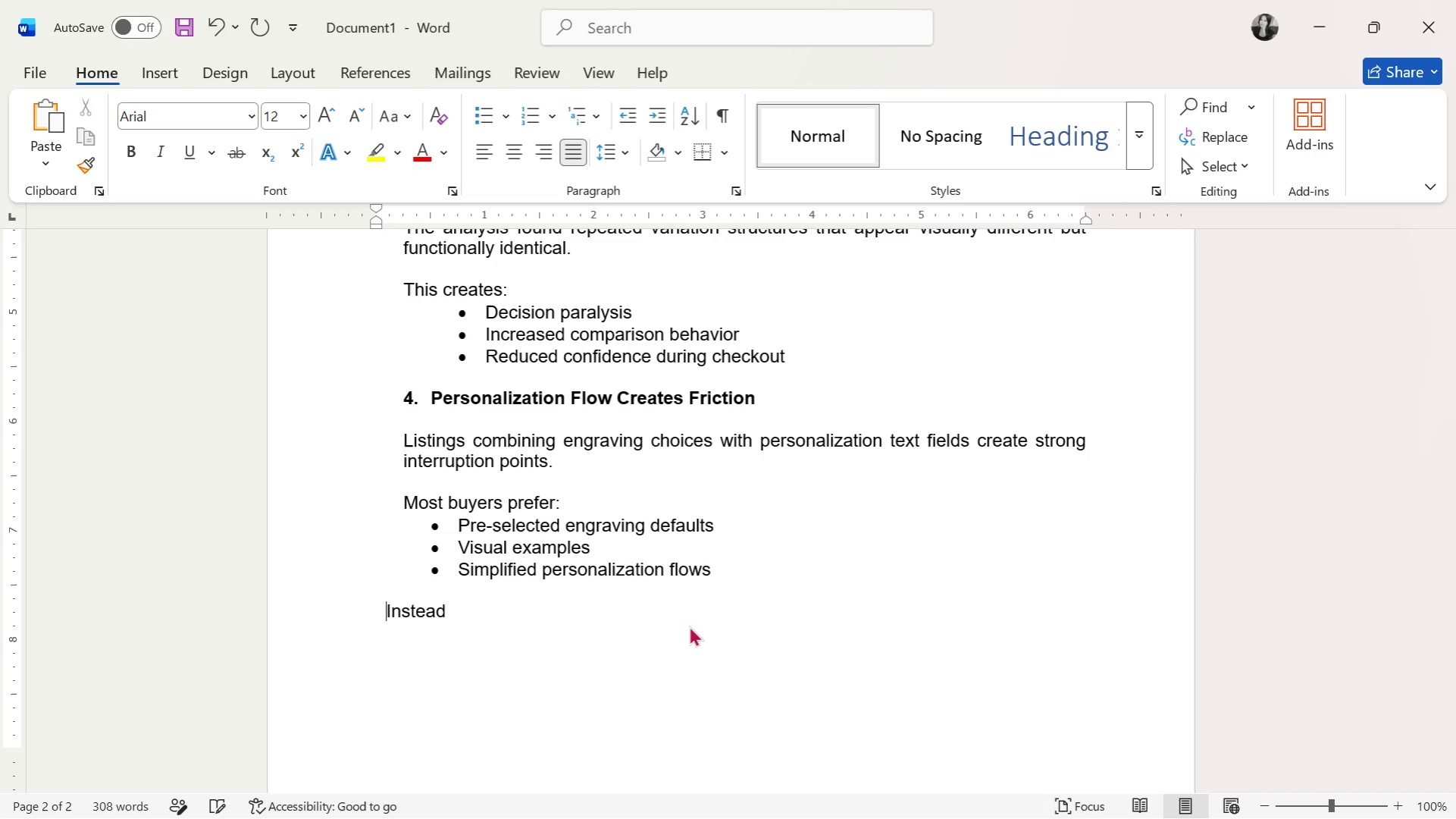 
key(Backspace)
 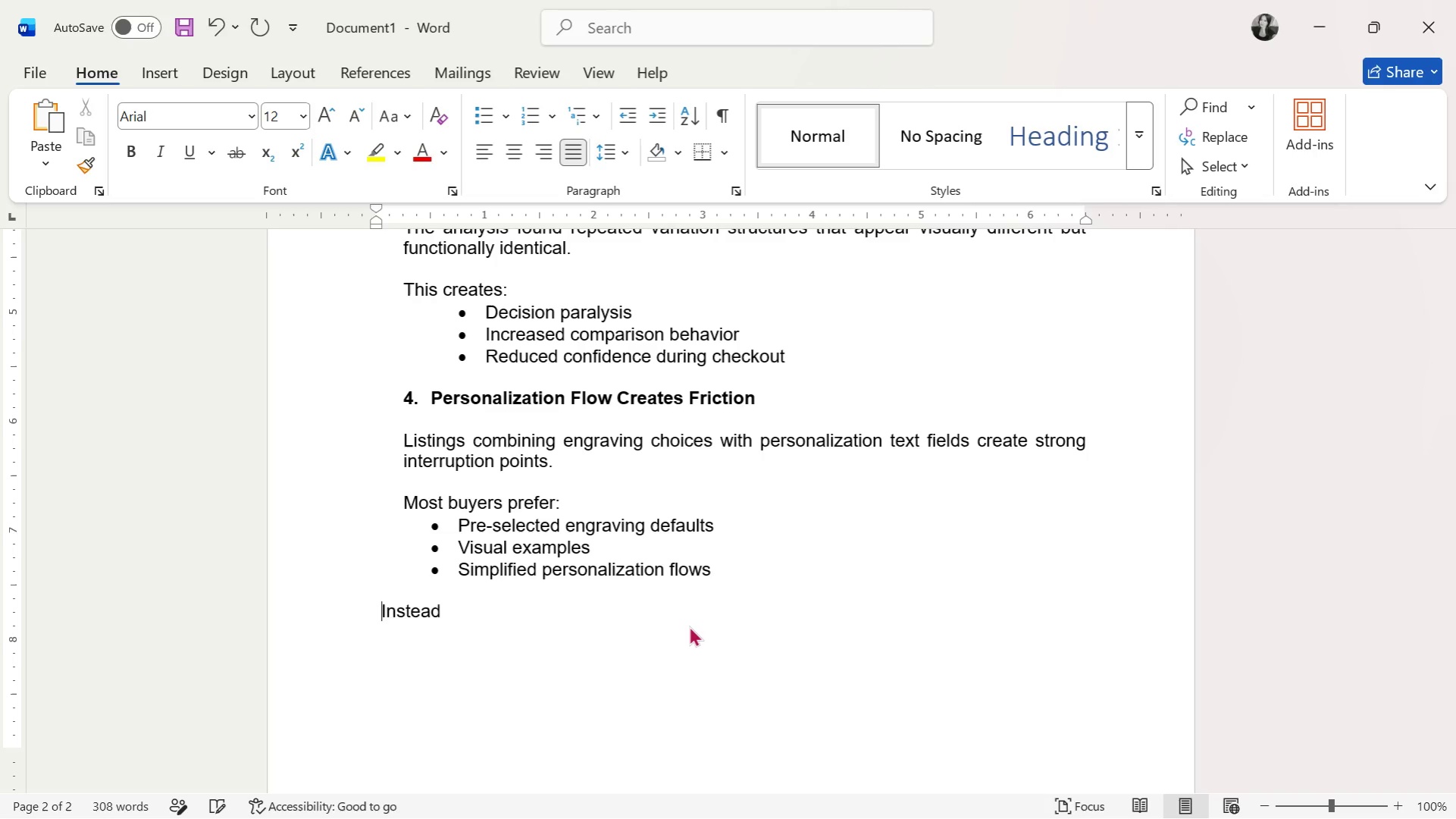 
key(Backspace)
 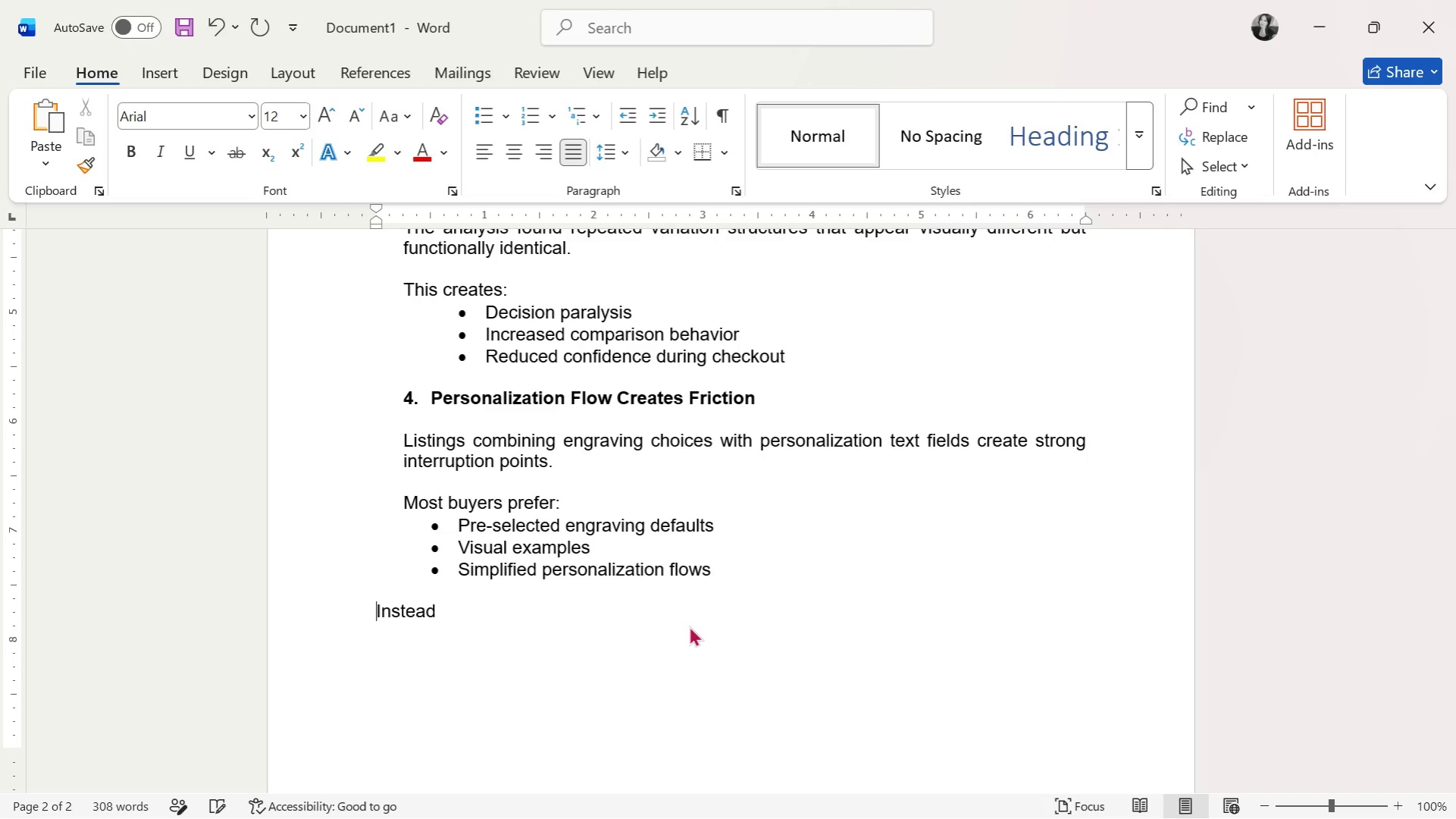 
key(Backspace)
 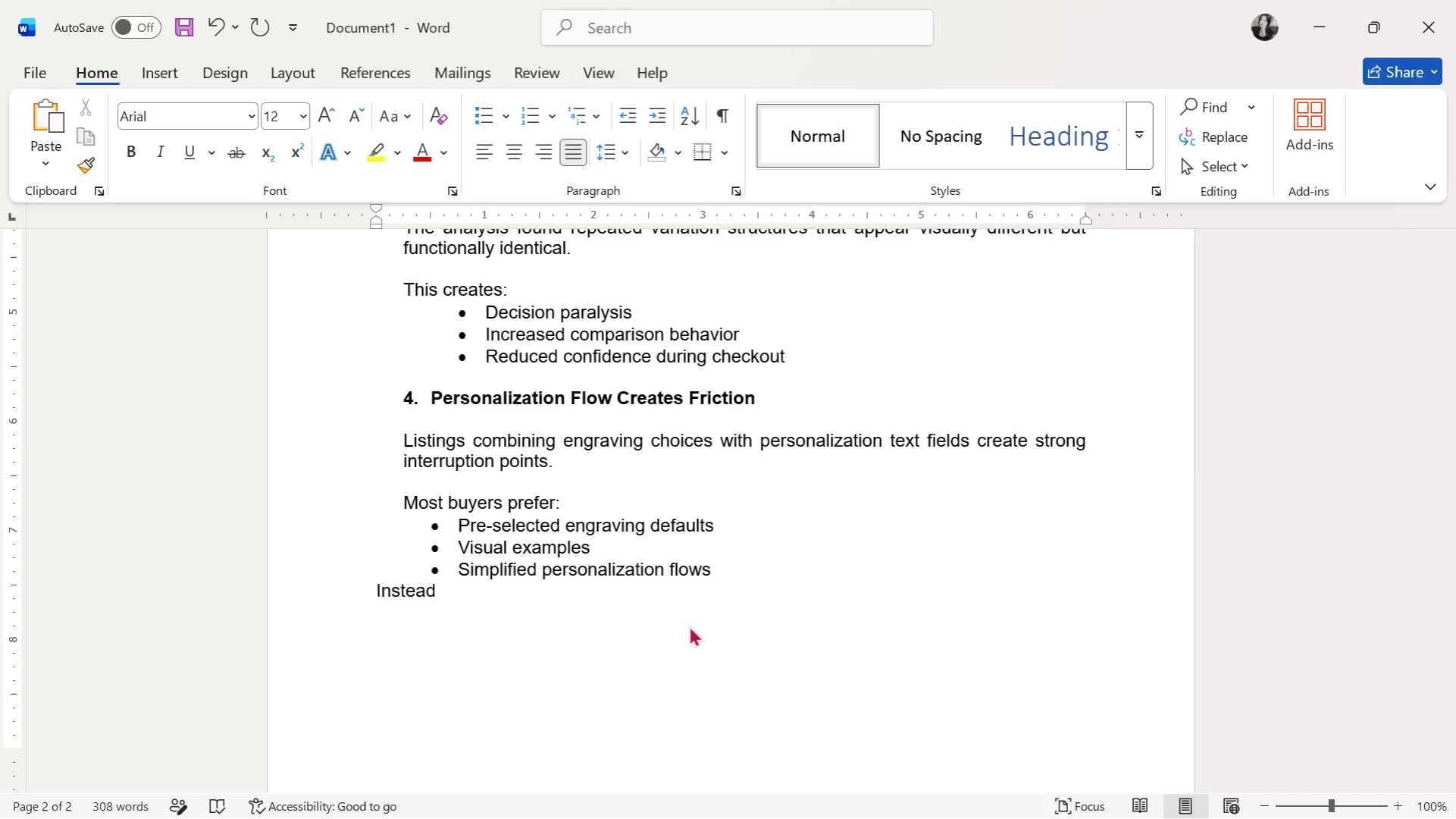 
key(Tab)
 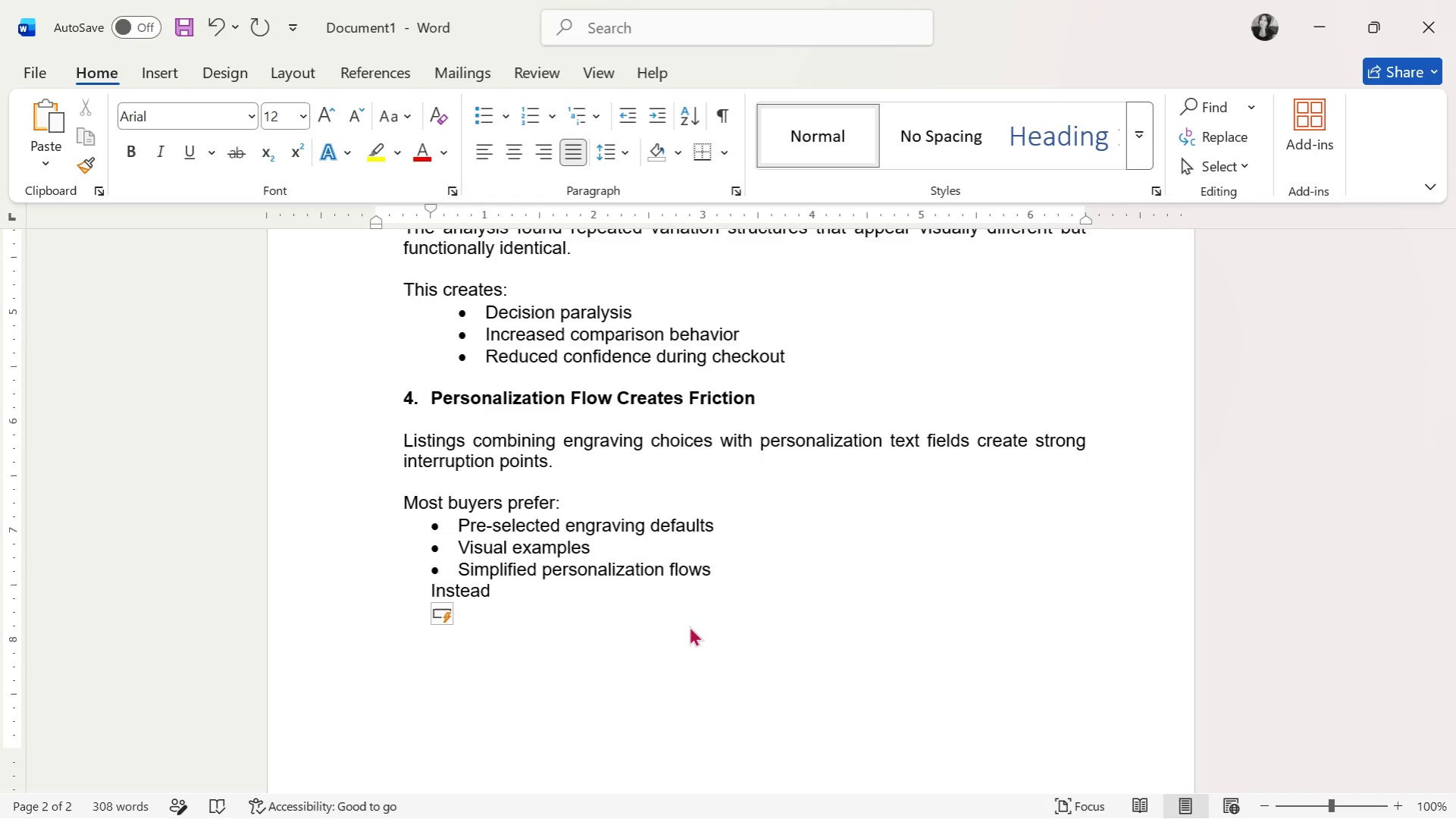 
key(Backspace)
 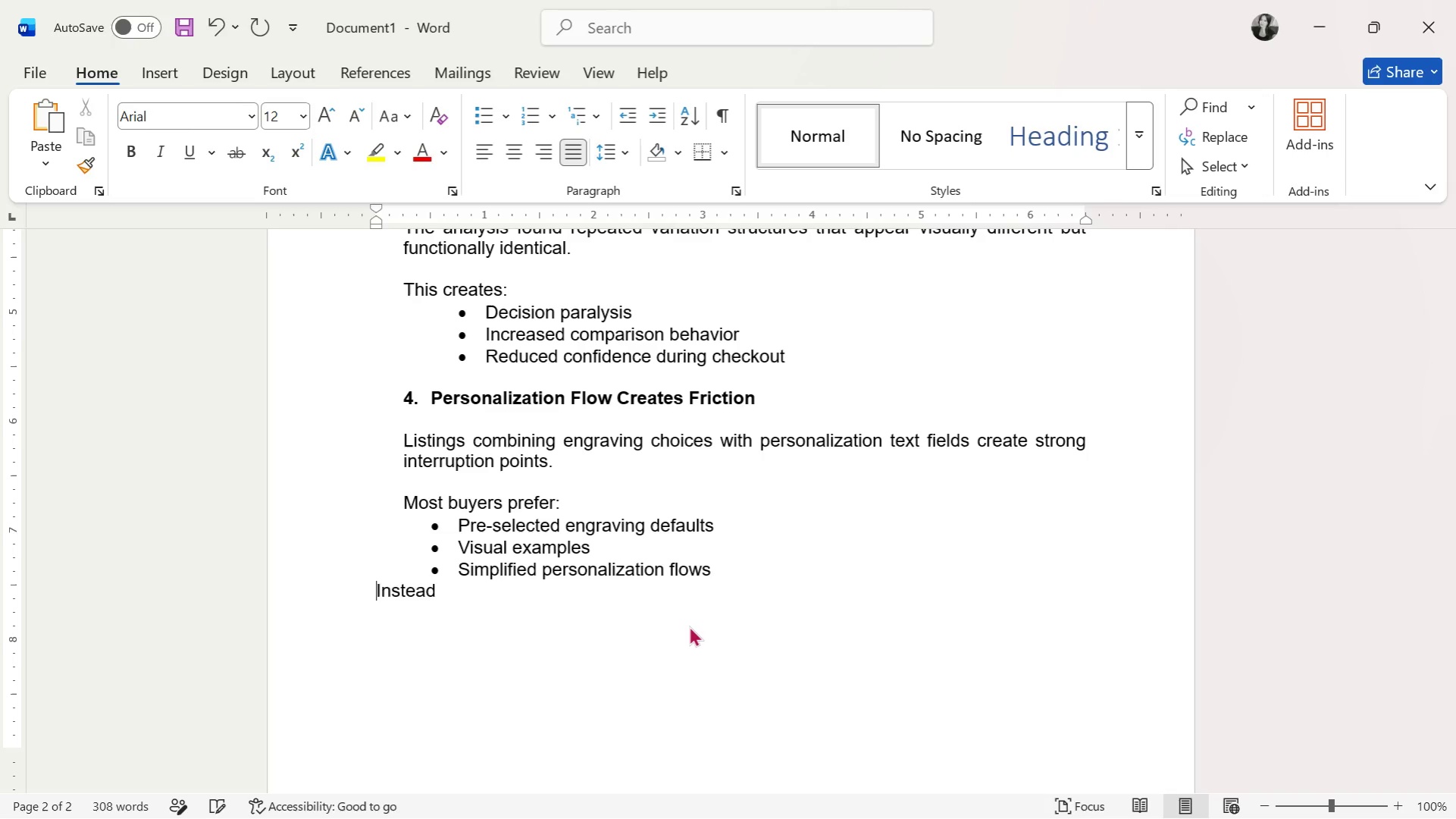 
key(Enter)
 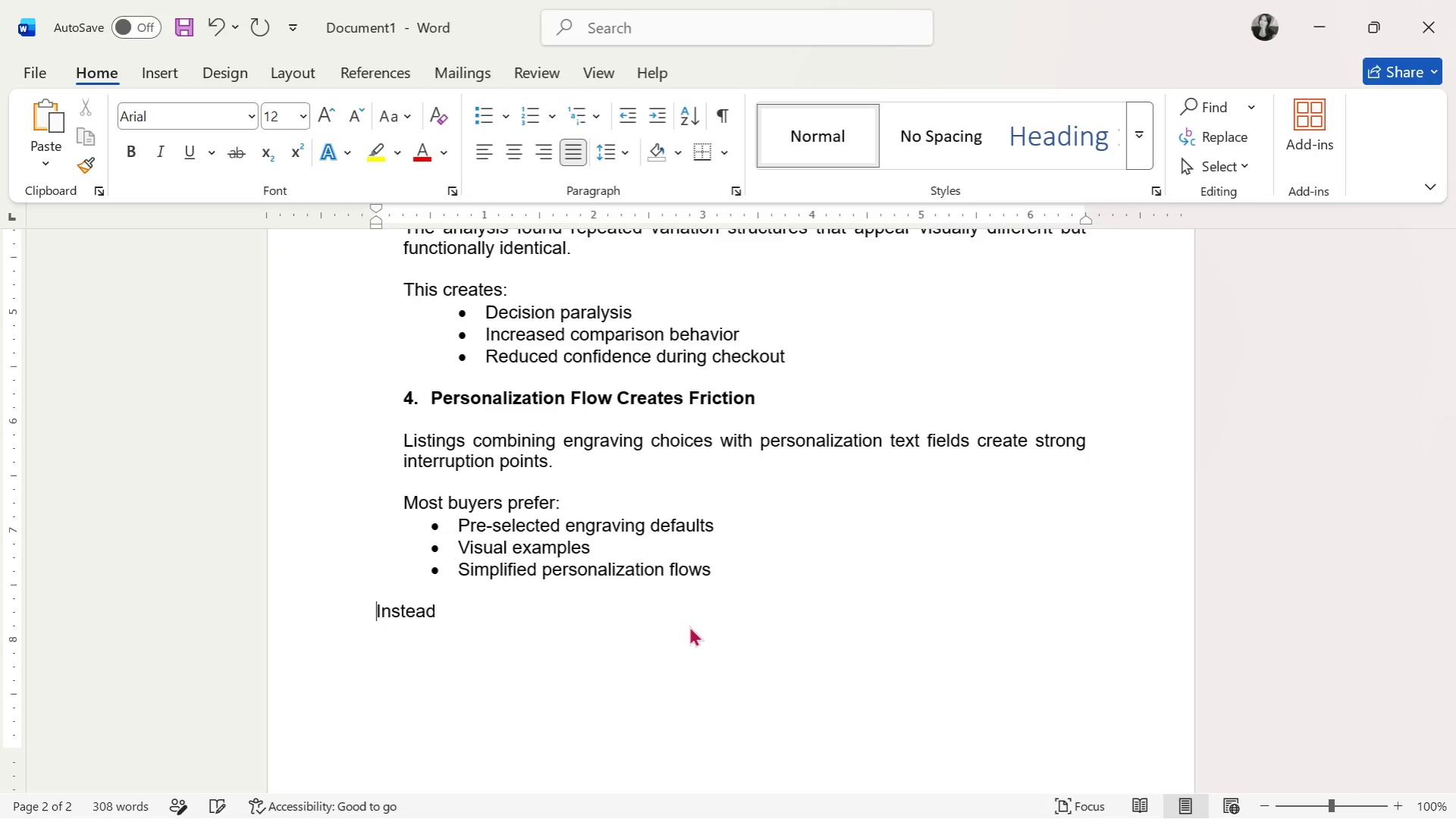 
key(Tab)
 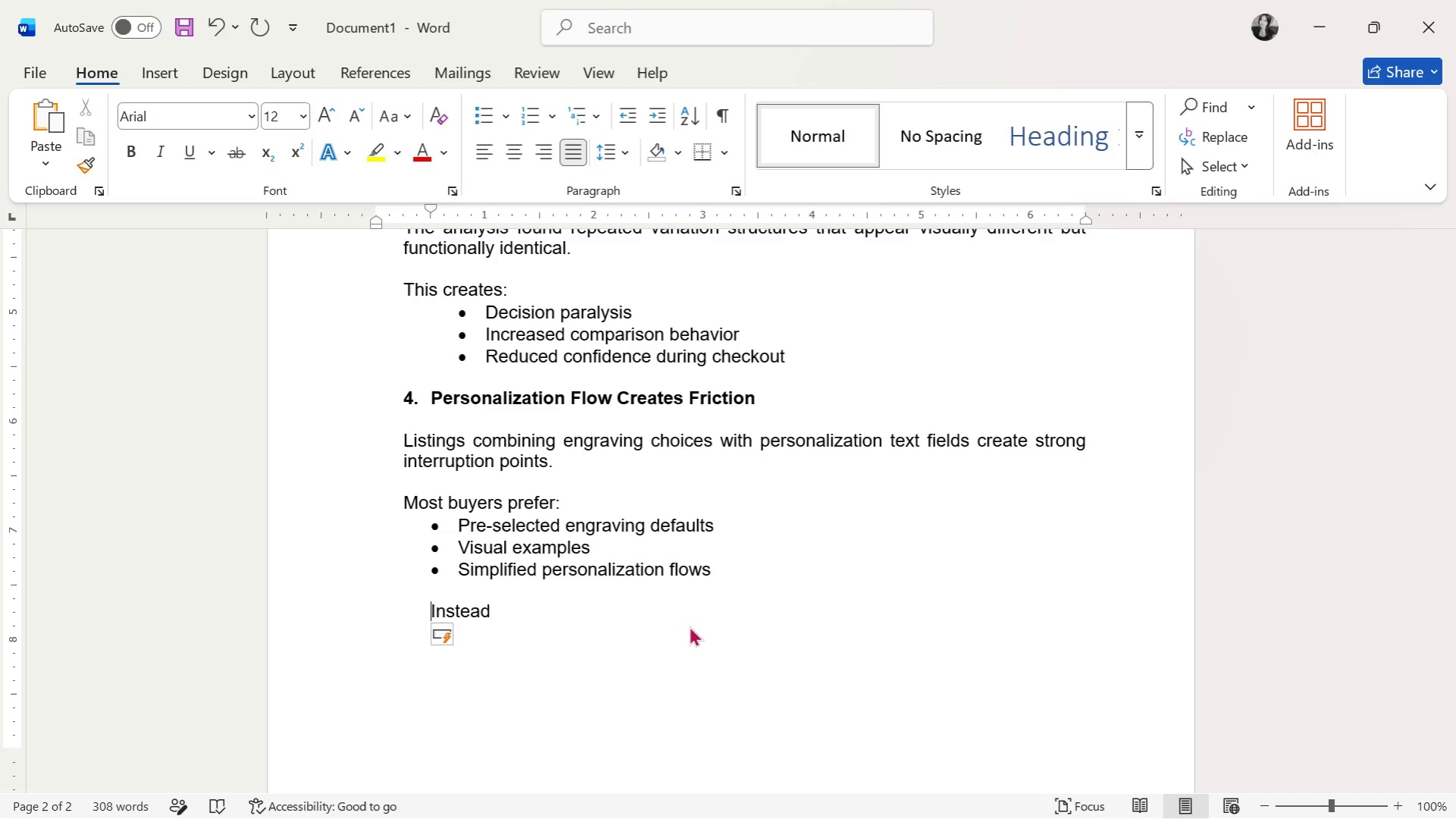 
key(Tab)
 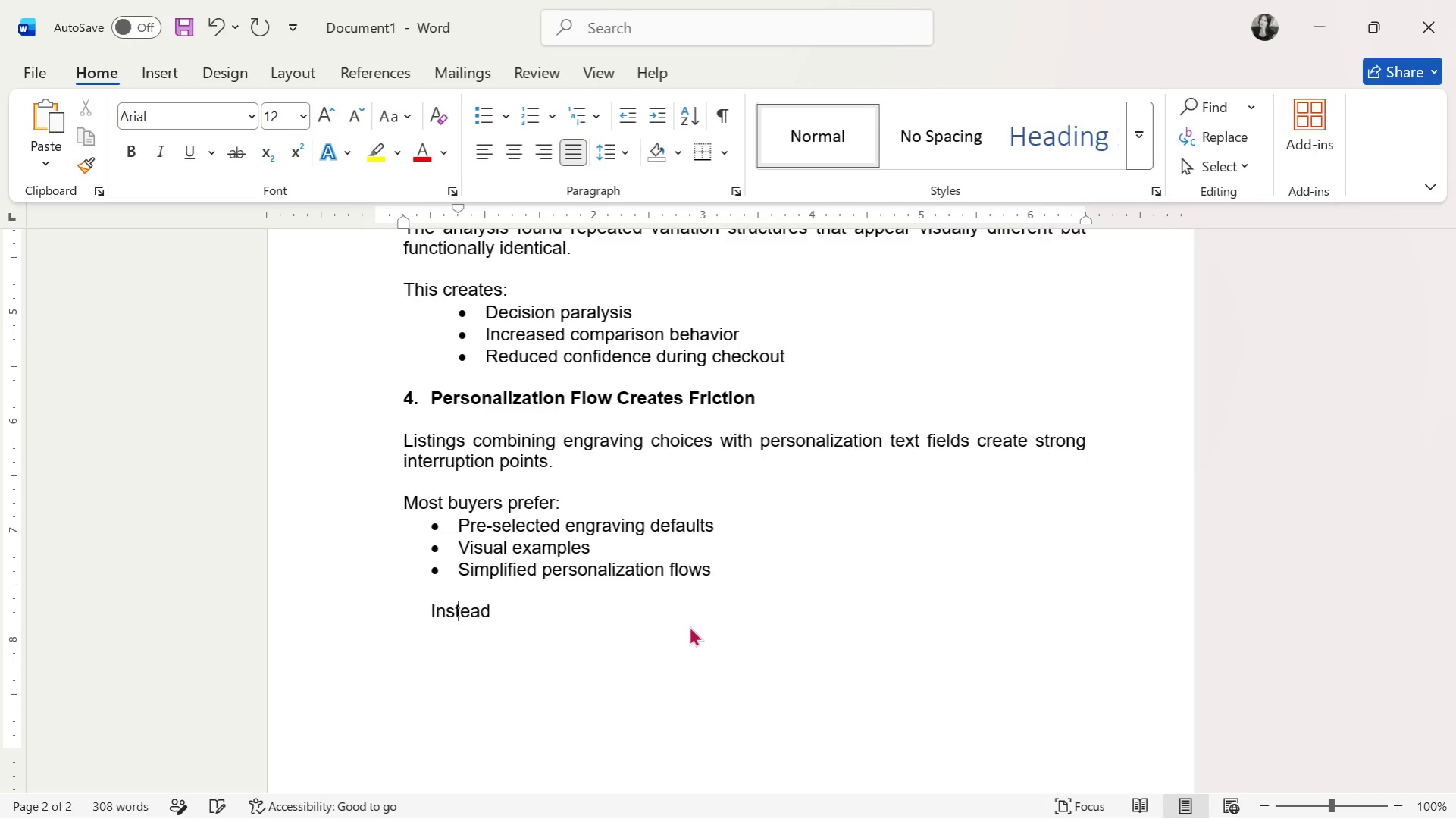 
key(Backspace)
 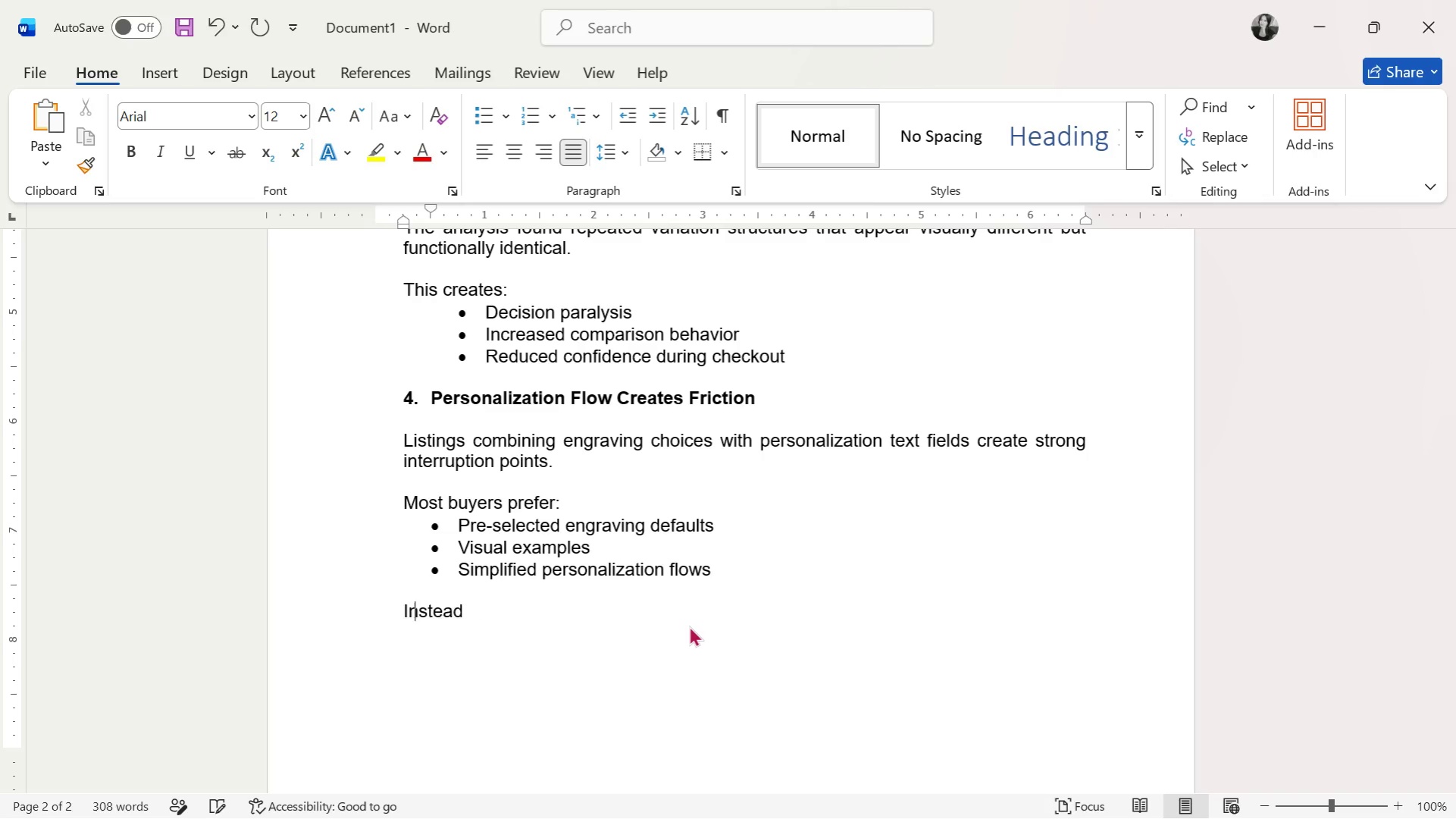 
key(Backspace)
 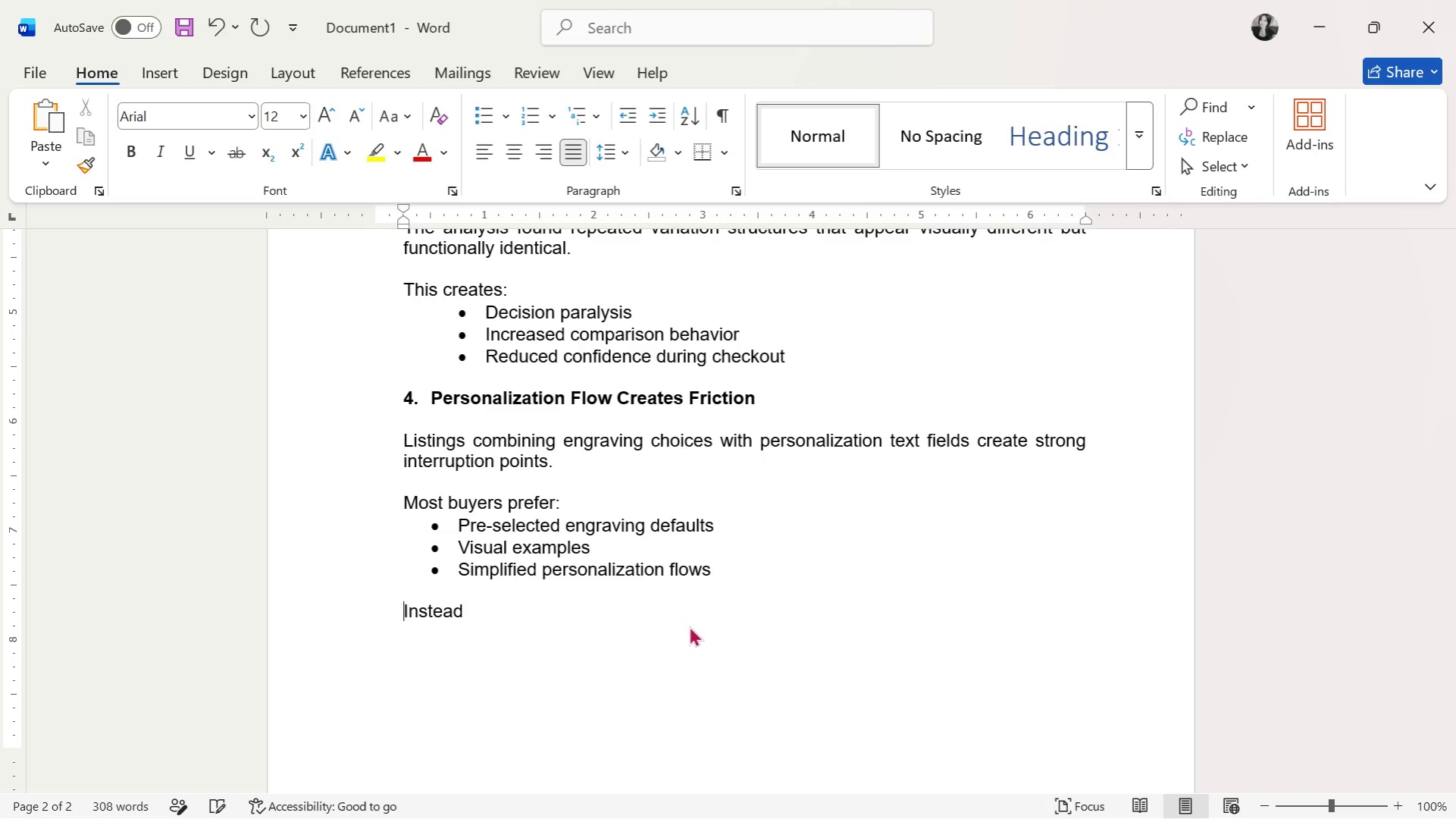 
key(Backspace)
 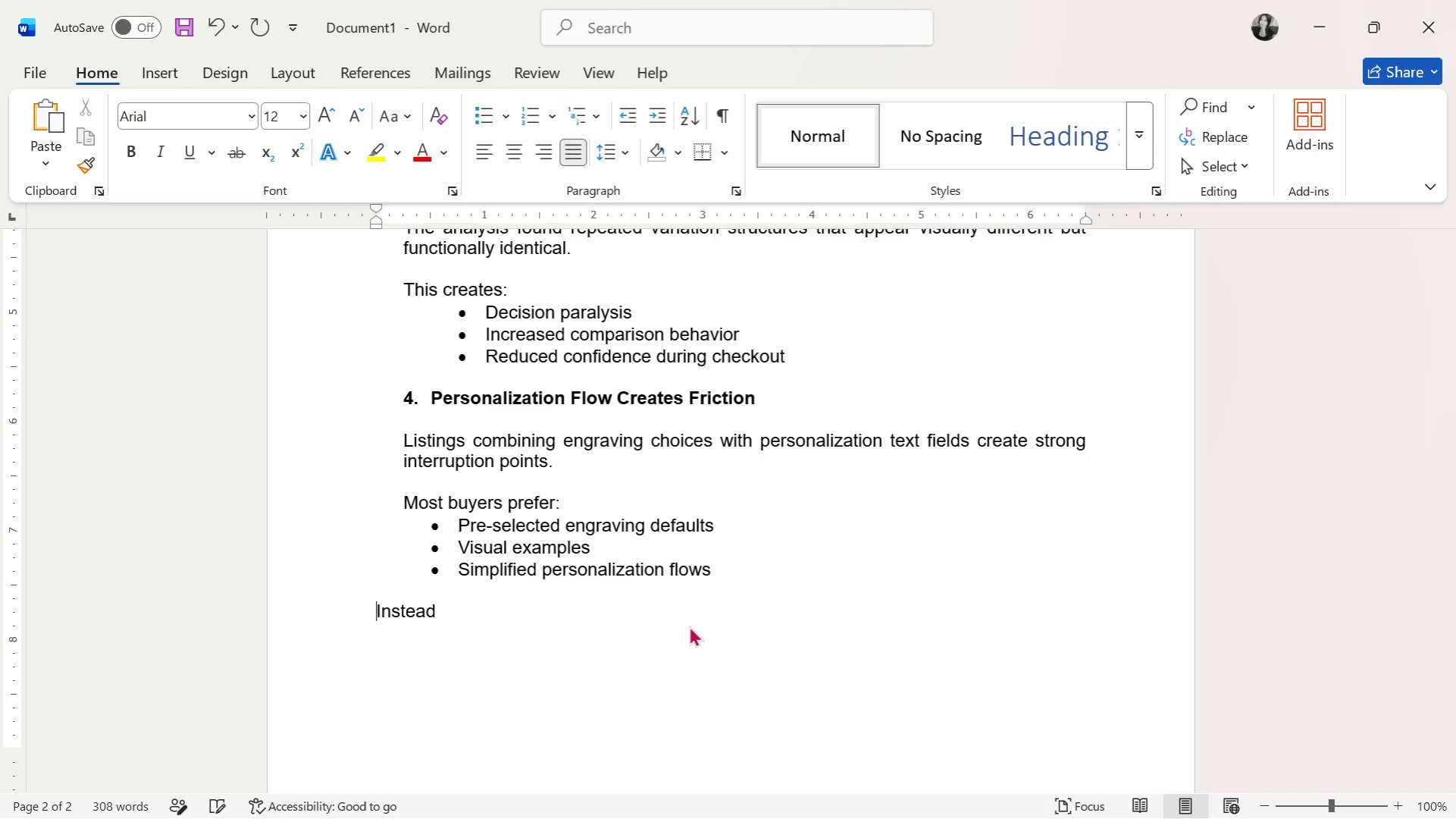 
key(Backspace)
 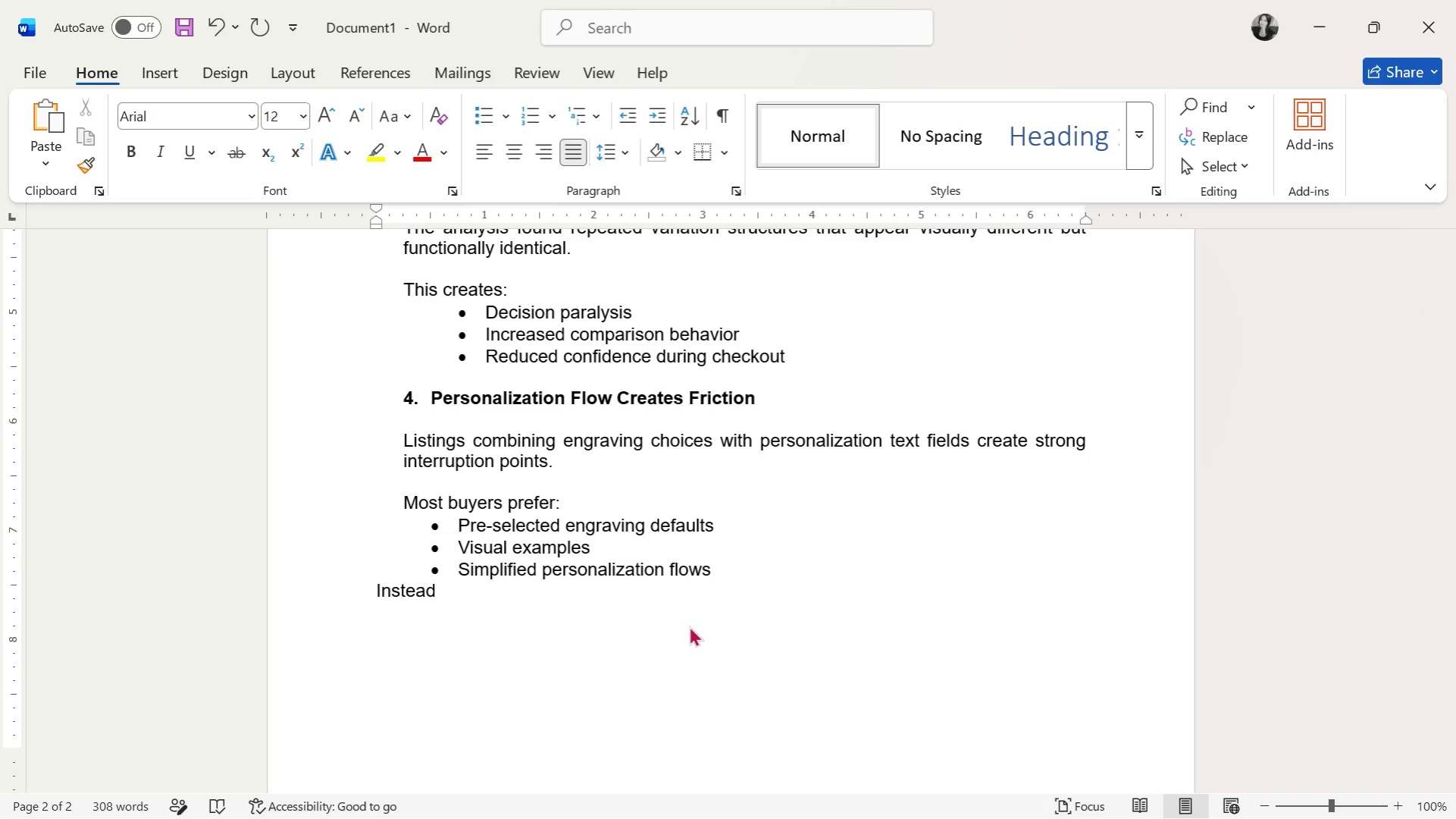 
key(Enter)
 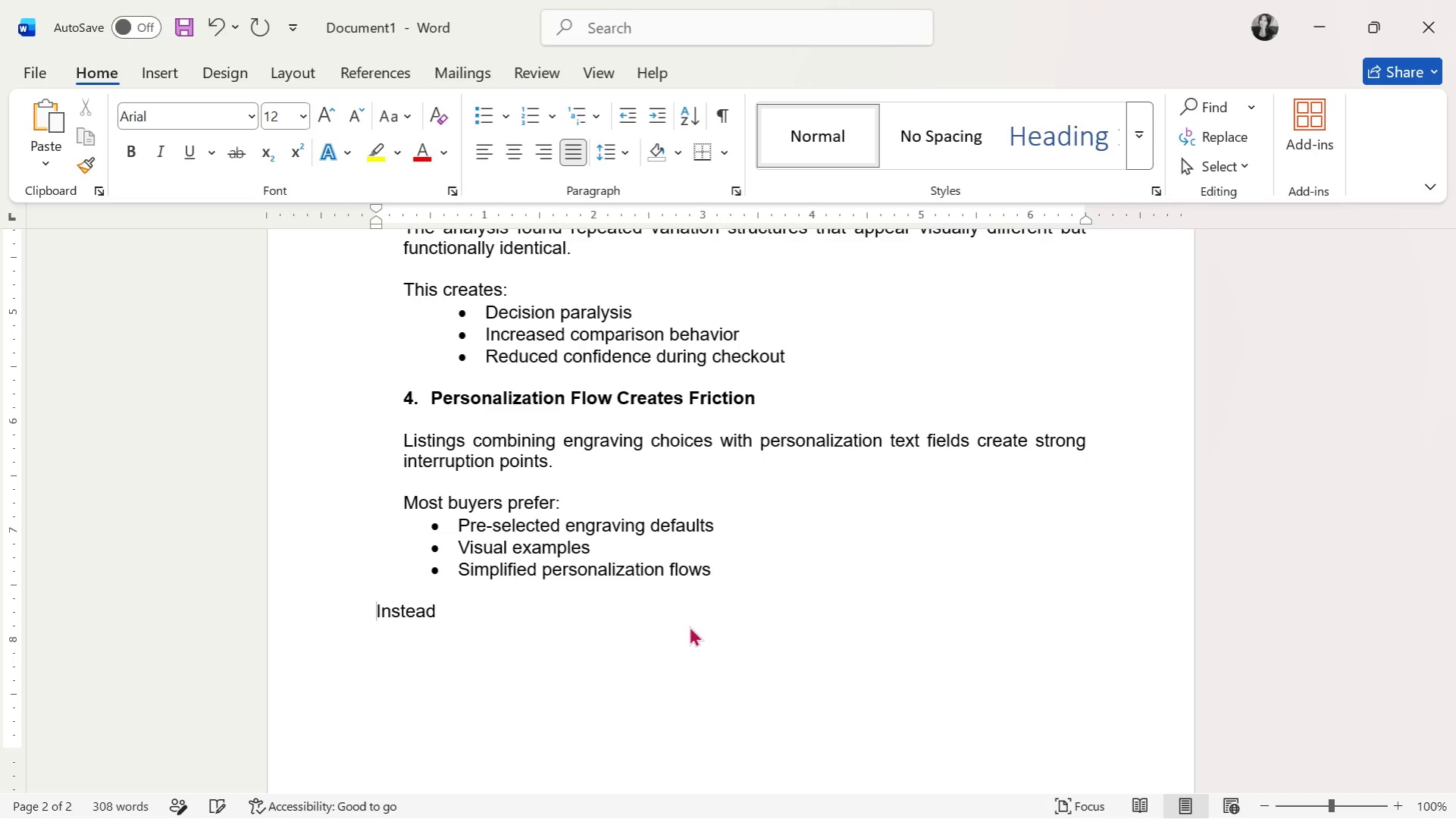 
key(Space)
 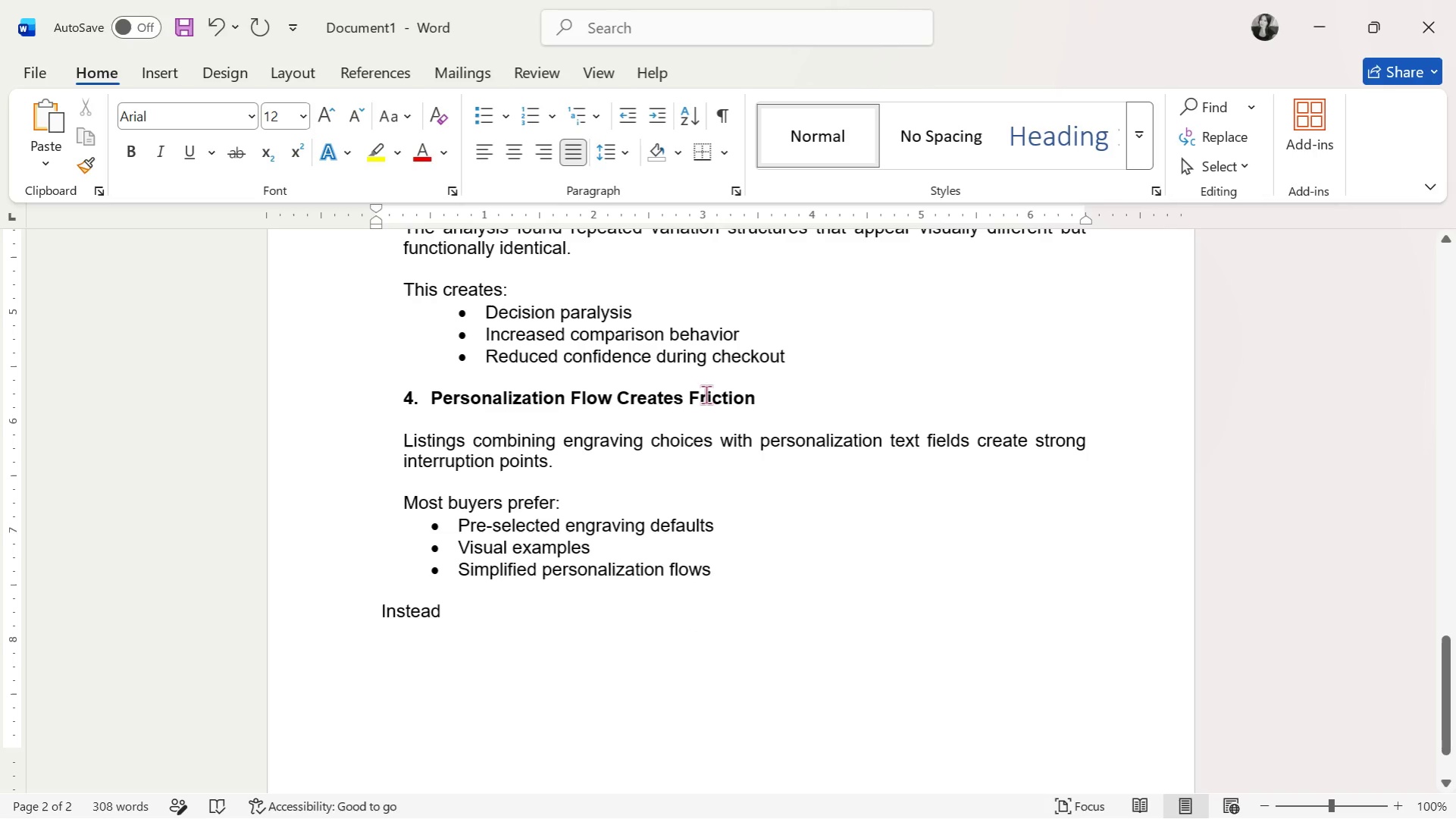 
key(Tab)
 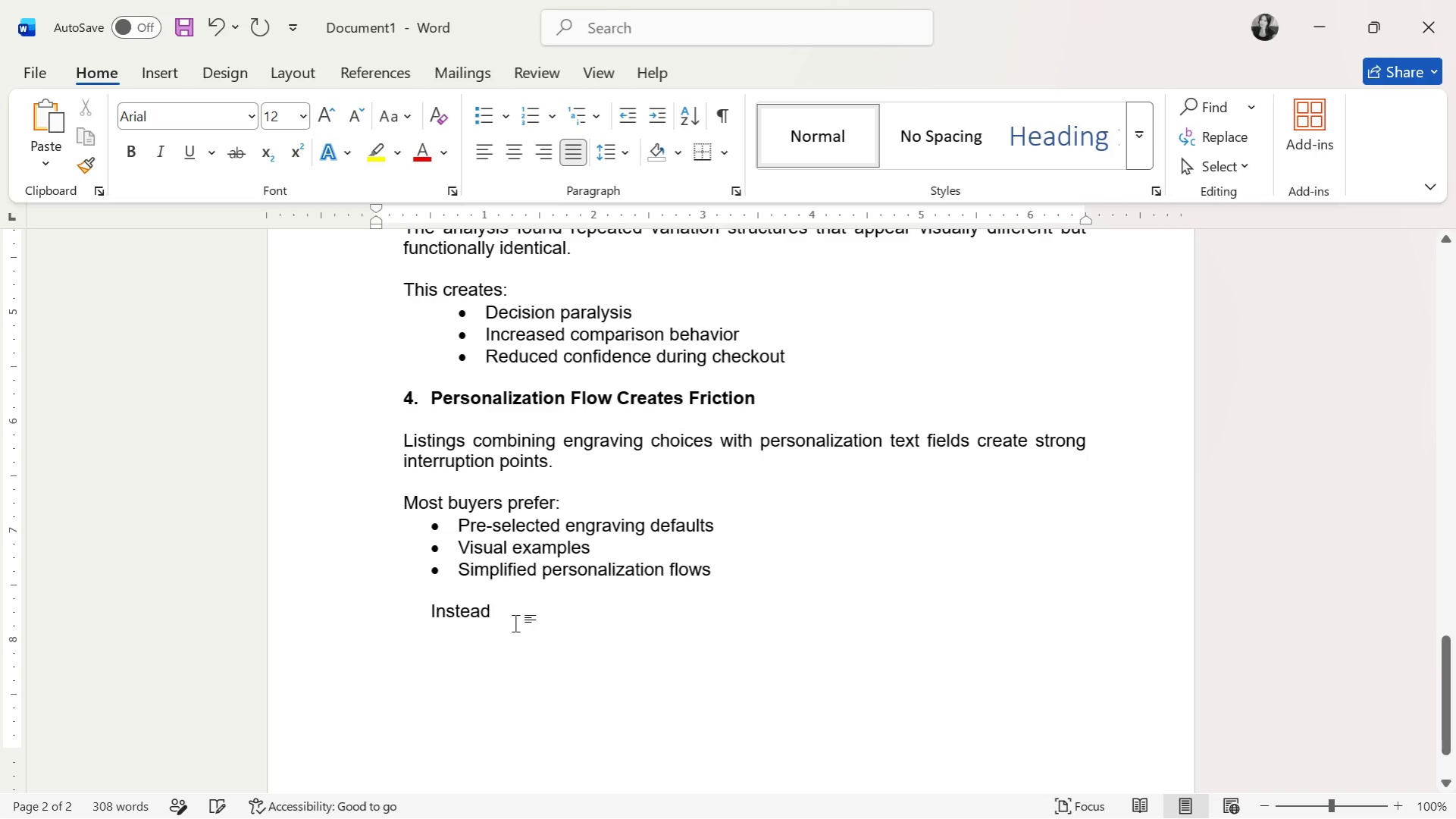 
left_click_drag(start_coordinate=[524, 616], to_coordinate=[355, 592])
 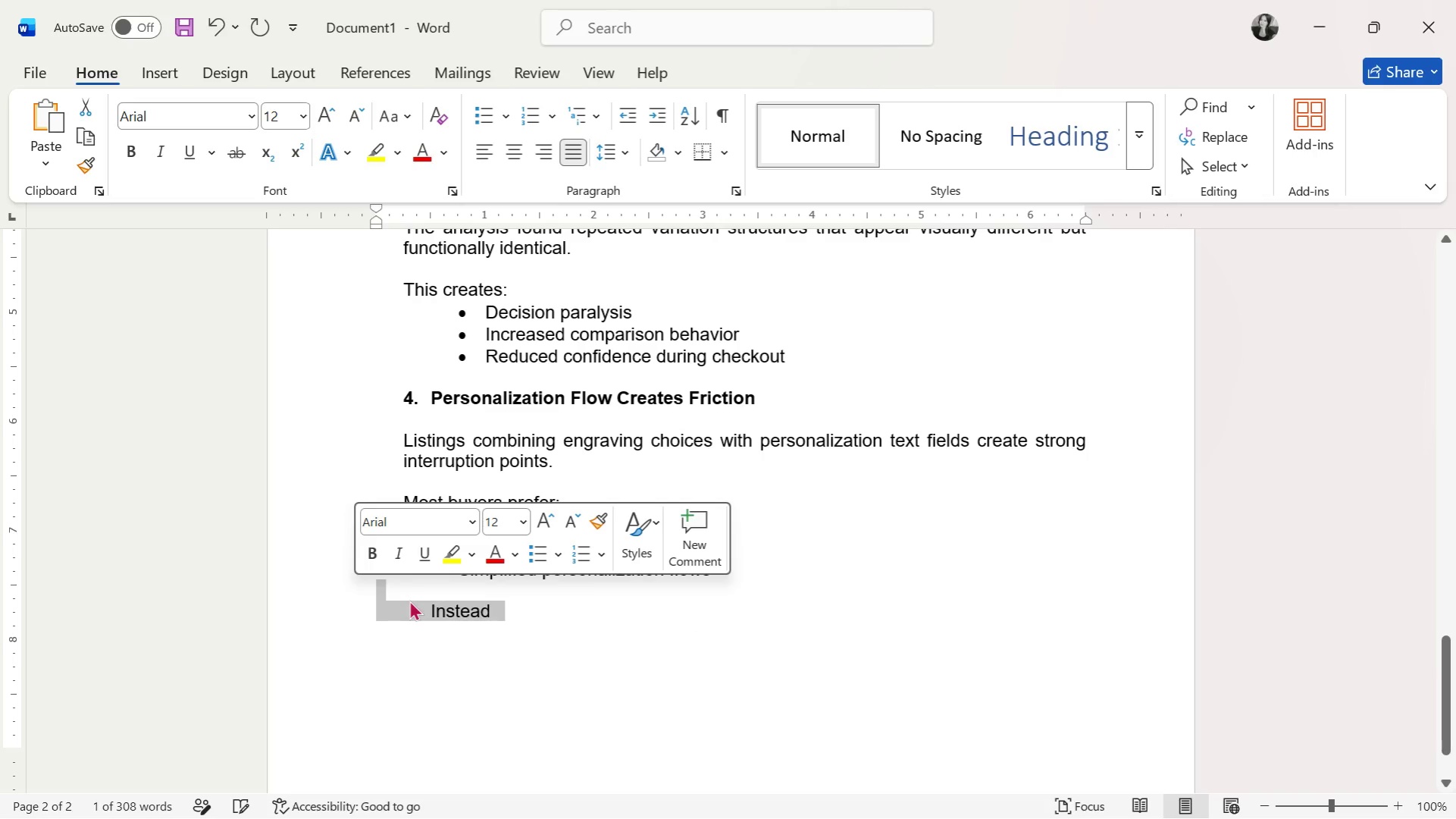 
key(Backspace)
 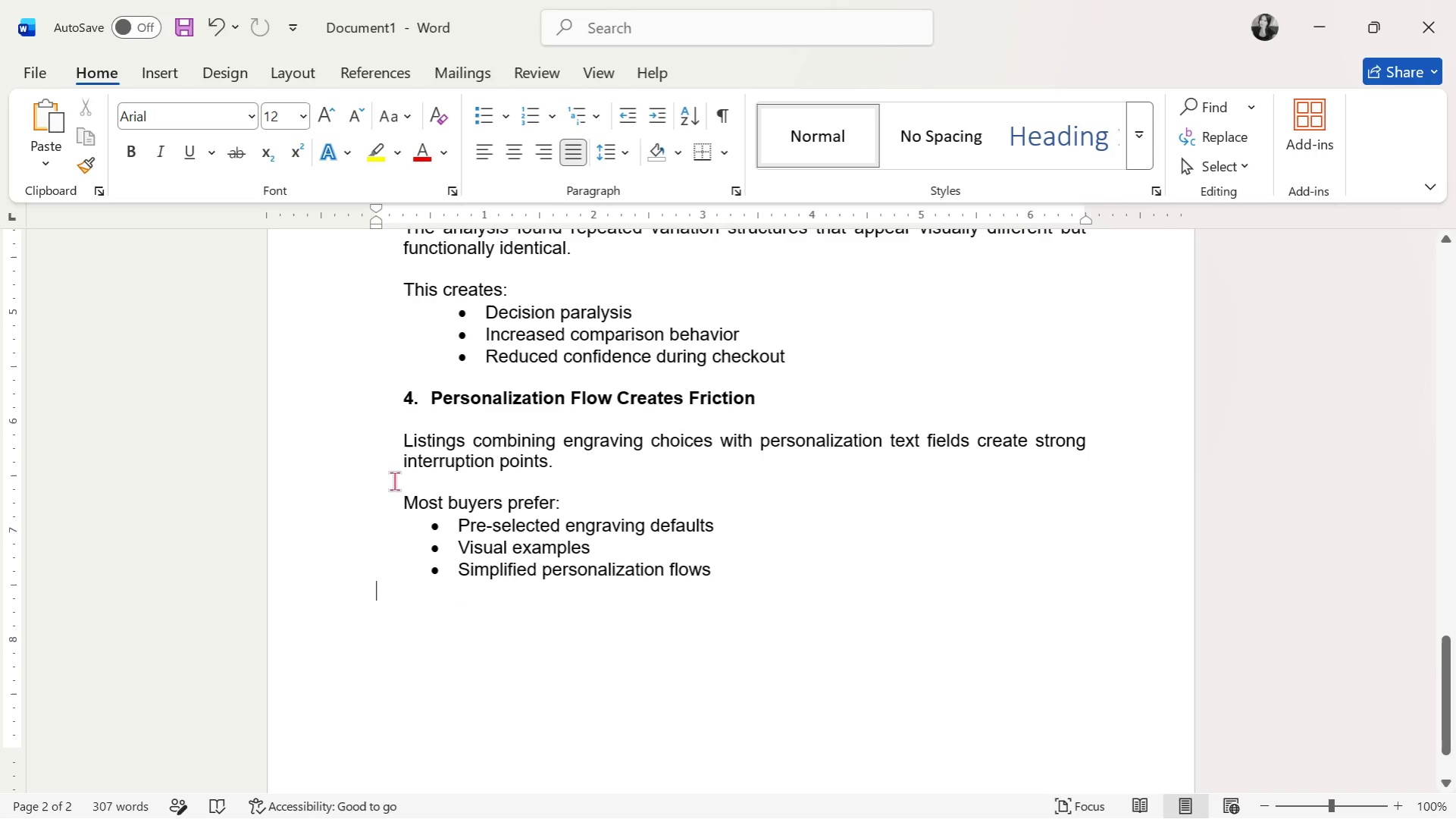 
left_click_drag(start_coordinate=[403, 482], to_coordinate=[550, 499])
 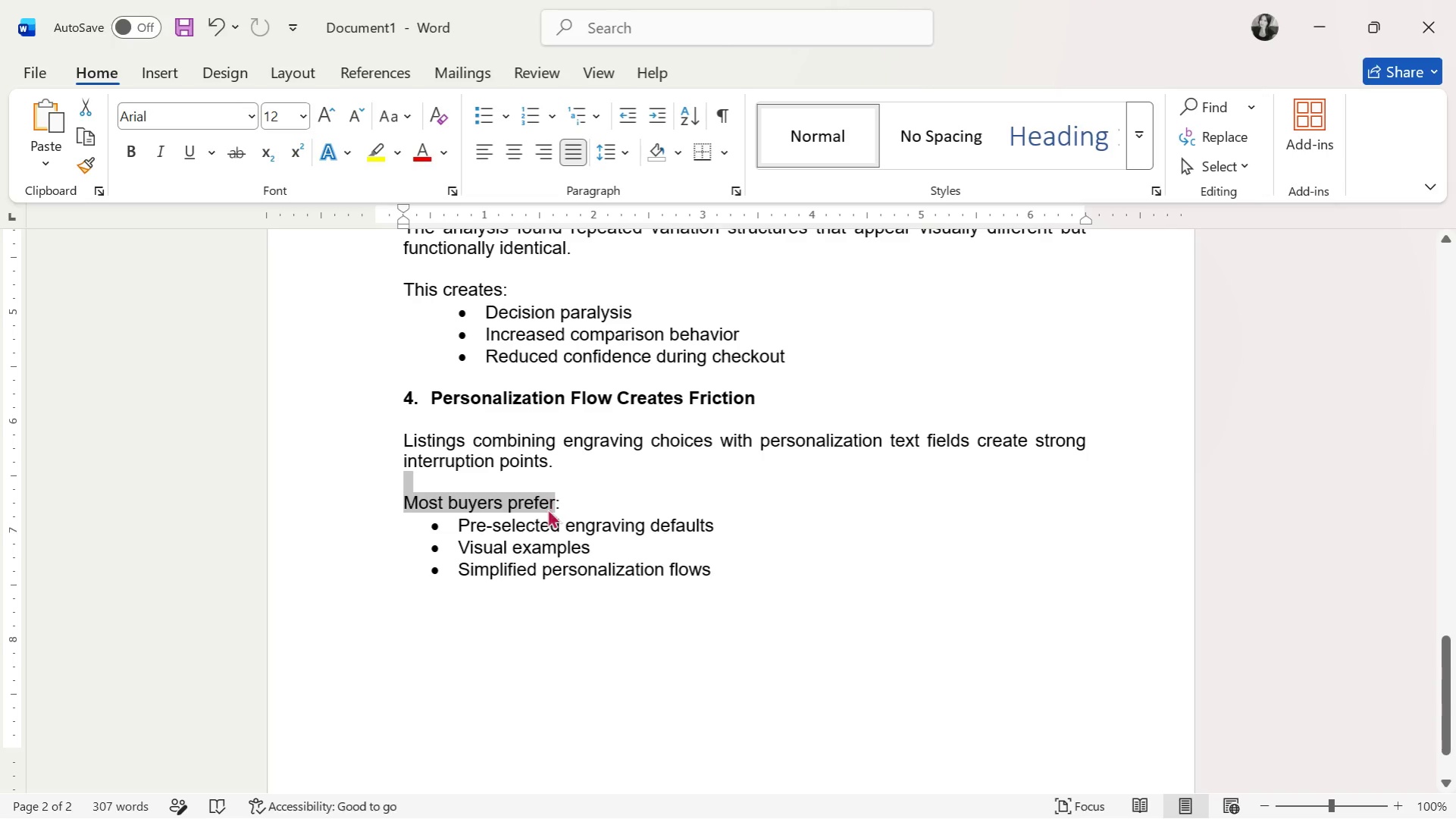 
key(Control+C)
 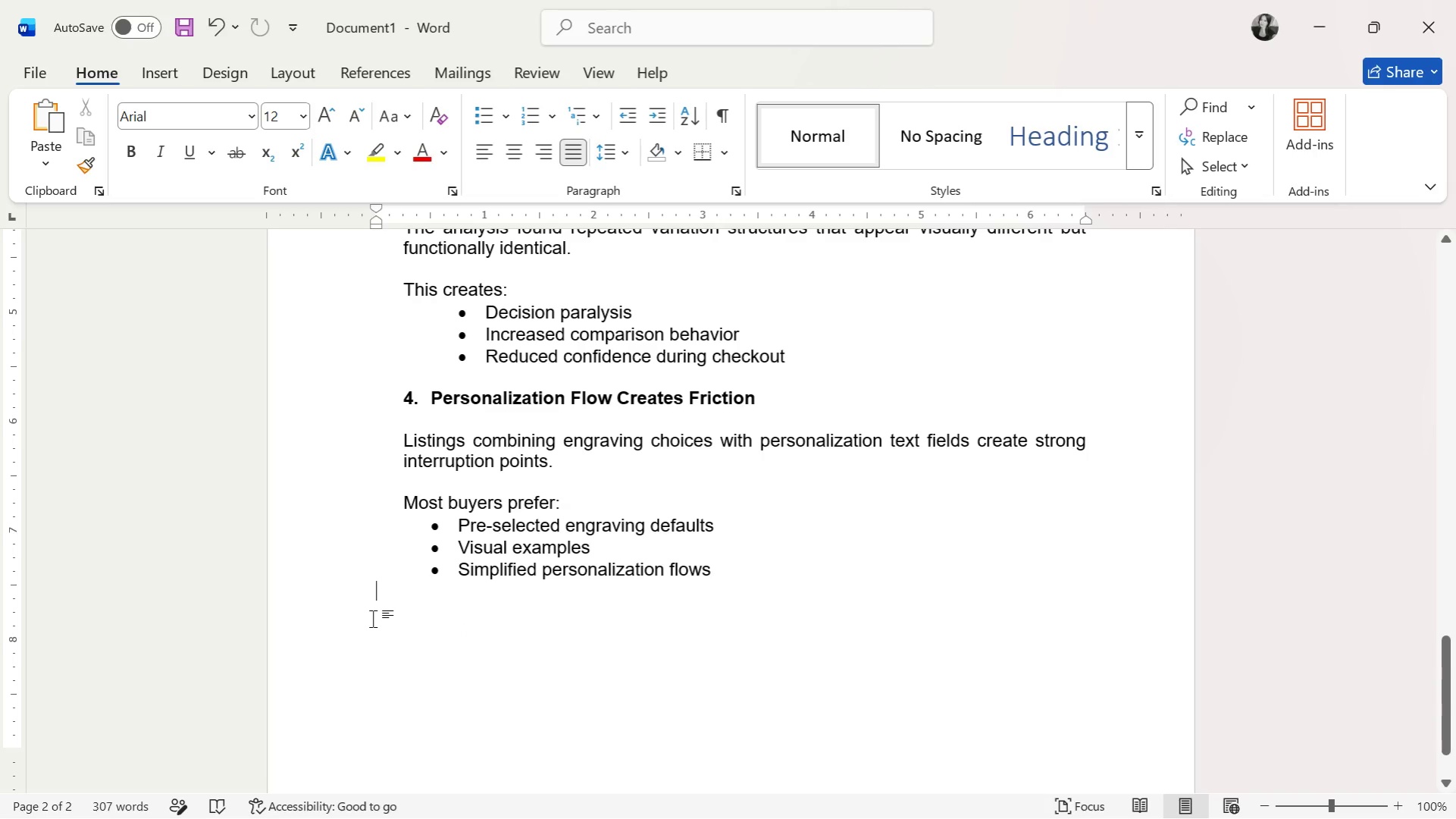 
key(Control+V)
 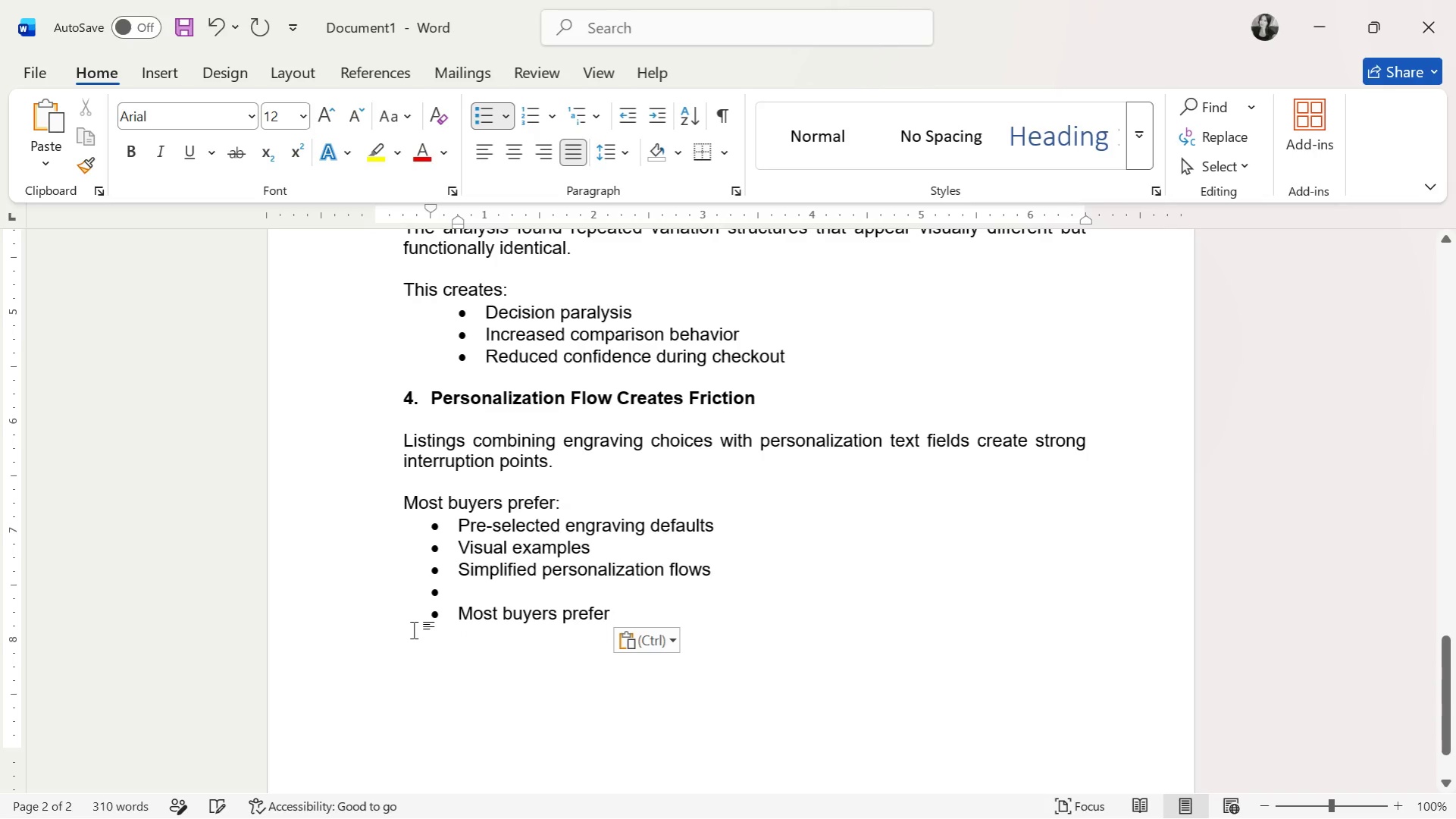 
key(Control+ControlLeft)
 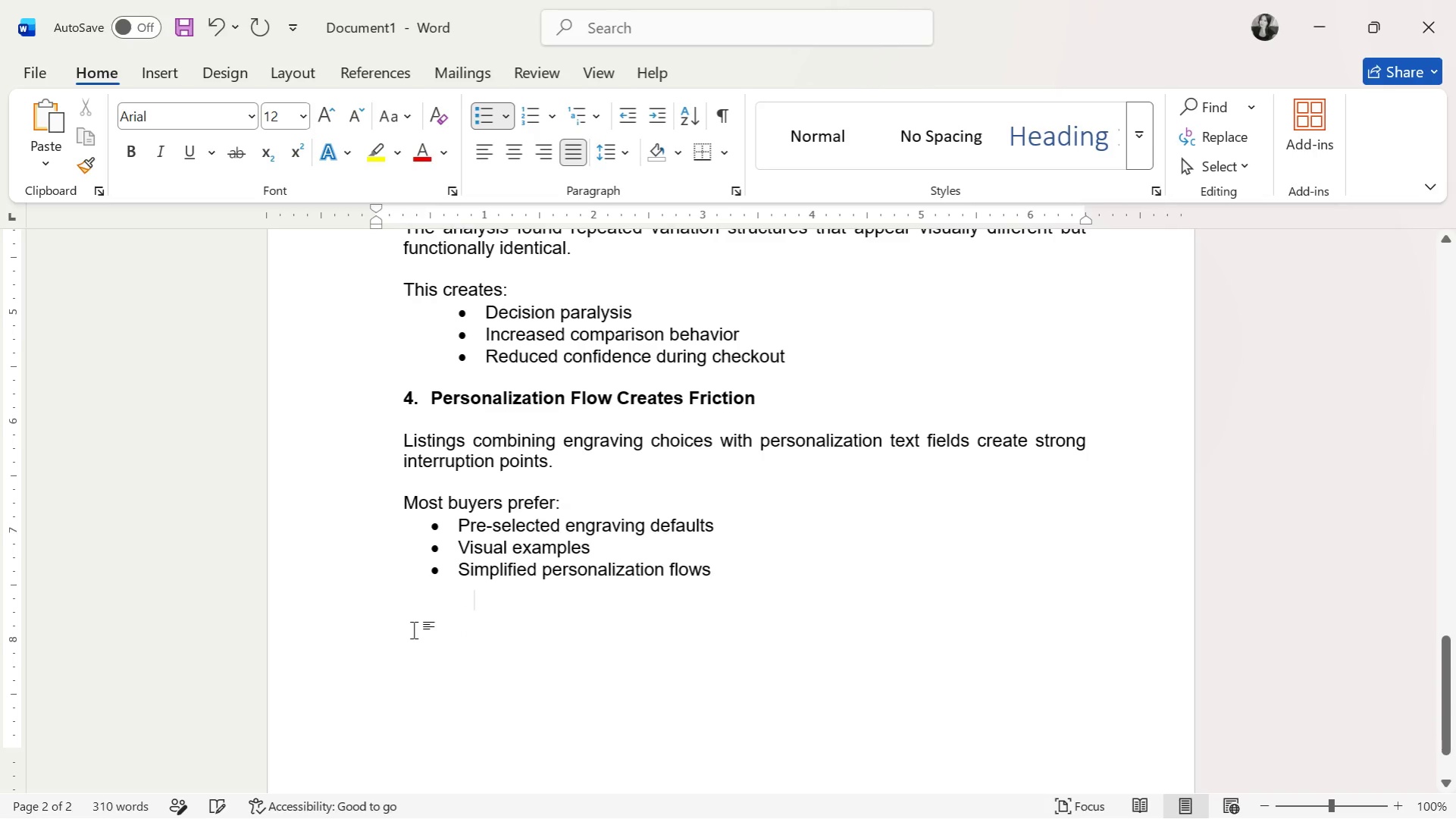 
key(Control+Z)
 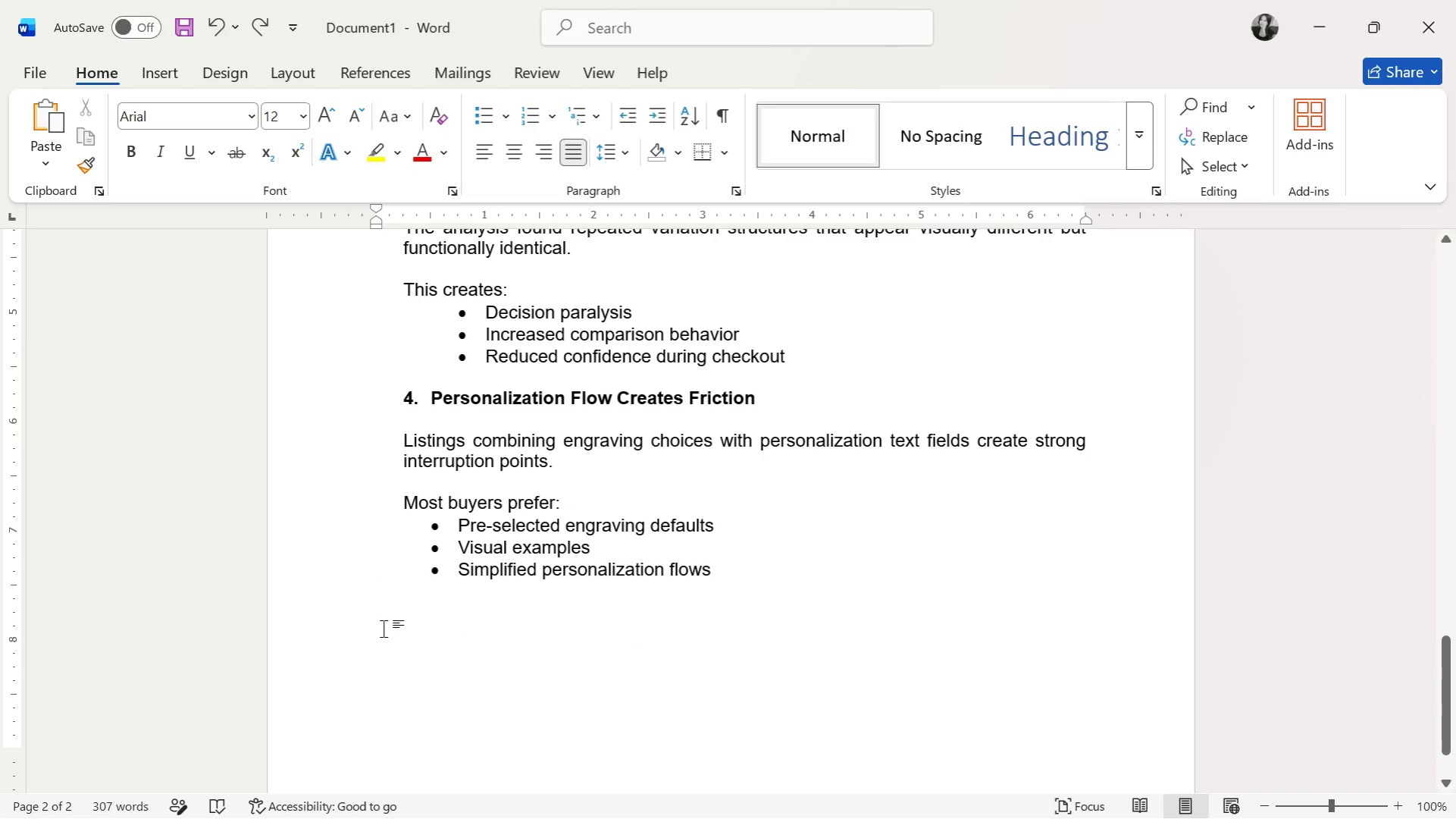 
key(Enter)
 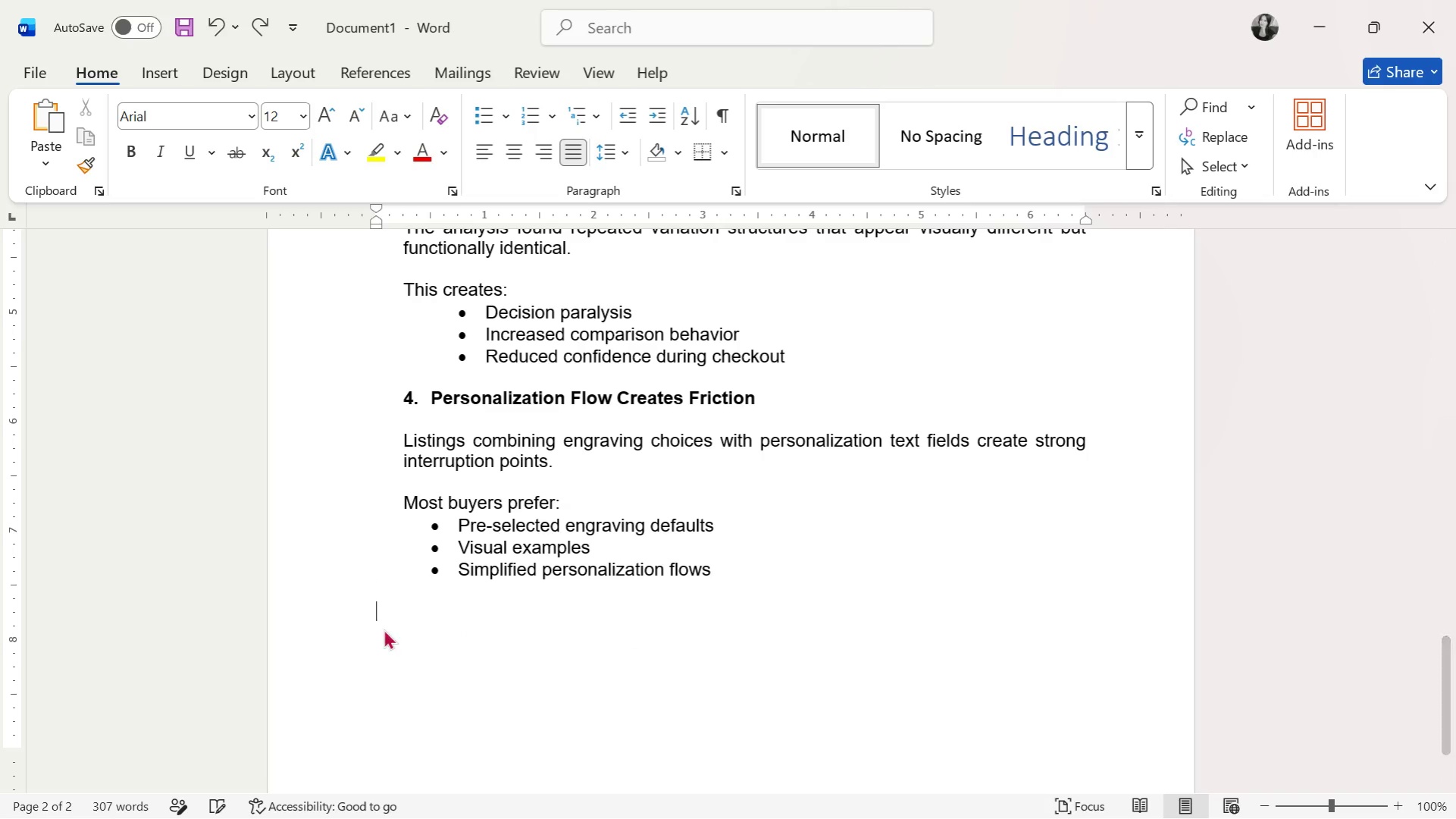 
key(Control+ControlLeft)
 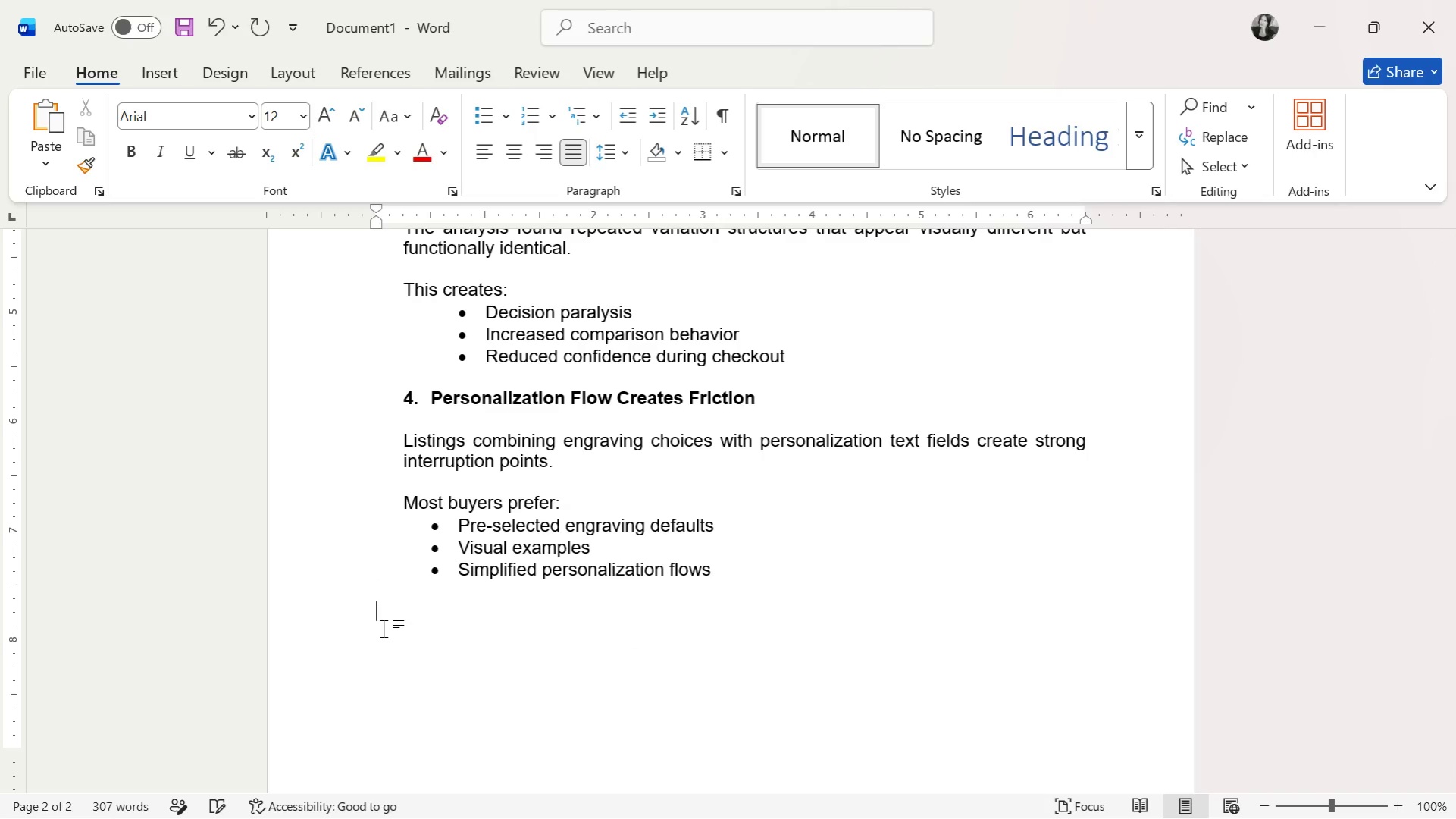 
key(Control+V)
 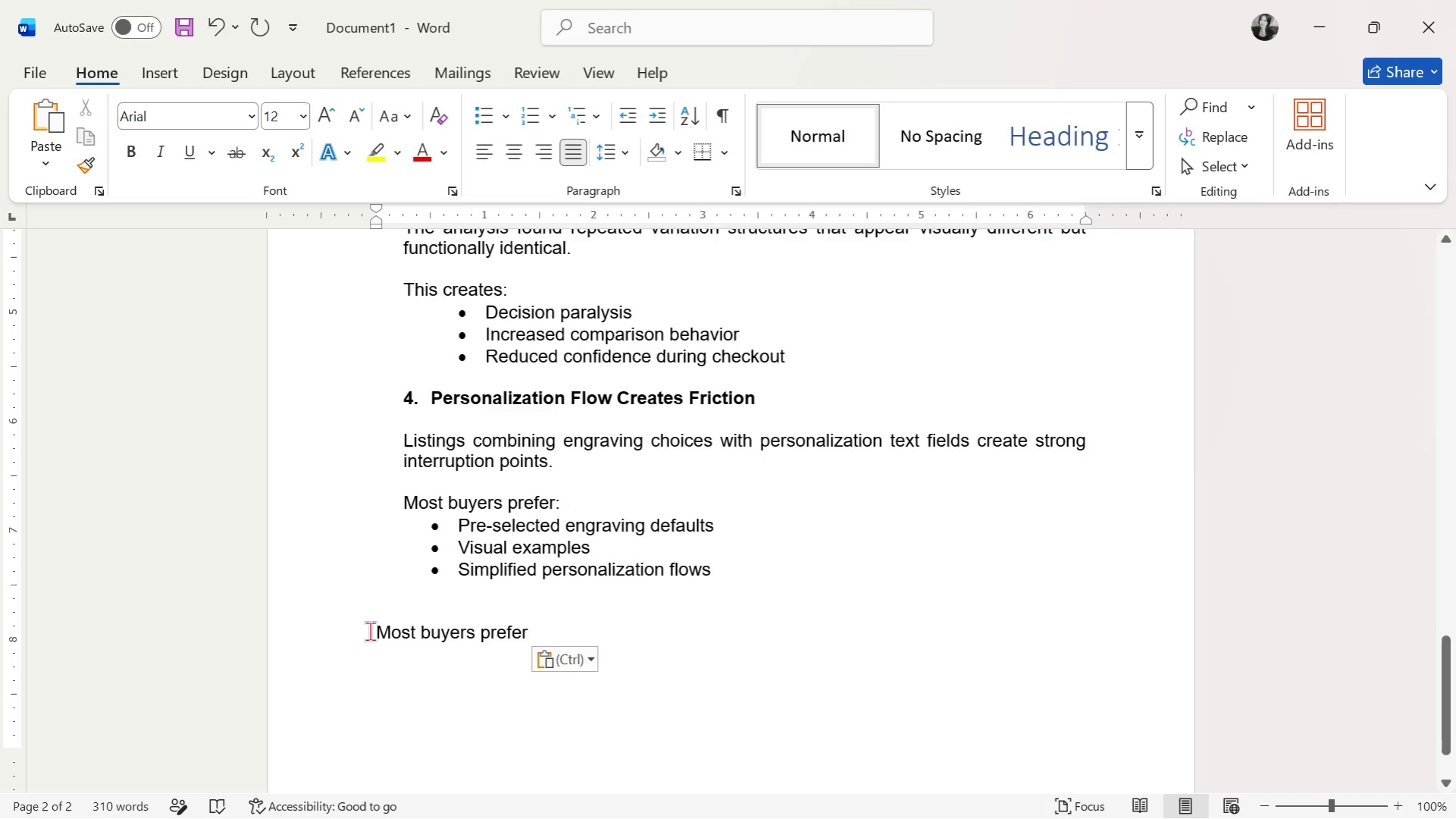 
left_click([370, 631])
 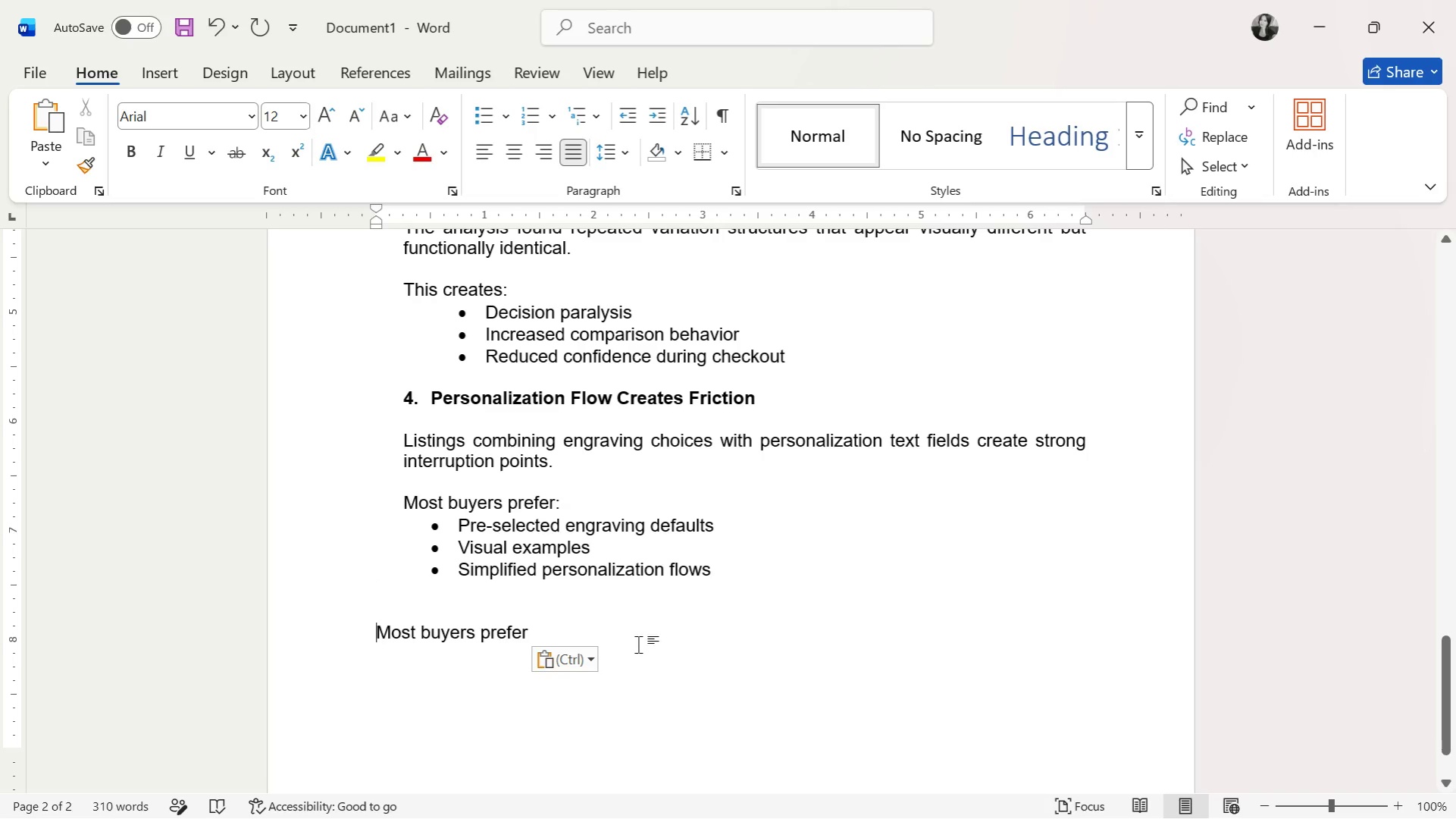 
key(Tab)
 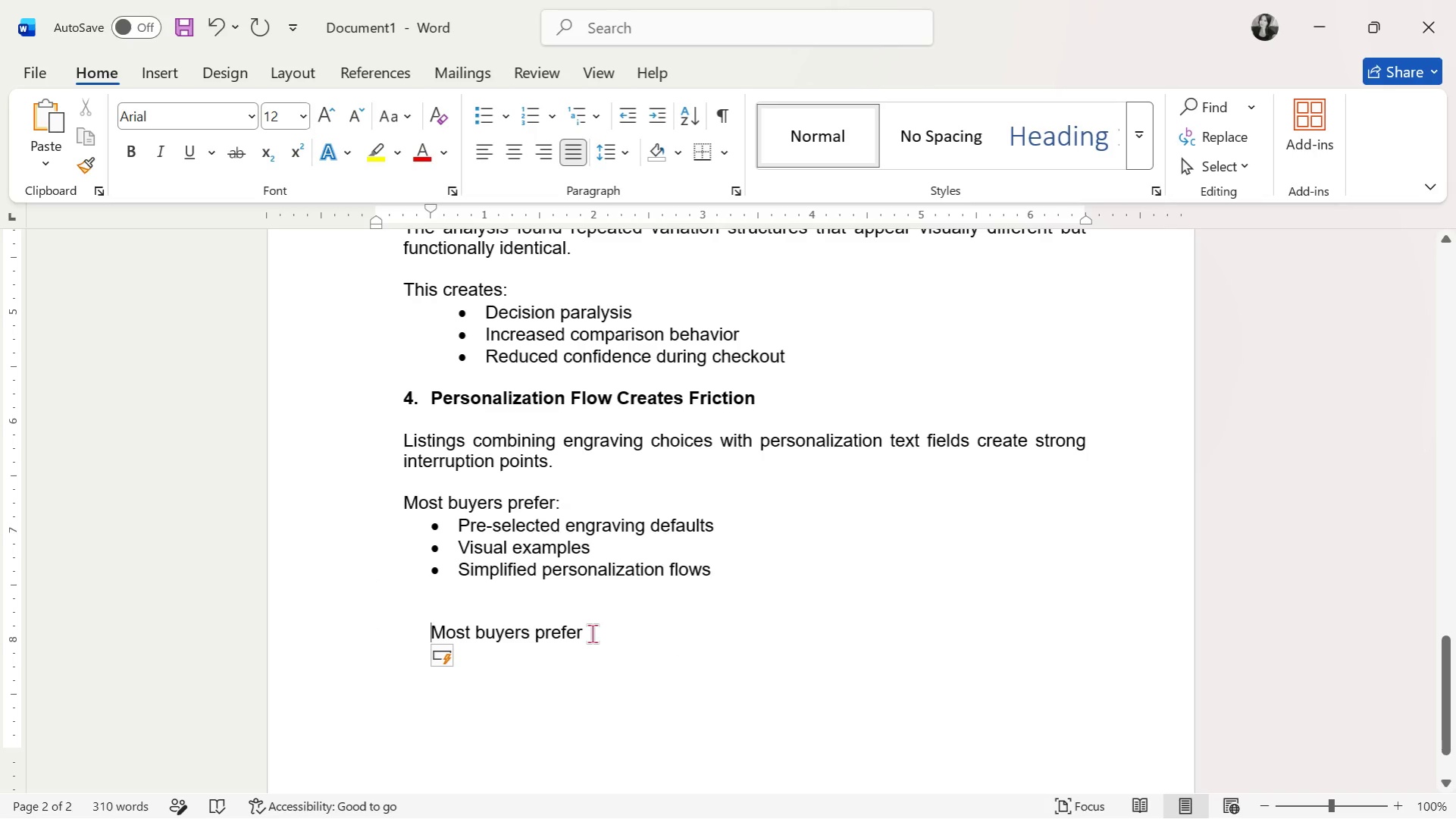 
key(Backspace)
 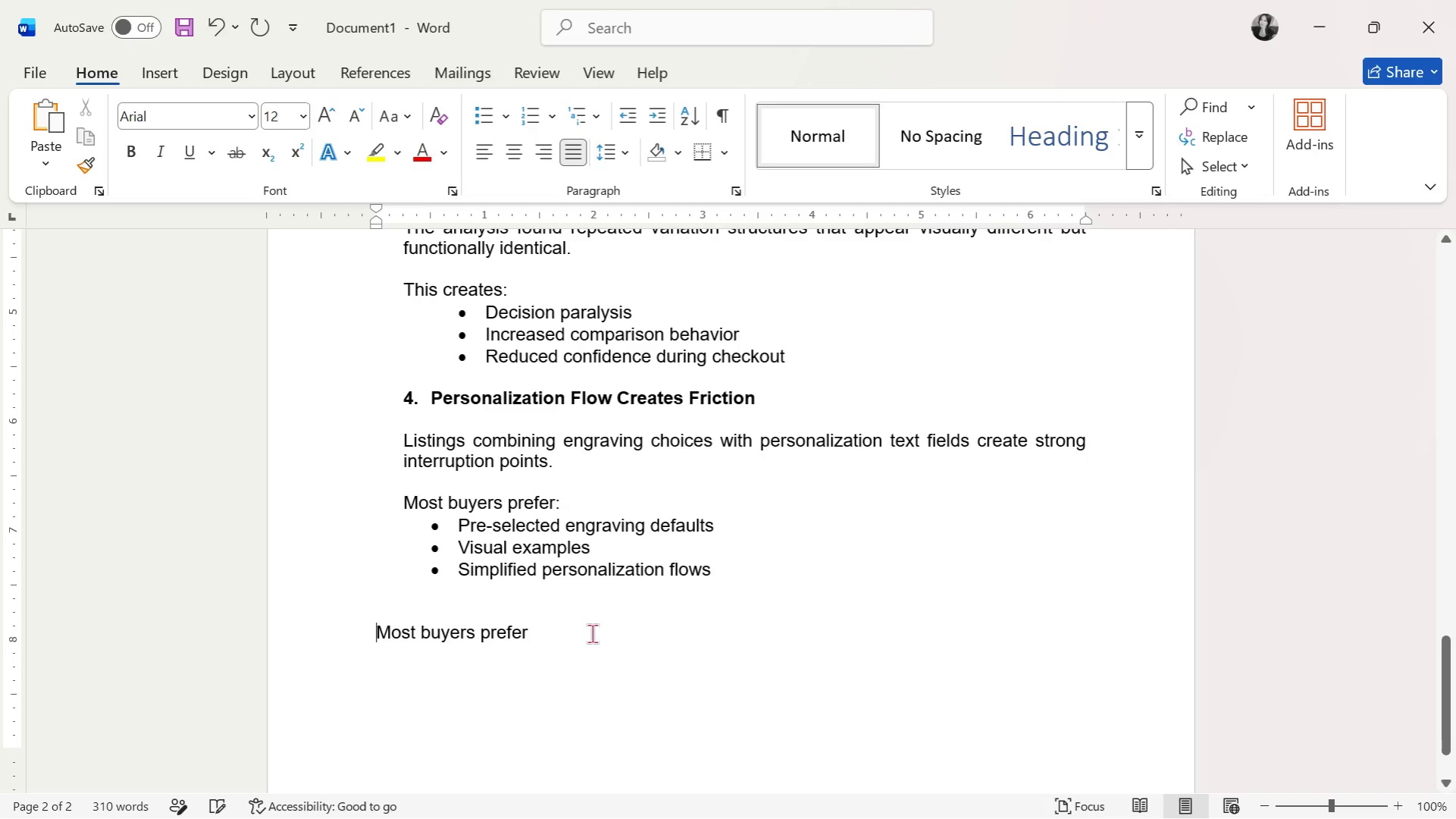 
key(Backspace)
 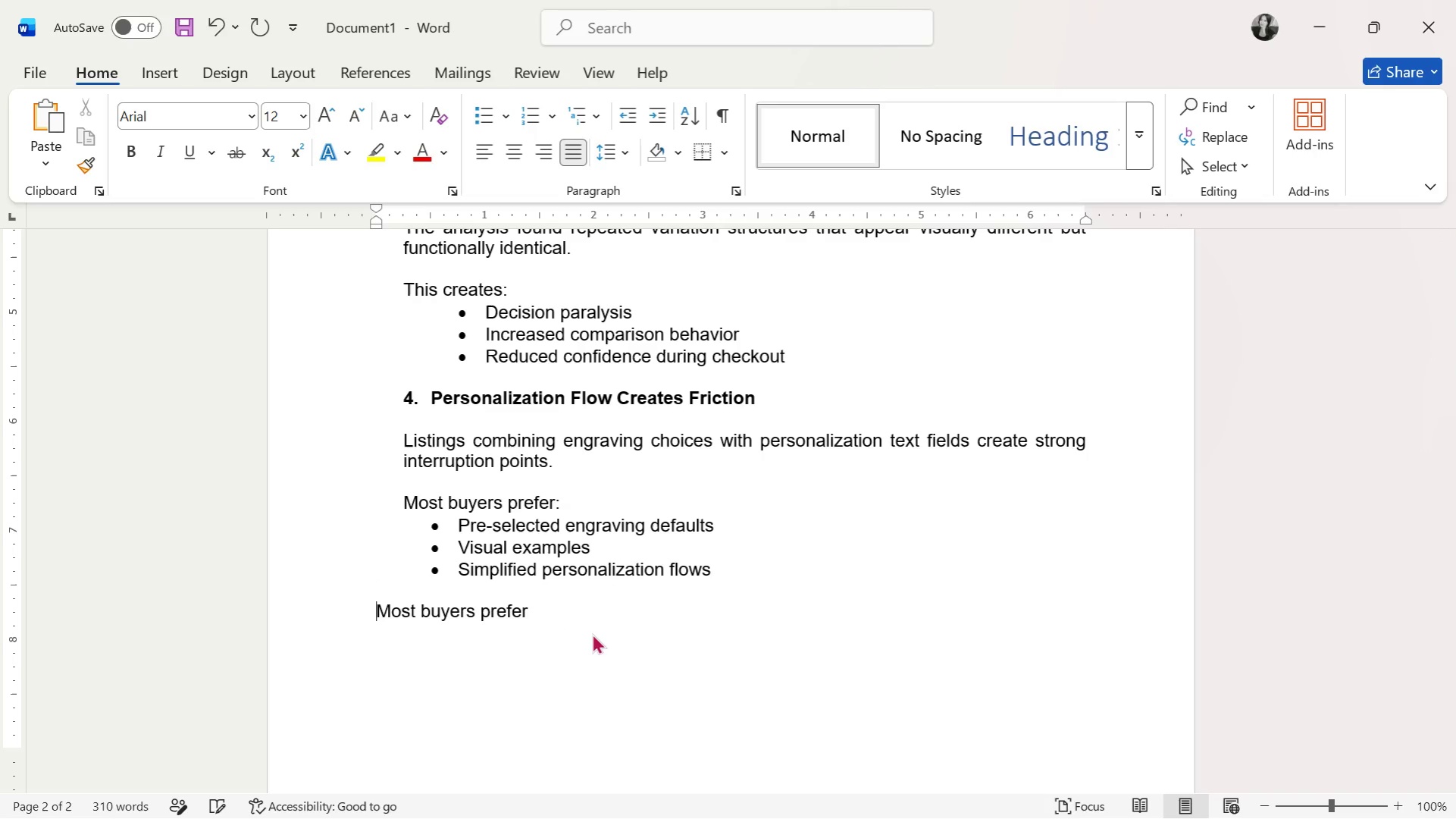 
key(Backspace)
 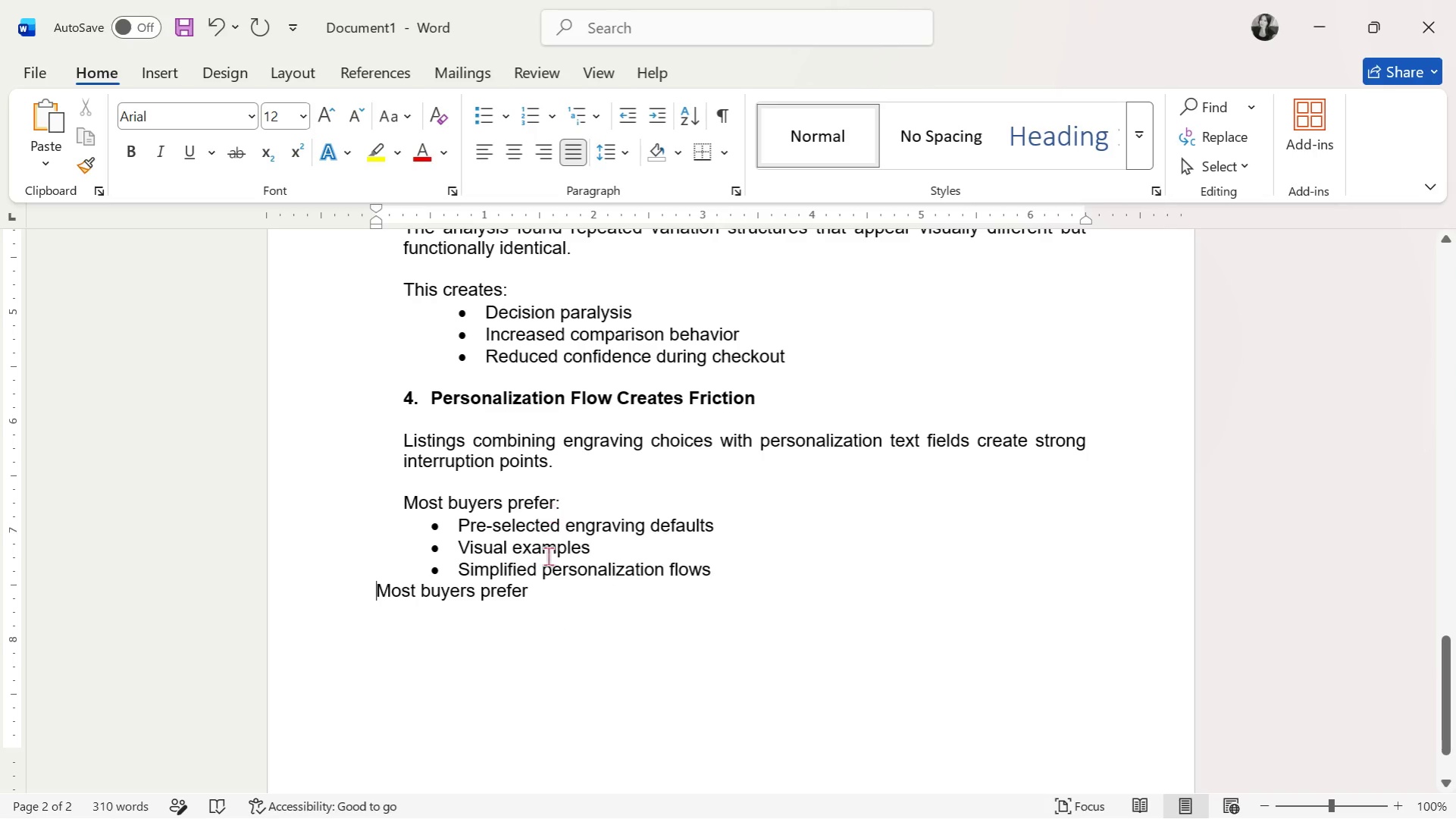 
left_click_drag(start_coordinate=[562, 588], to_coordinate=[285, 590])
 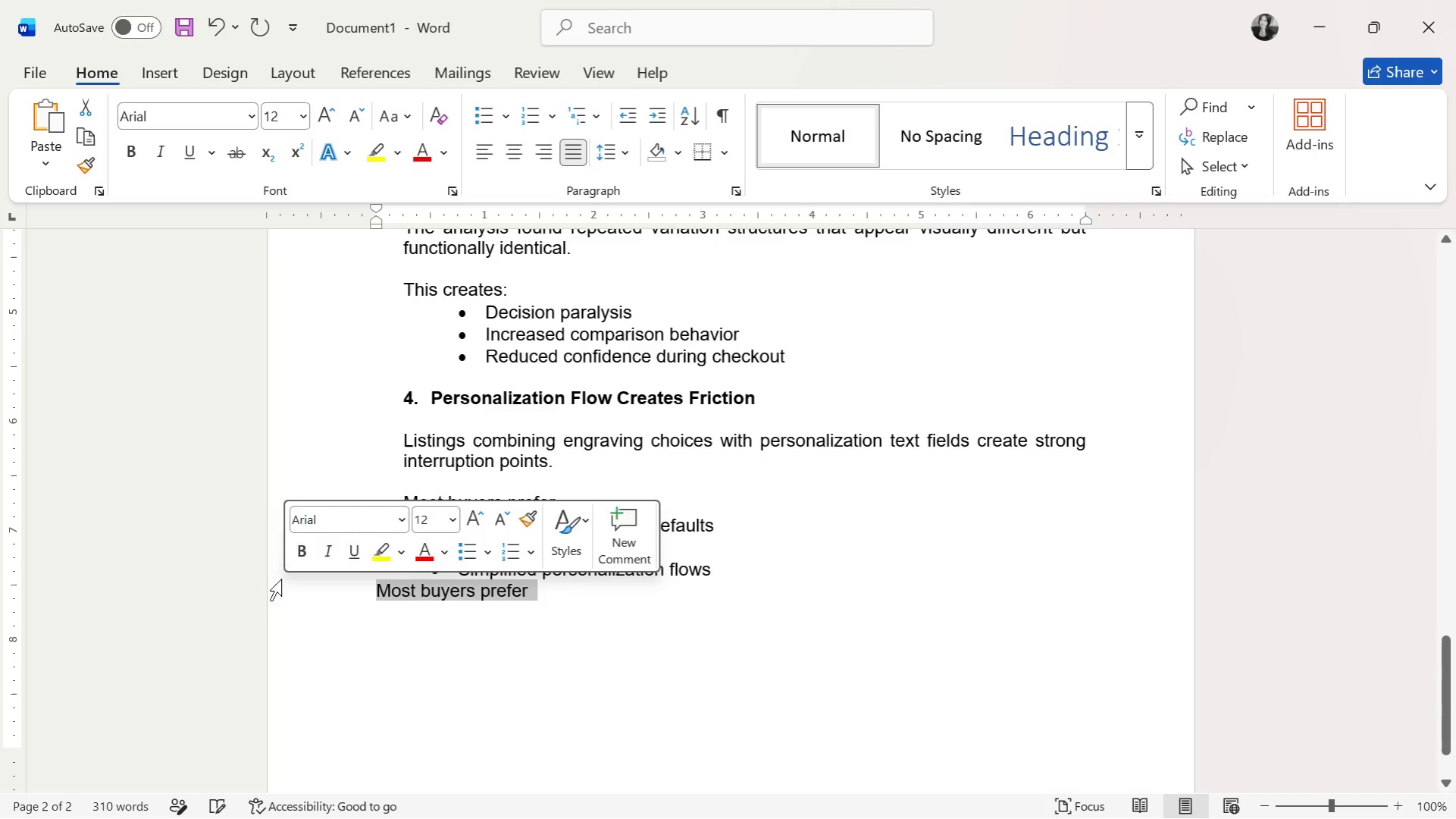 
key(Backspace)
 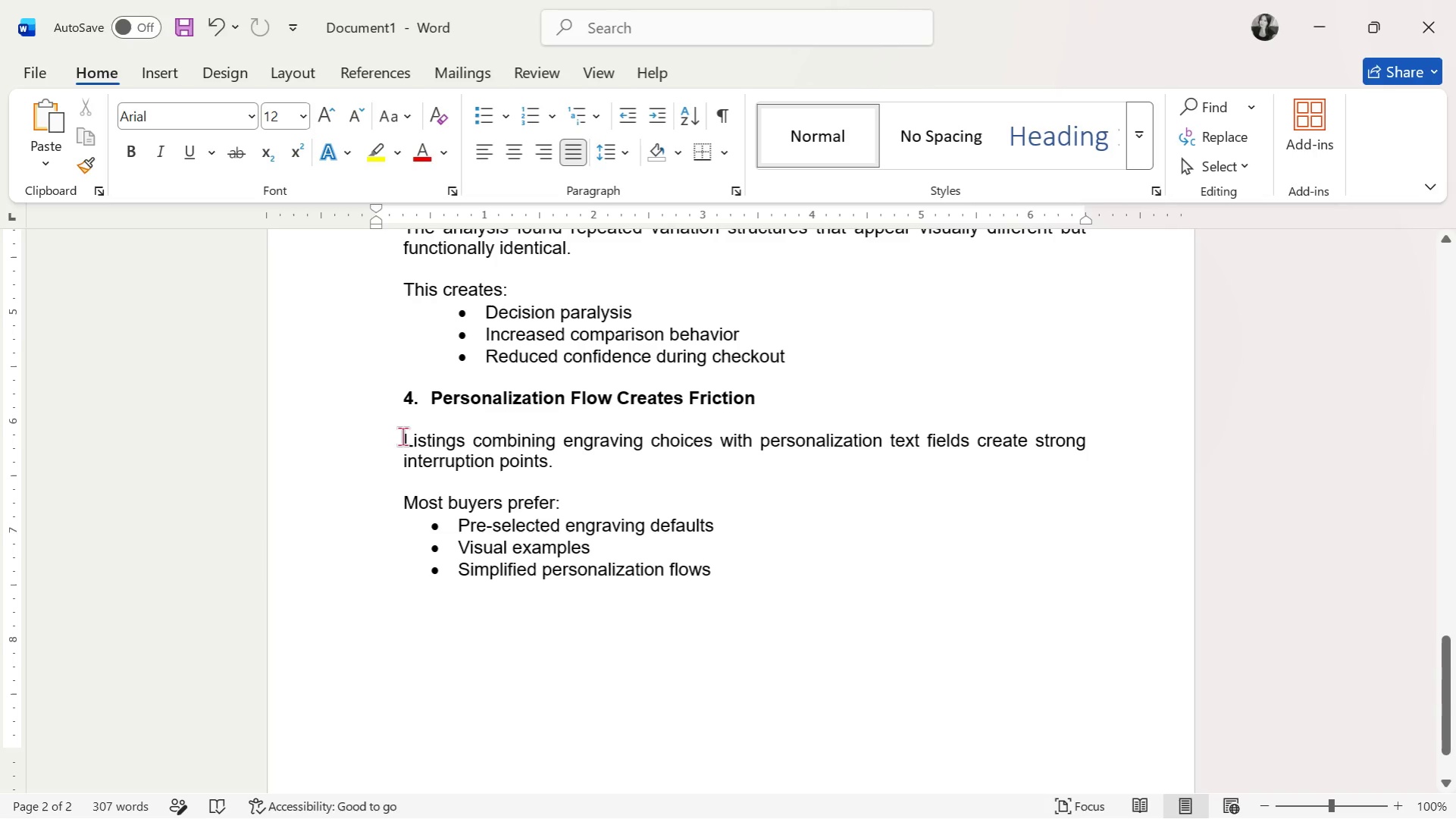 
left_click_drag(start_coordinate=[401, 423], to_coordinate=[539, 494])
 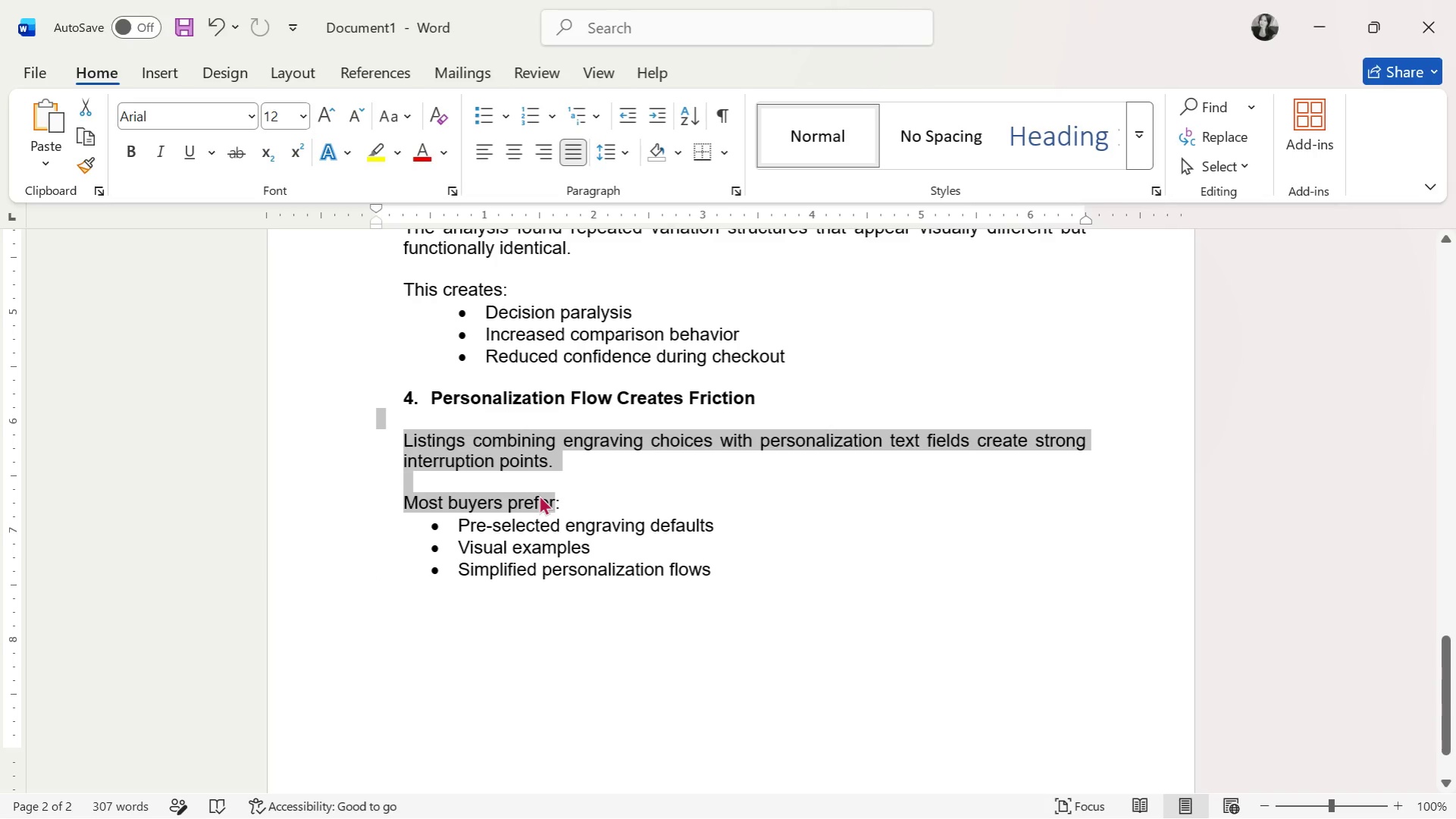 
key(Control+C)
 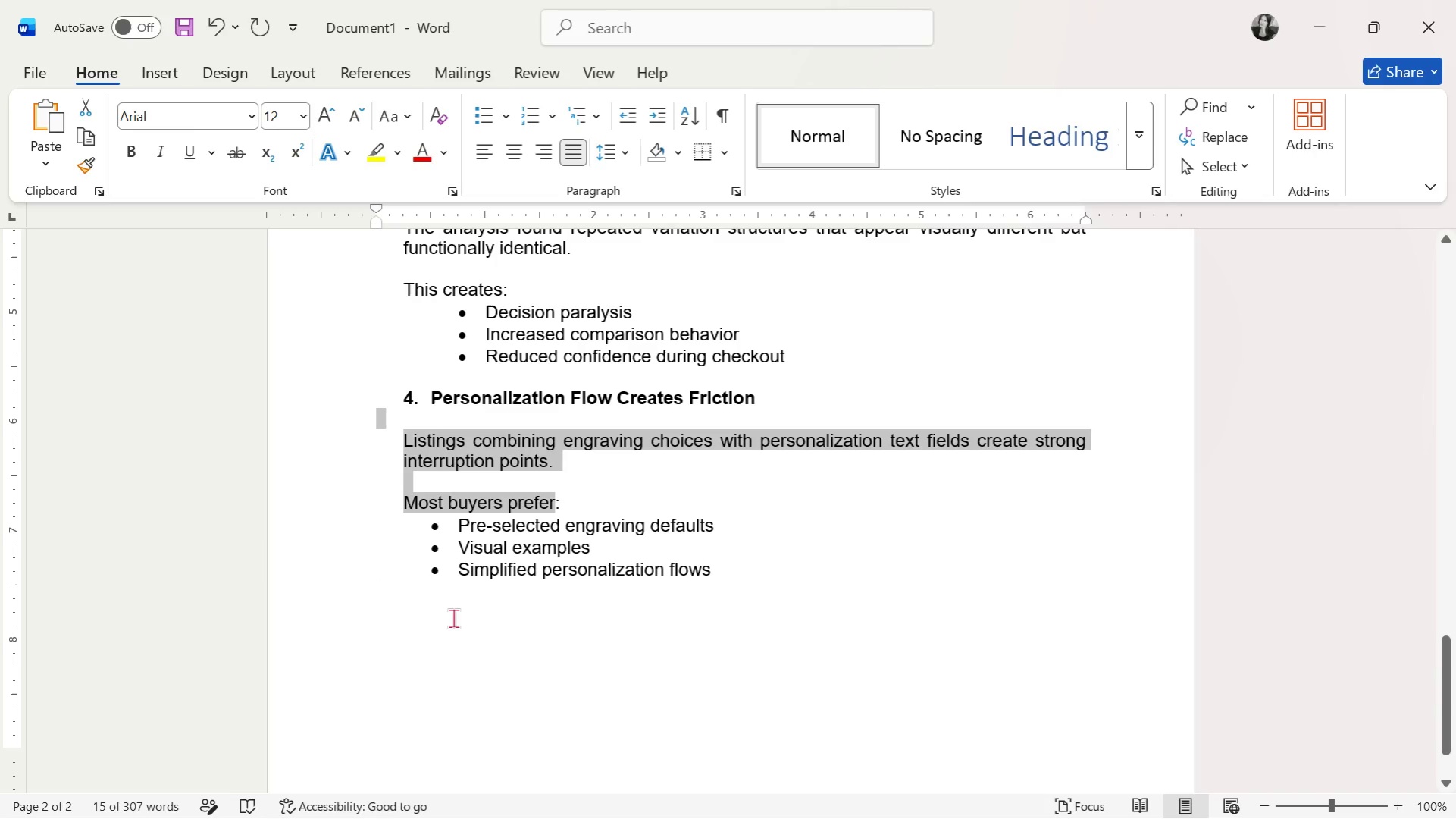 
left_click([450, 618])
 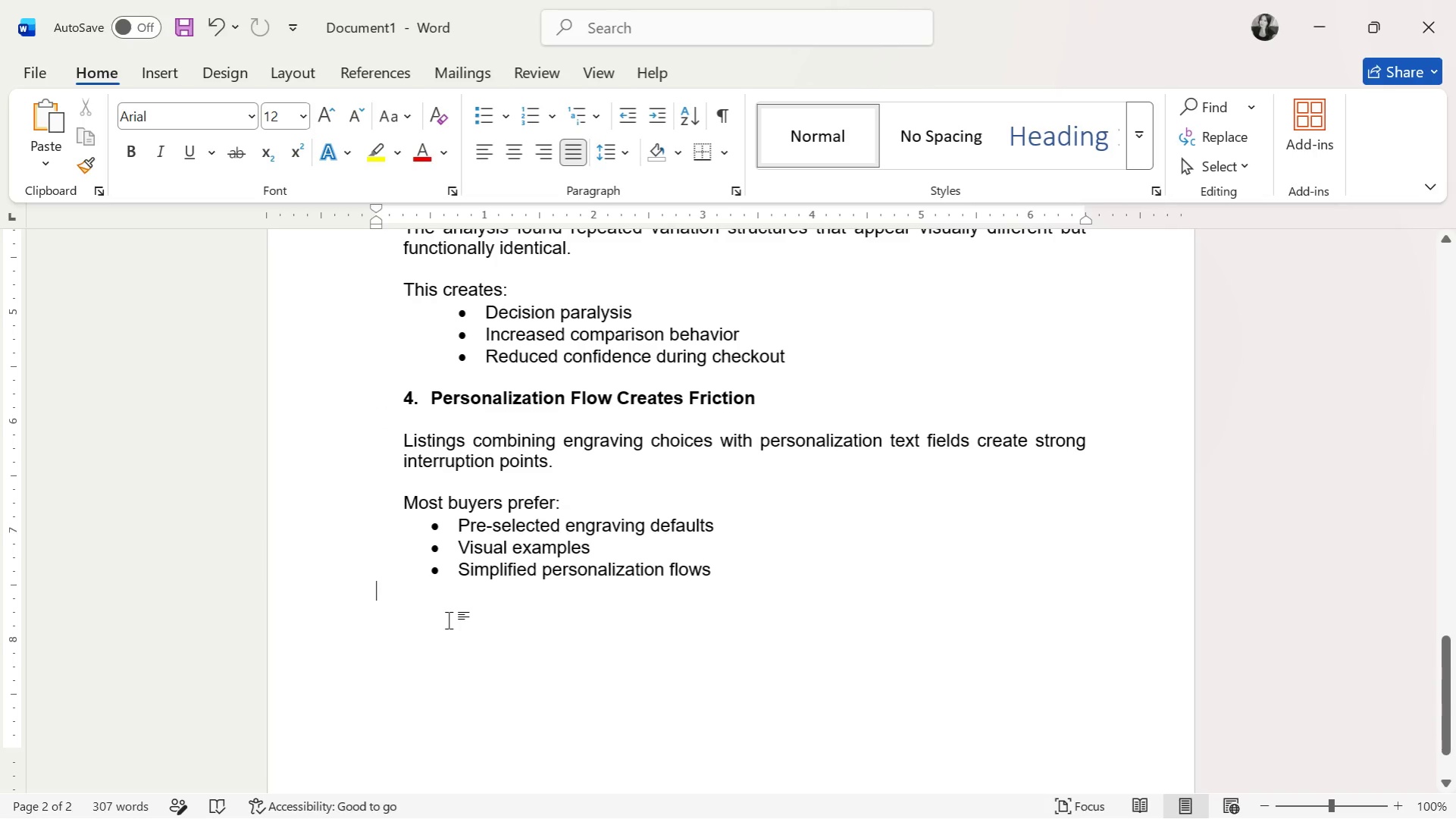 
key(Control+V)
 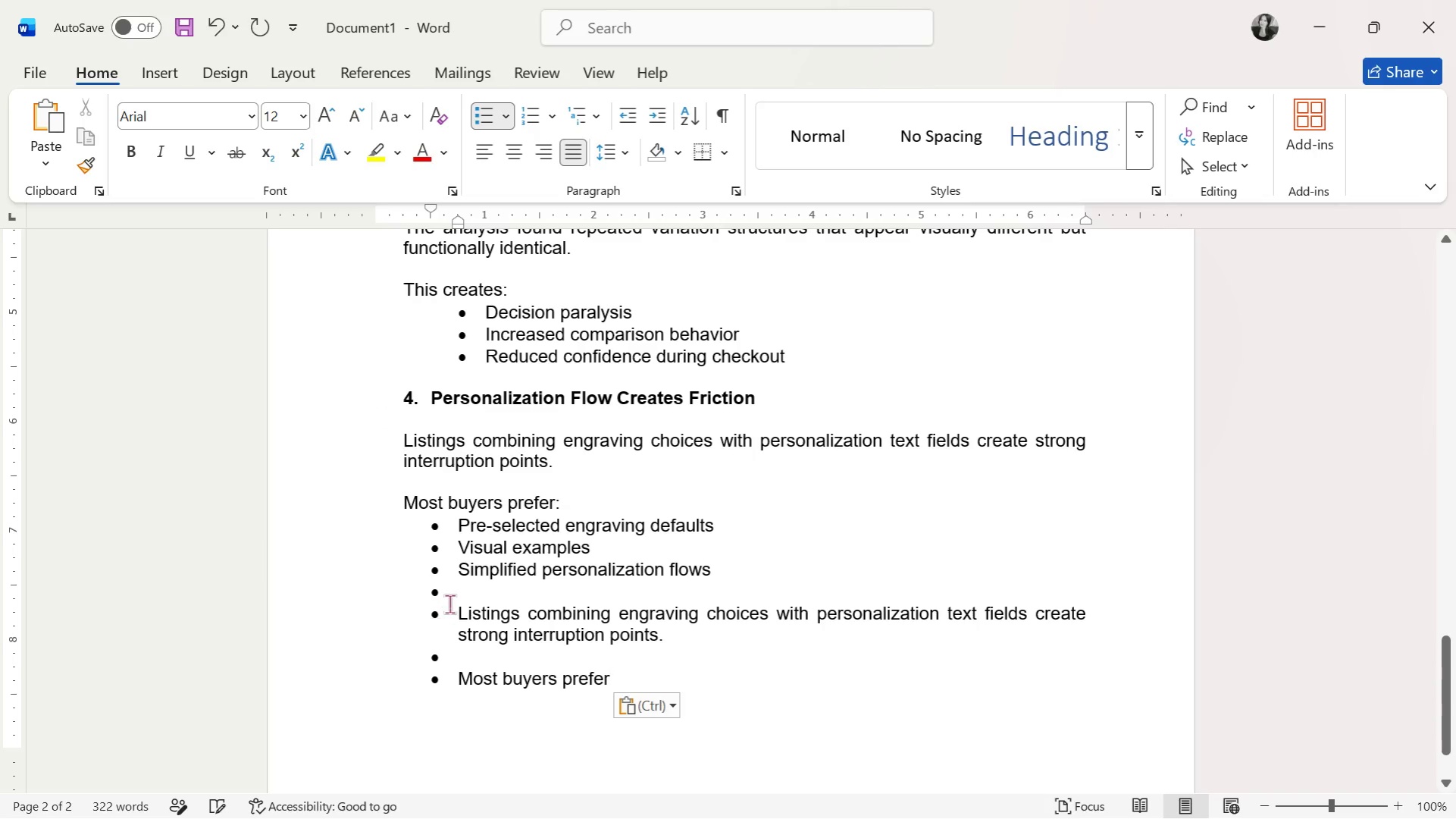 
left_click([452, 595])
 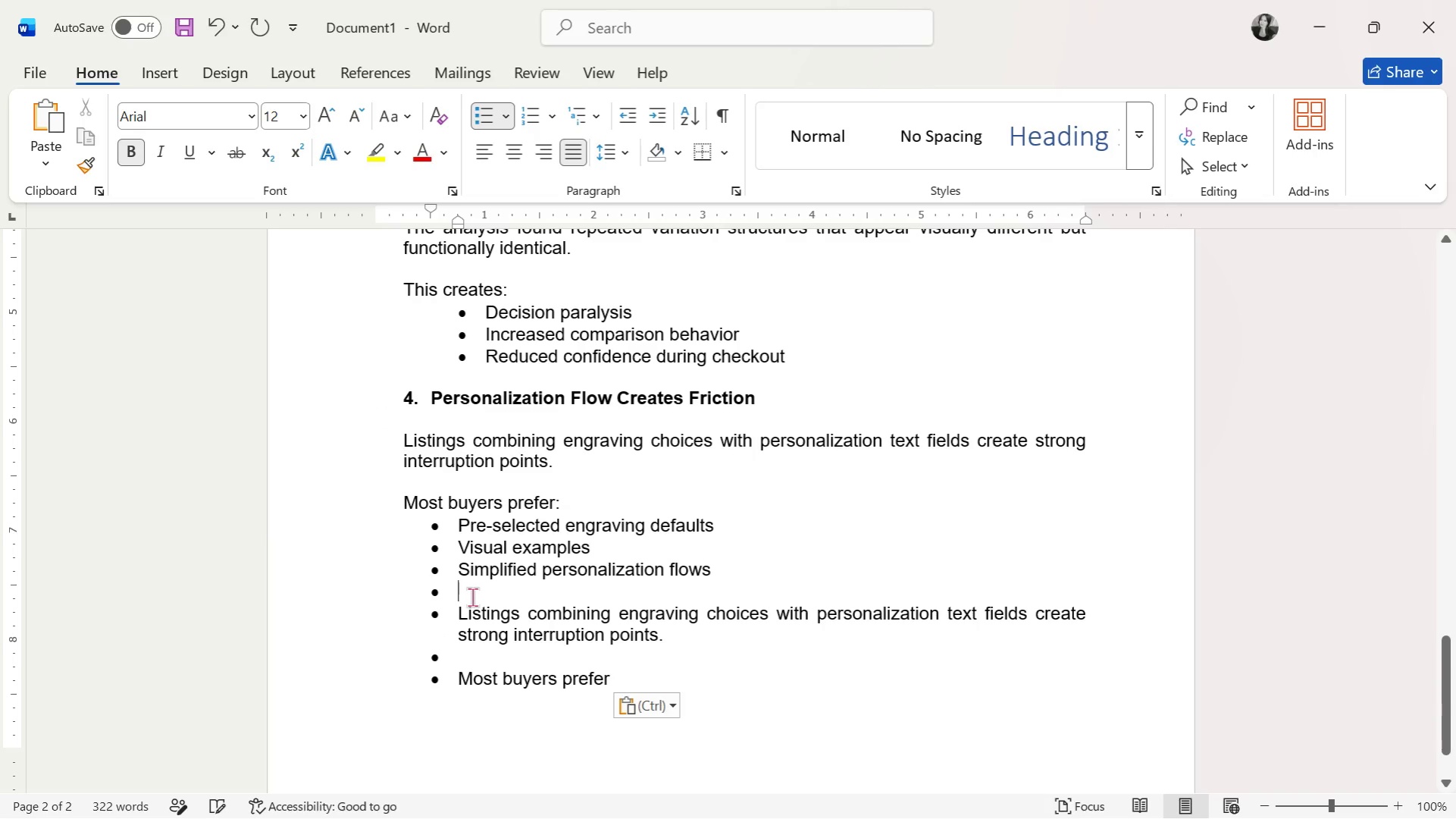 
key(Control+ControlLeft)
 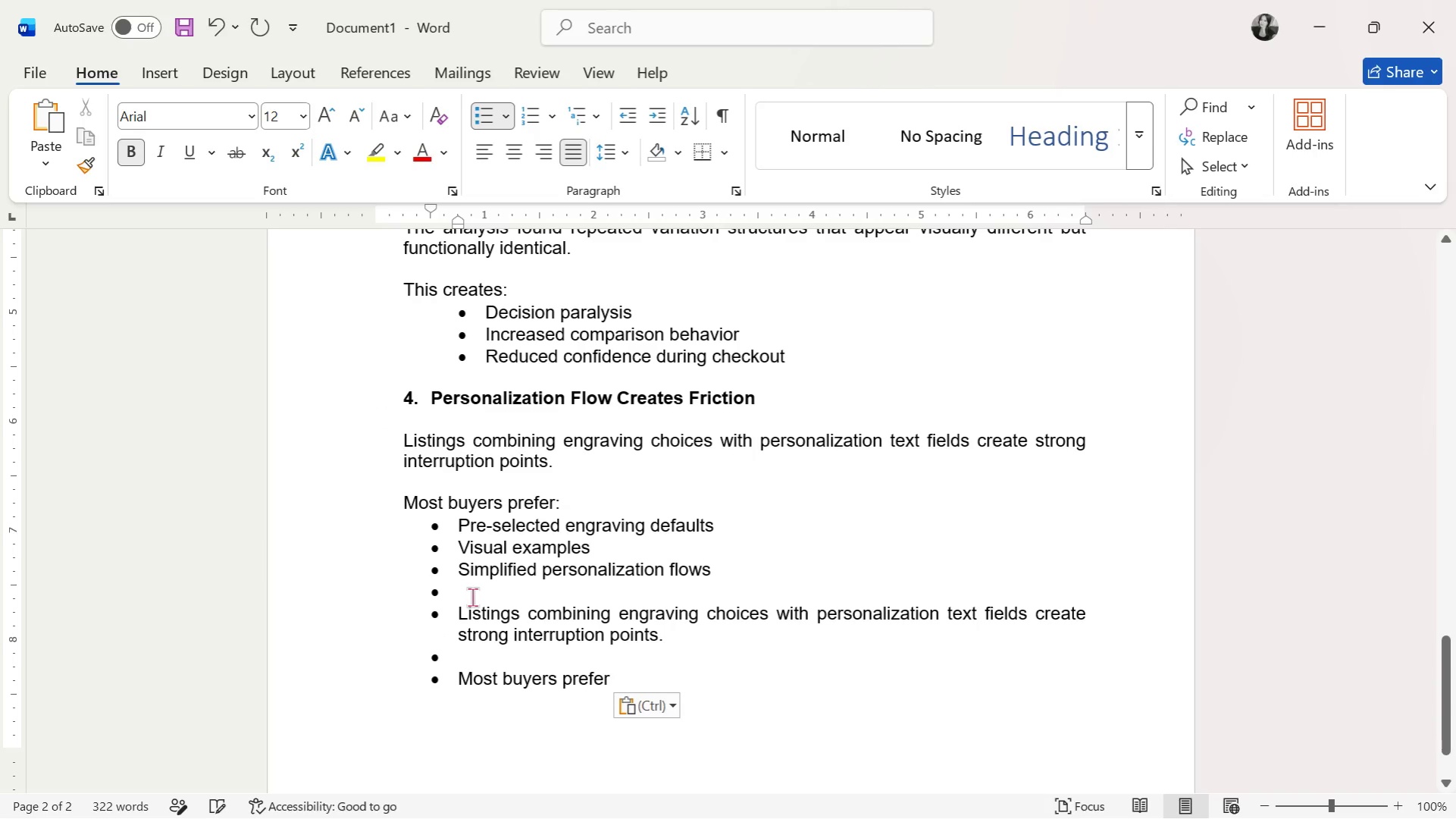 
key(Control+Z)
 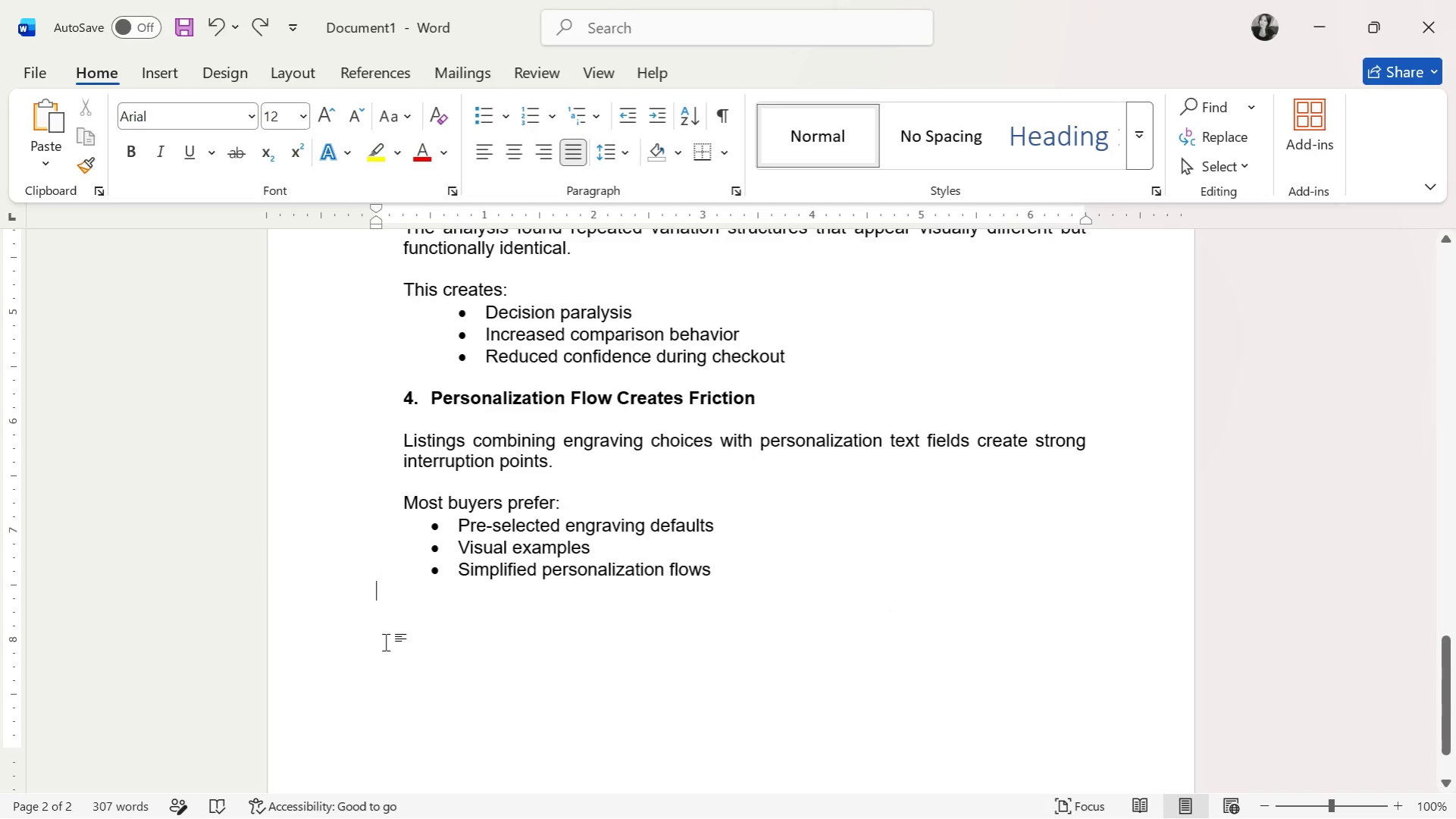 
double_click([389, 622])
 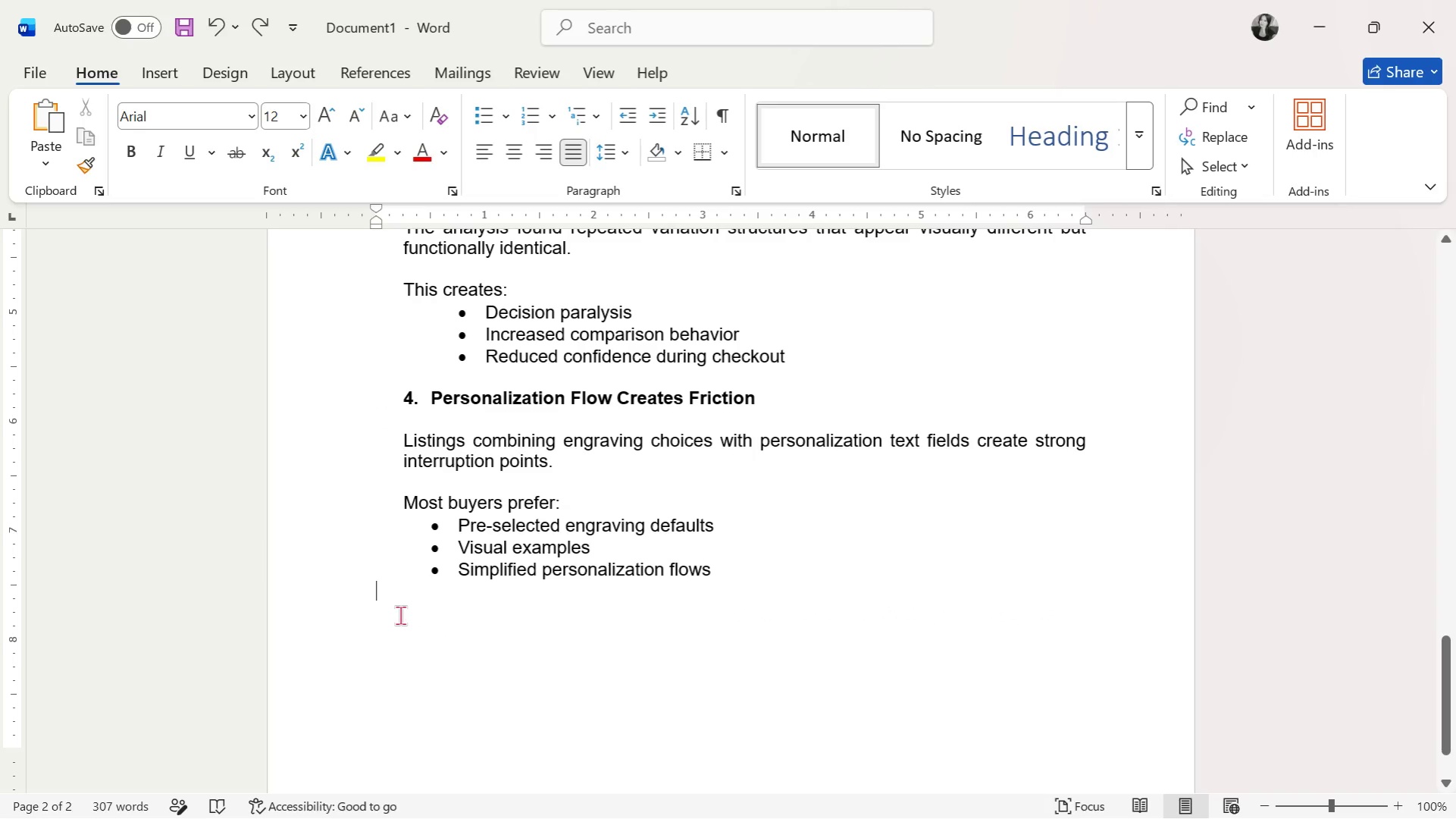 
key(Enter)
 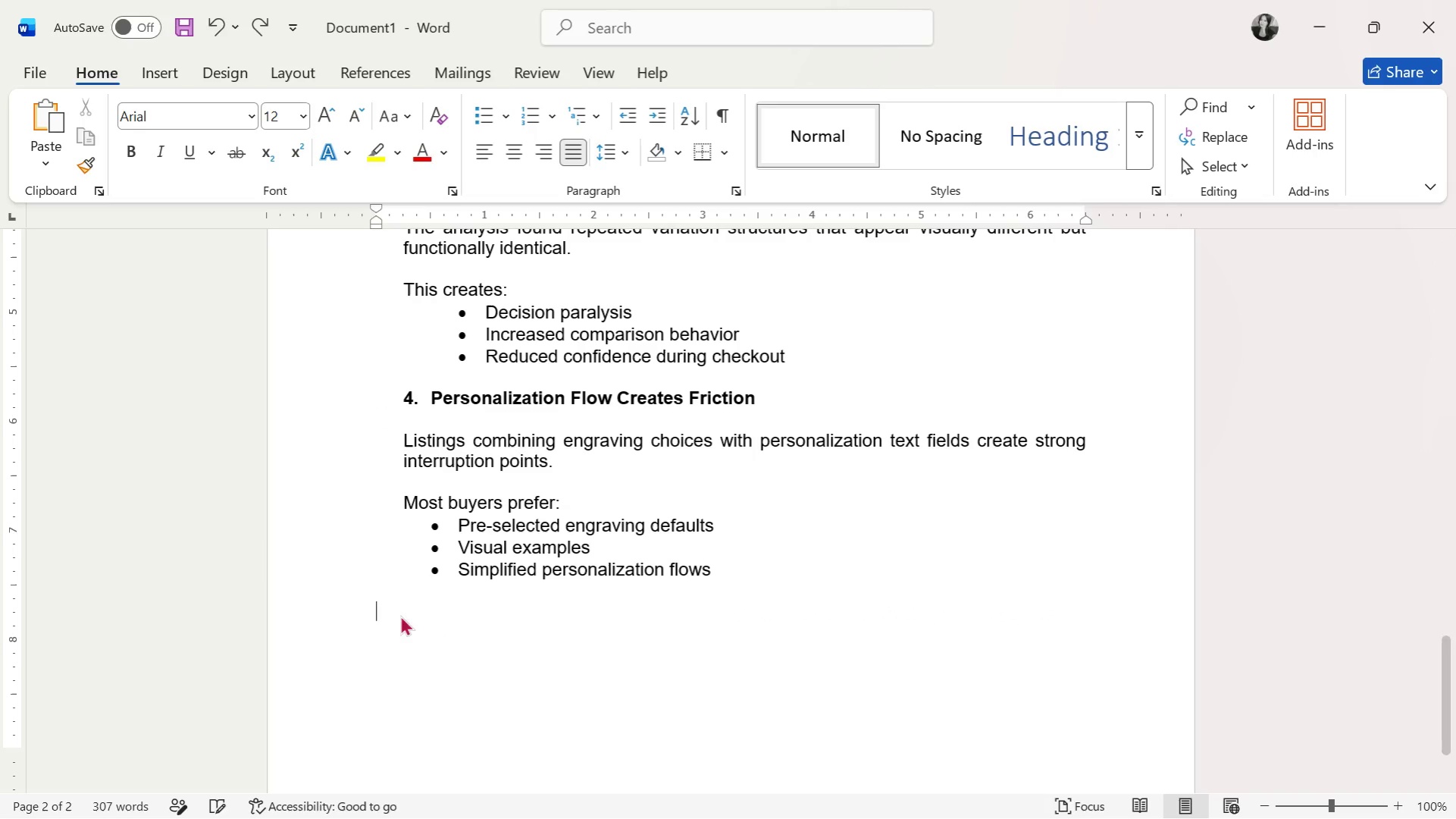 
key(Control+ControlLeft)
 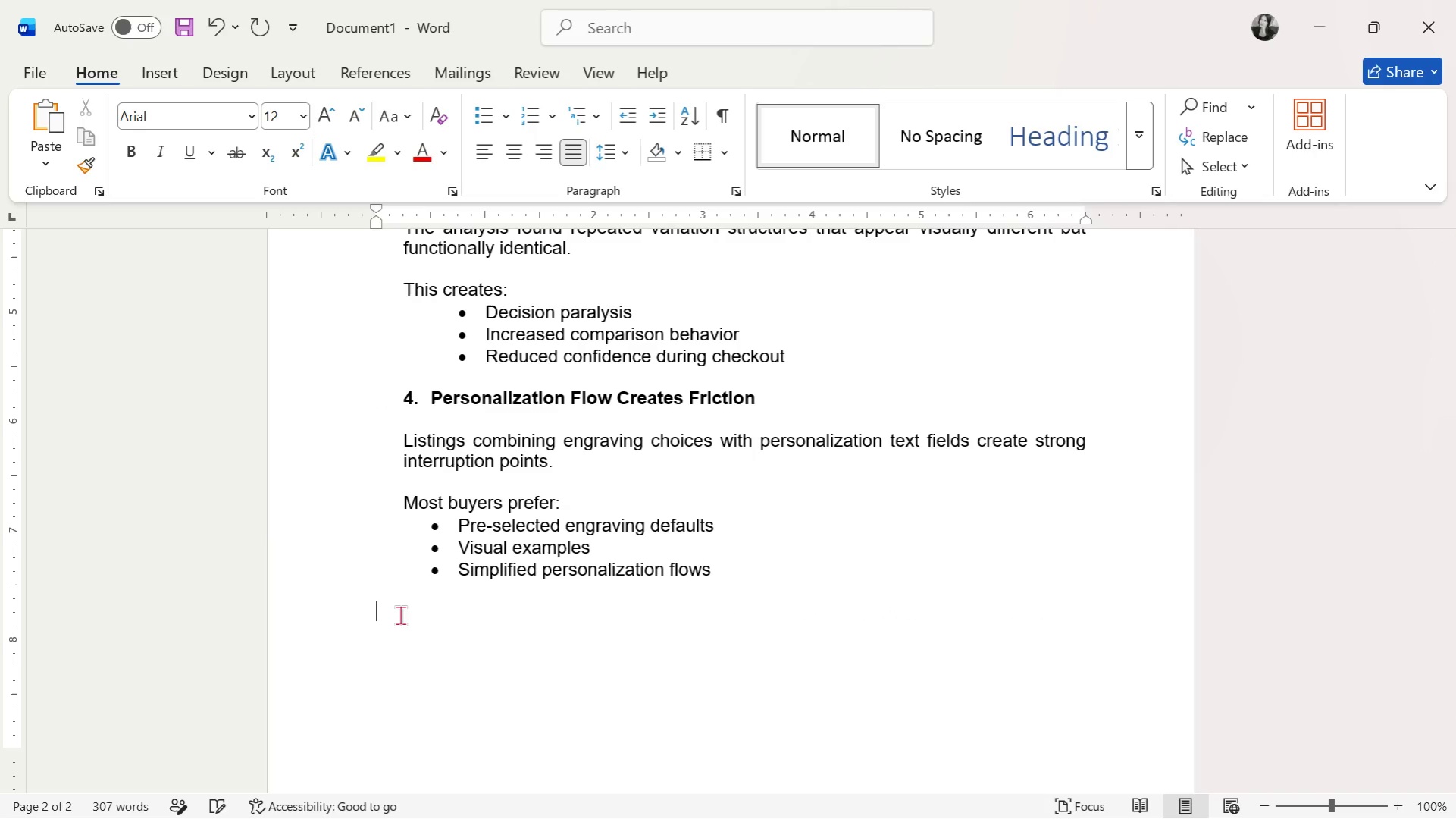 
key(Control+V)
 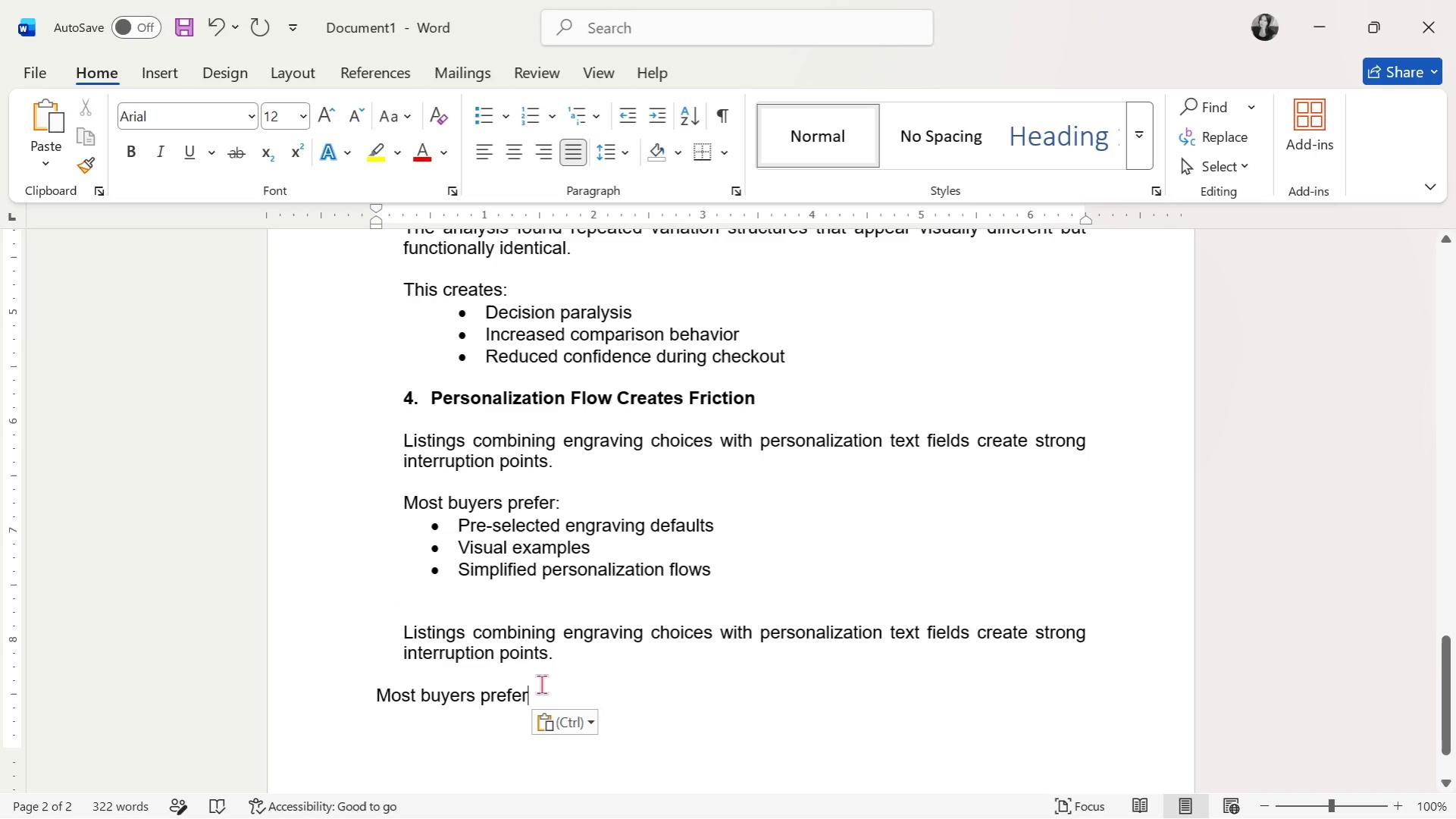 
left_click_drag(start_coordinate=[553, 700], to_coordinate=[349, 701])
 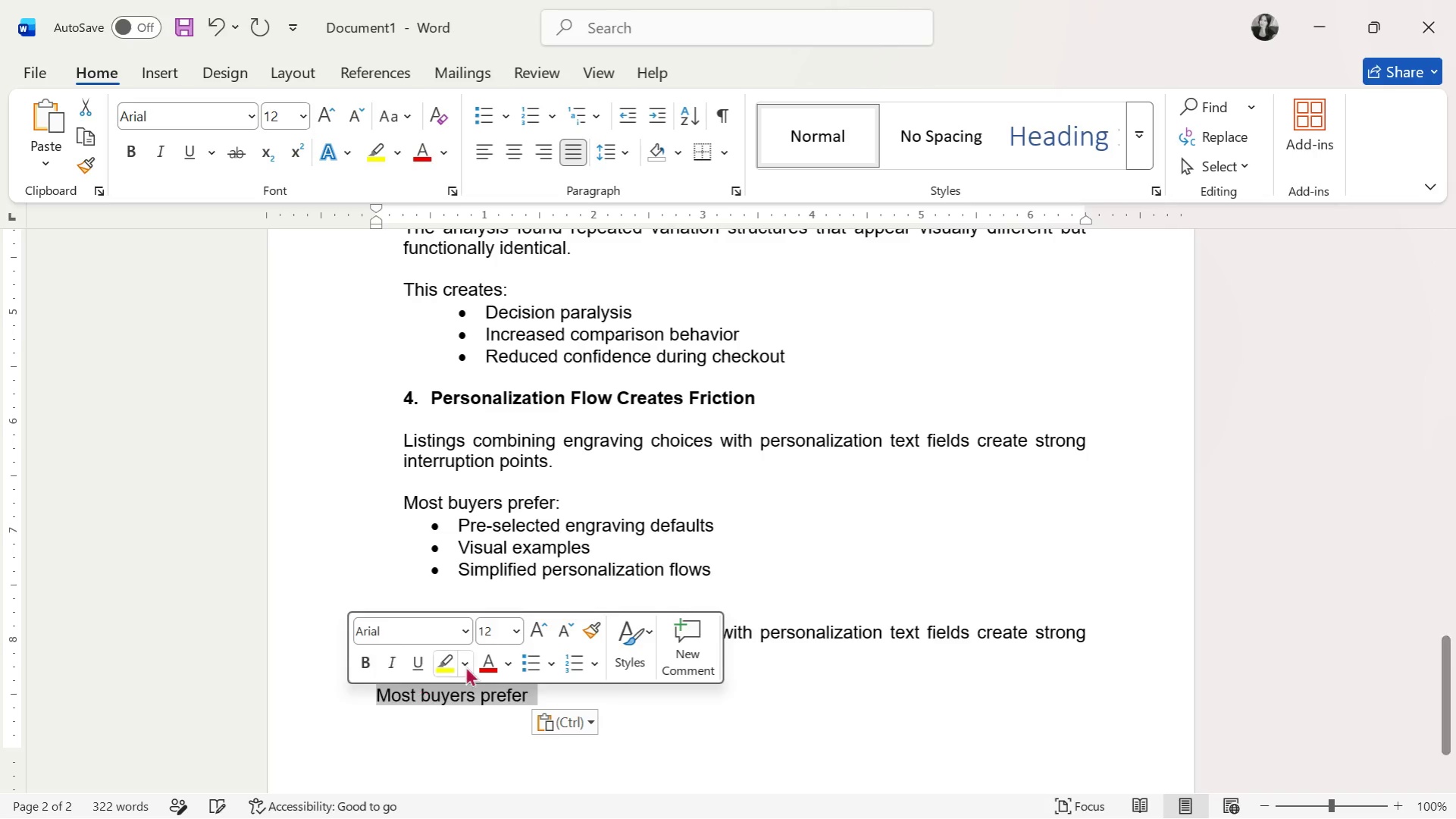 
key(Backspace)
 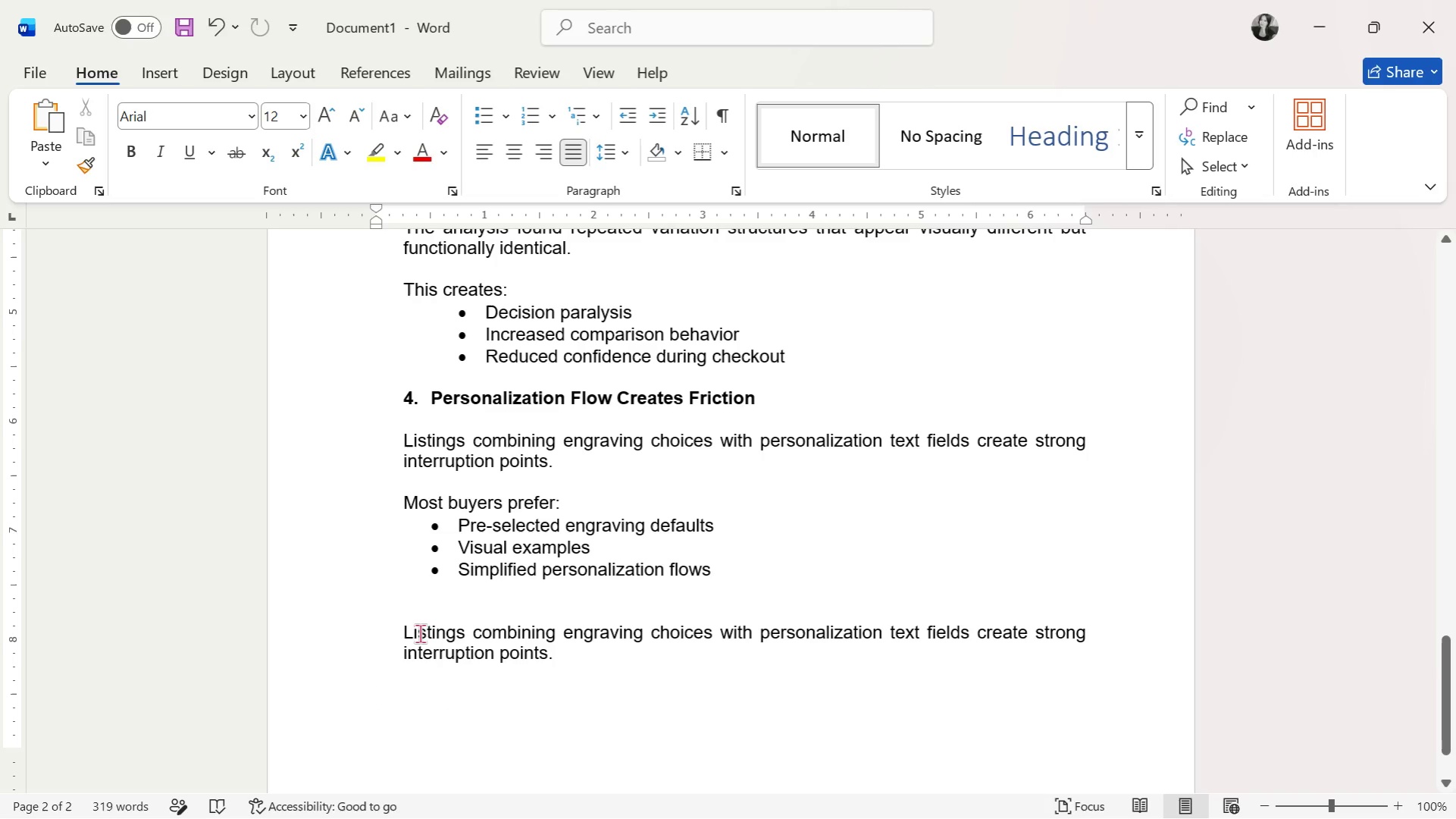 
left_click_drag(start_coordinate=[414, 632], to_coordinate=[634, 648])
 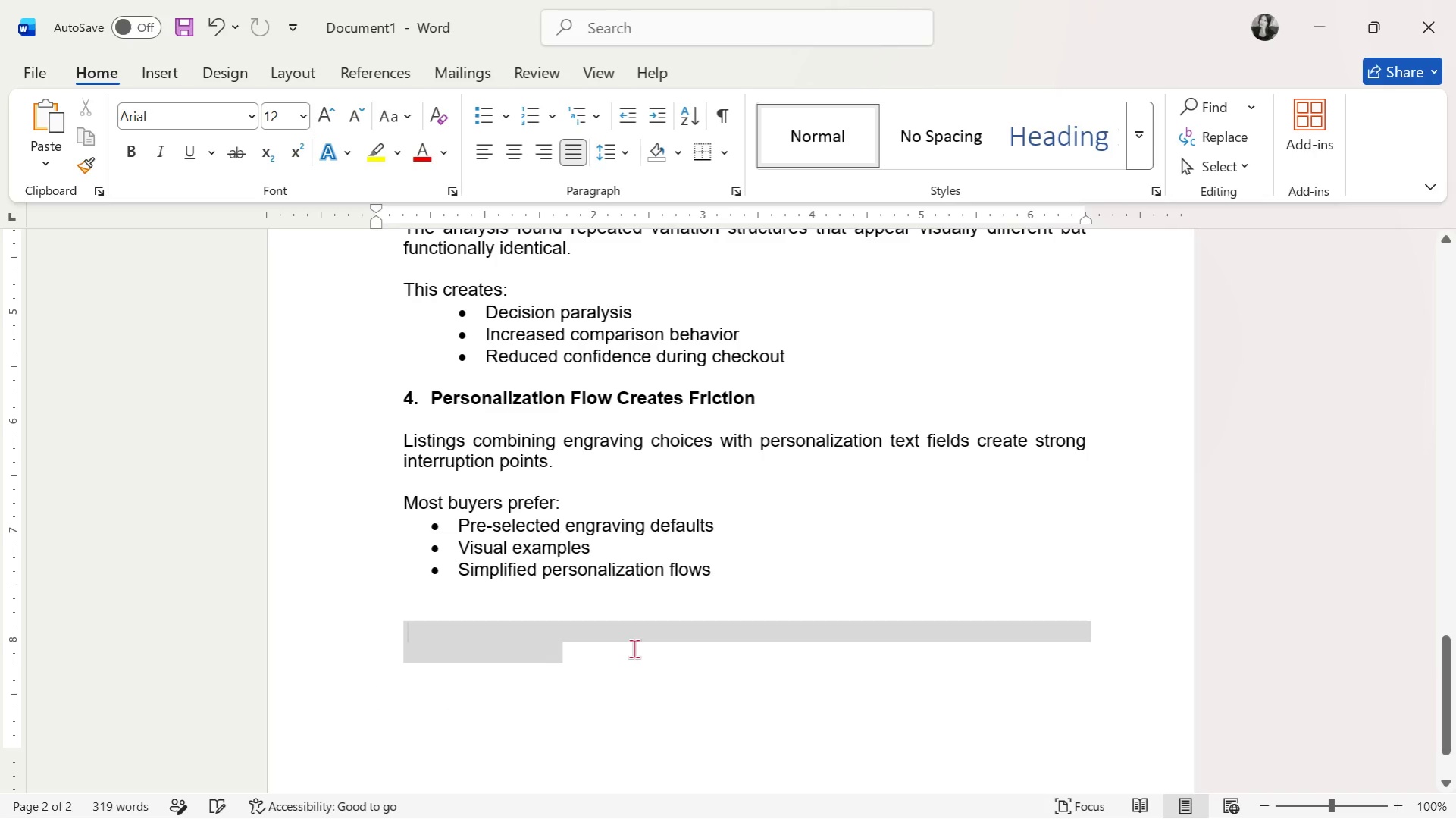 
key(Backspace)
type(In)
key(Backspace)
key(Backspace)
type(Instead)
 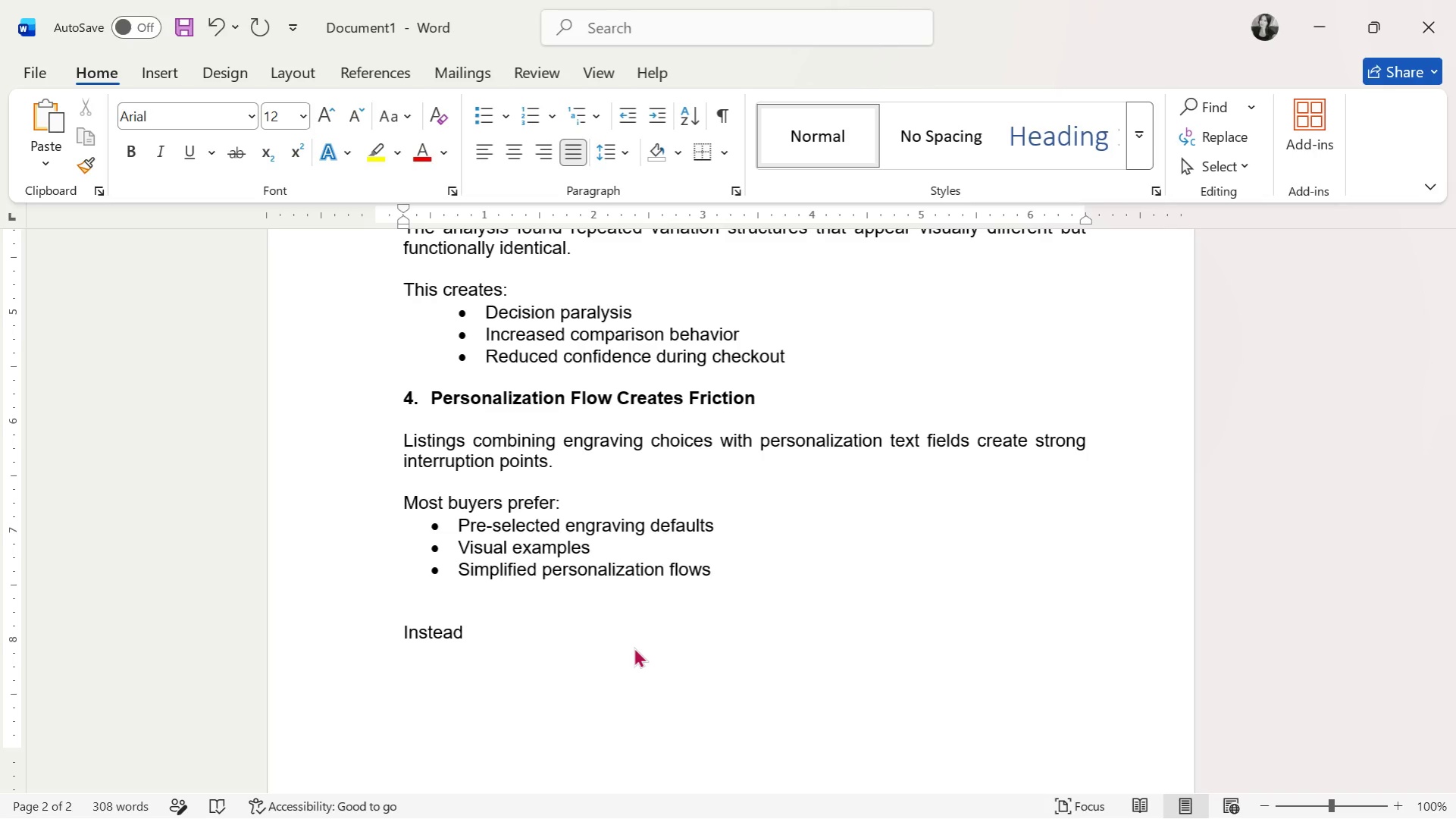 
key(ArrowUp)
 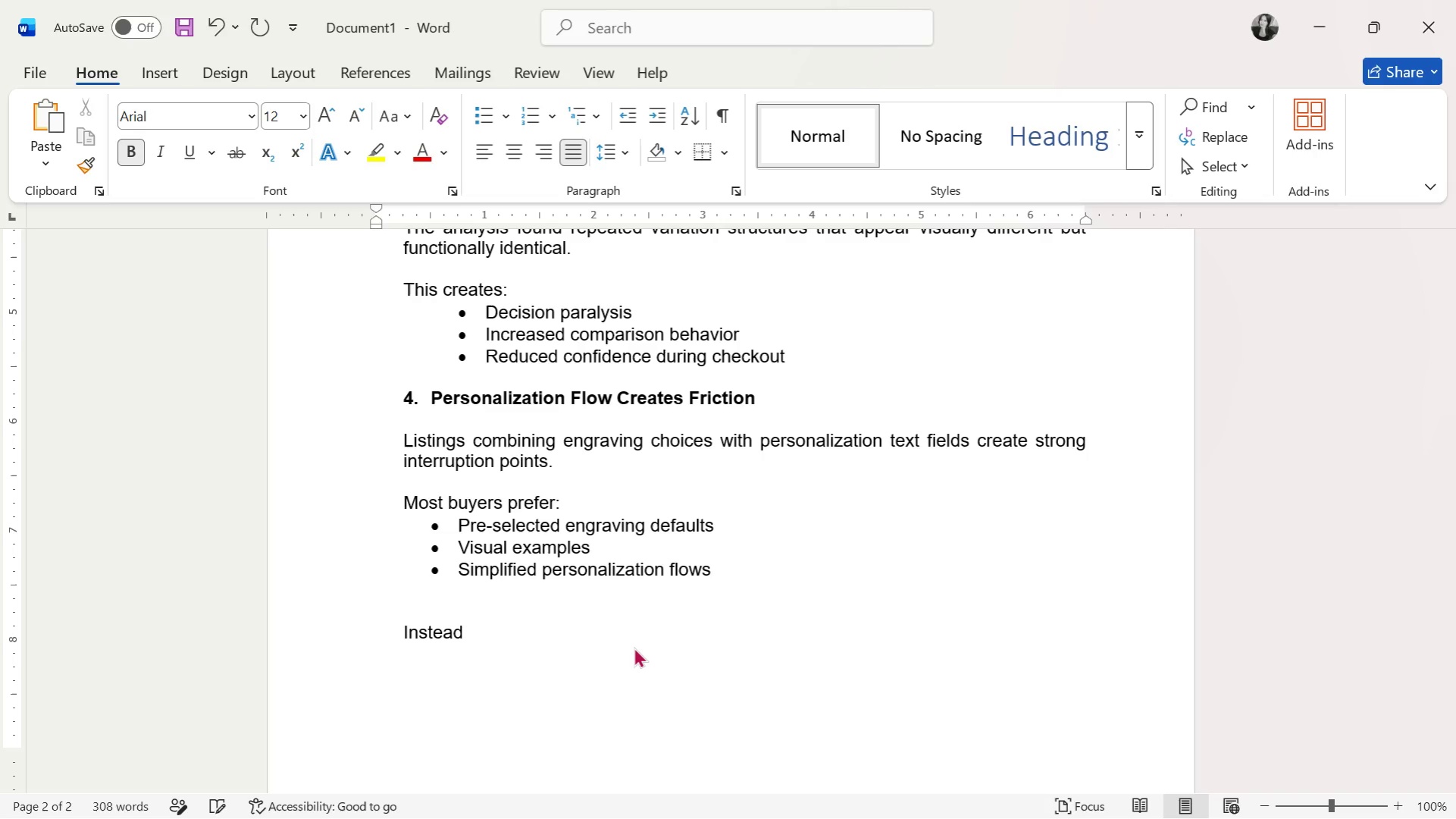 
key(Backspace)
 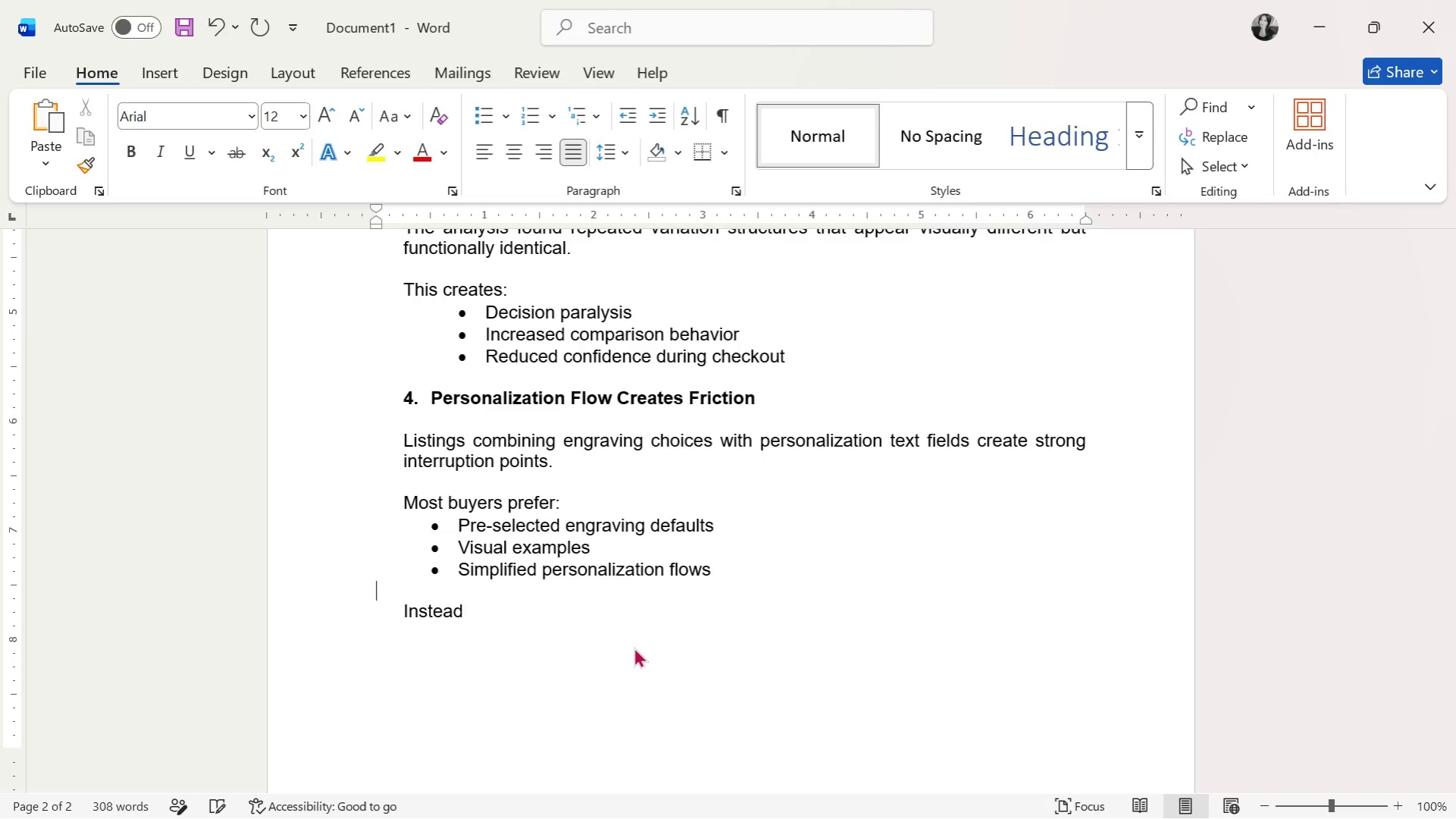 
key(ArrowDown)
 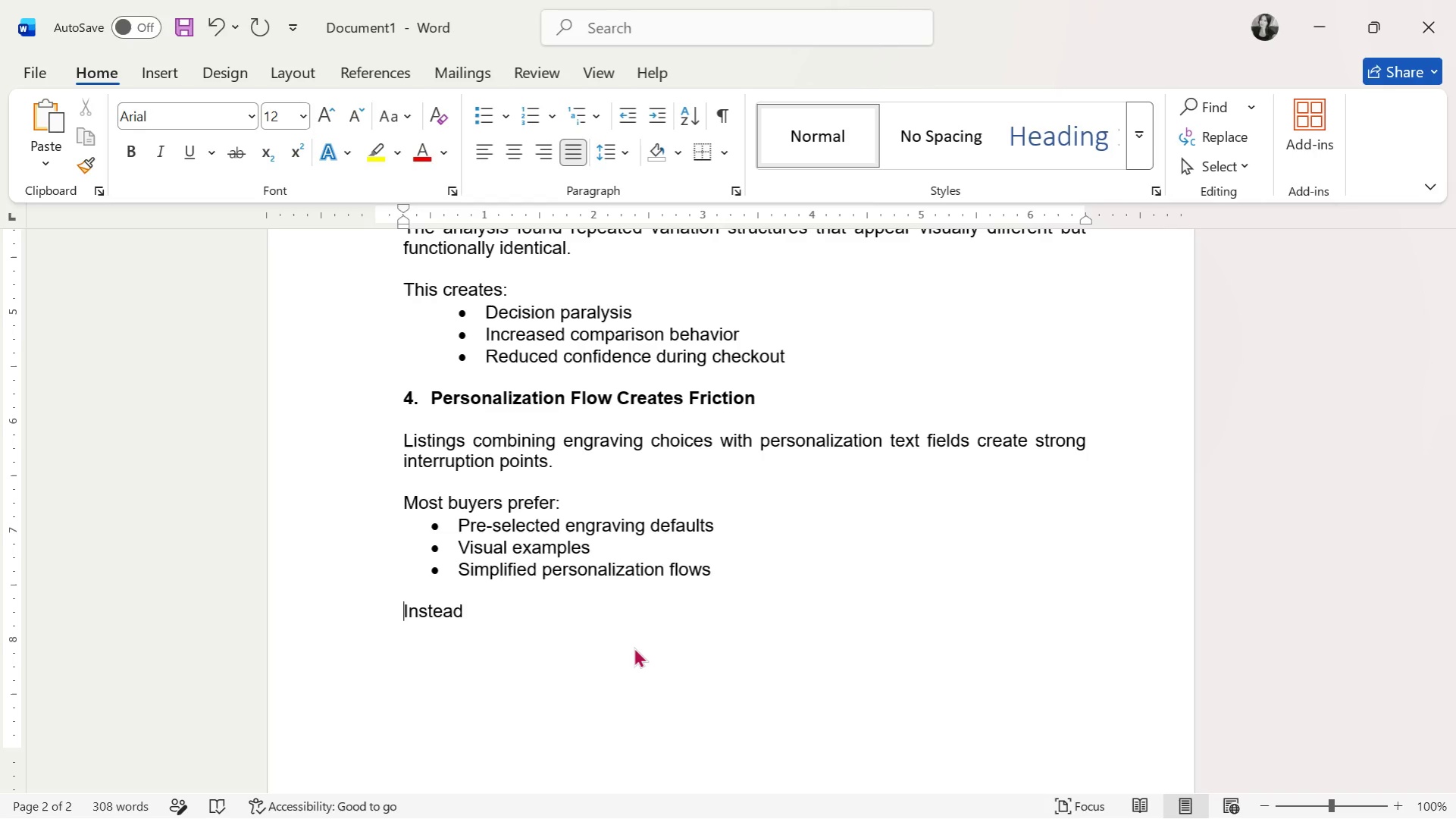 
key(ArrowDown)
 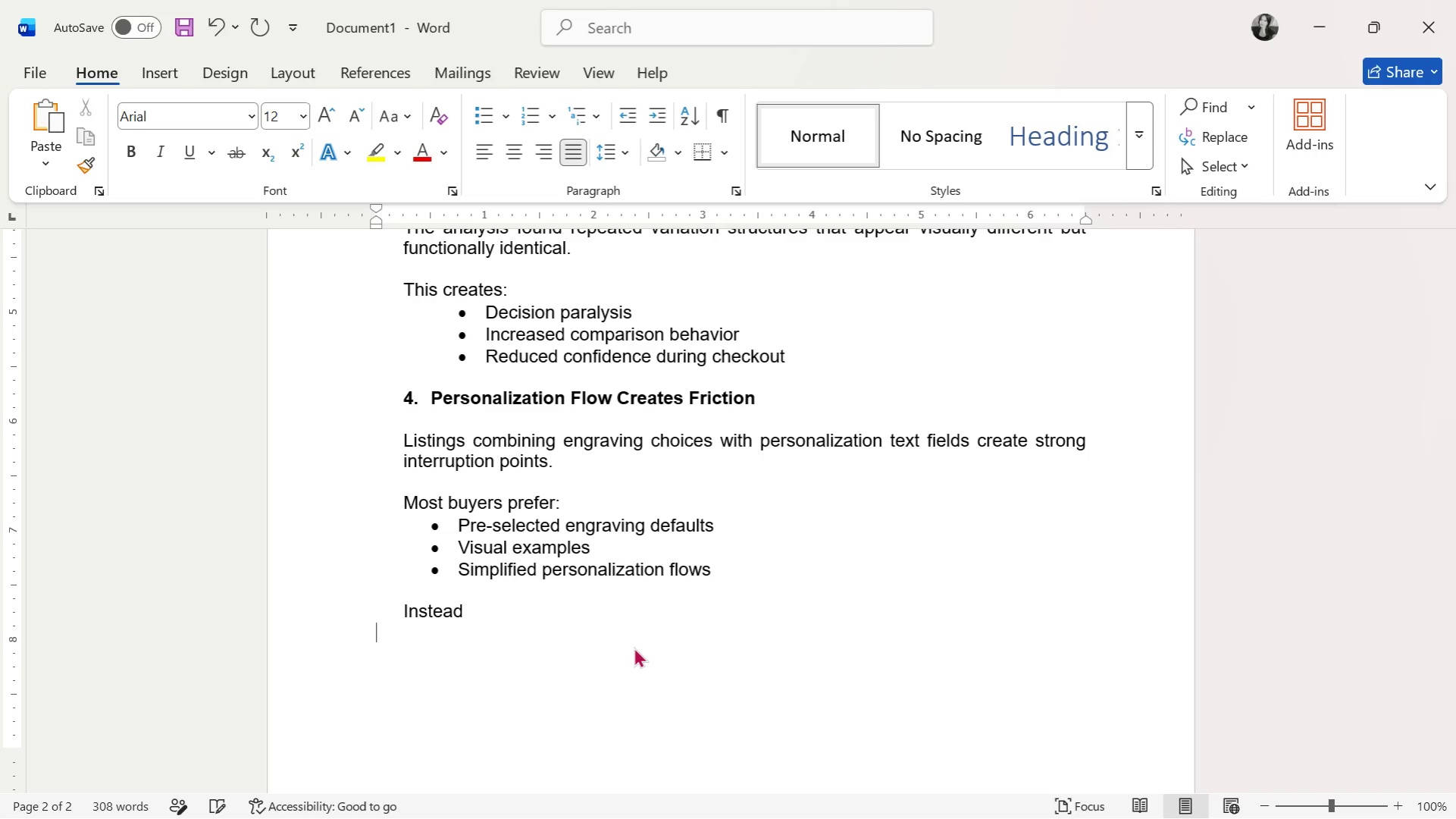 
key(ArrowLeft)
 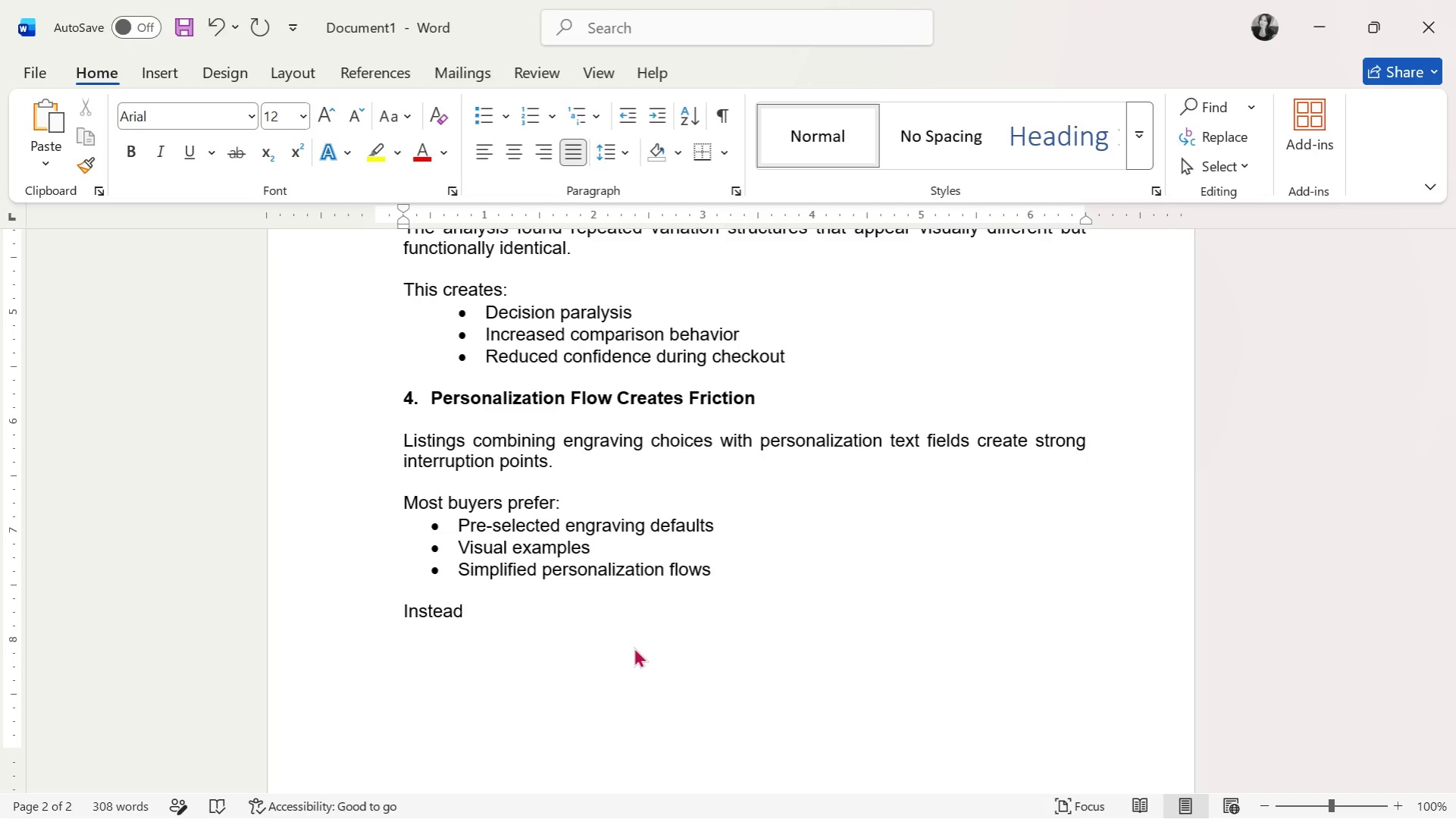 
type( )
key(Backspace)
type(, many listings require:)
 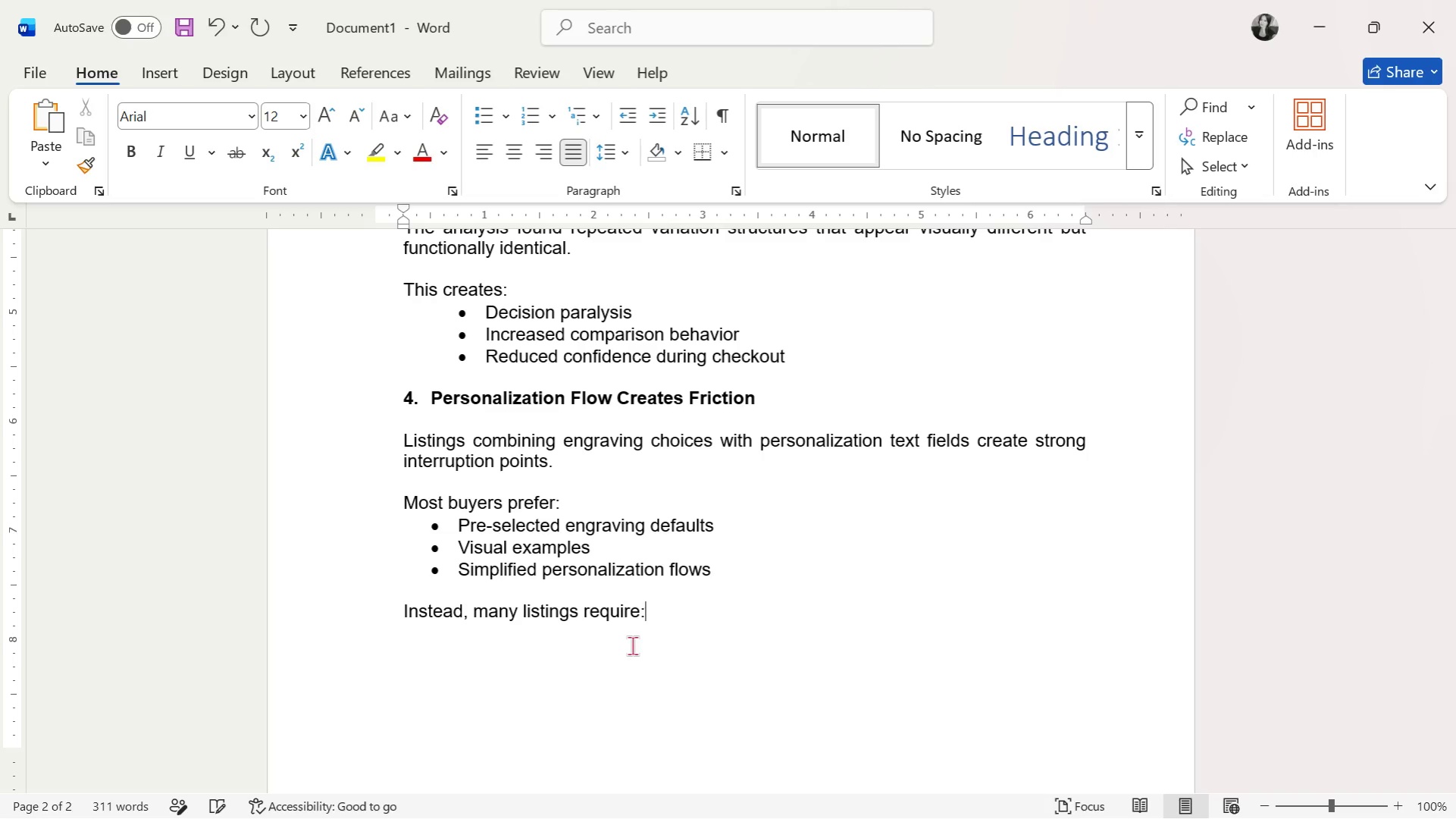 
key(Enter)
 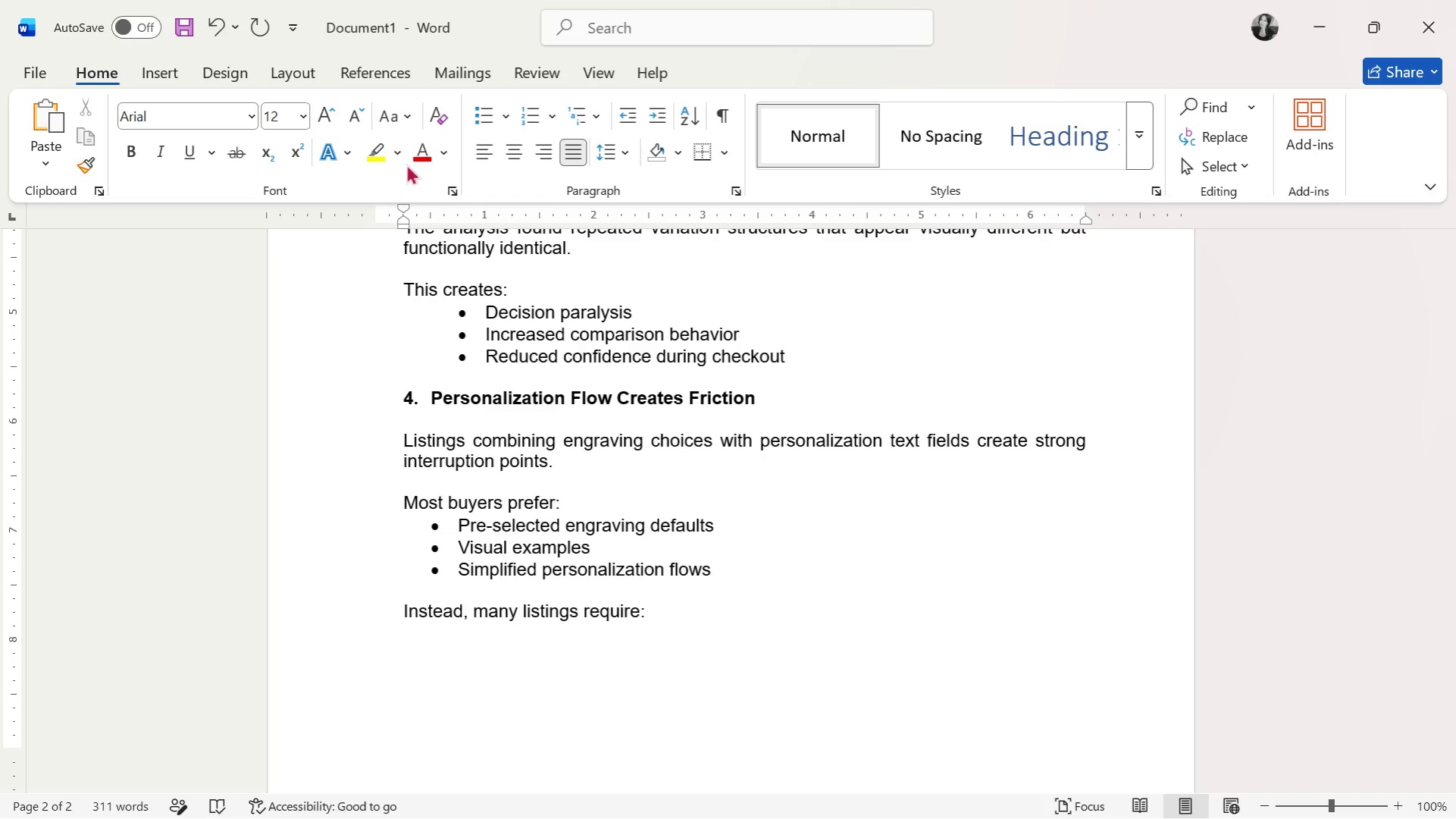 
left_click([478, 107])
 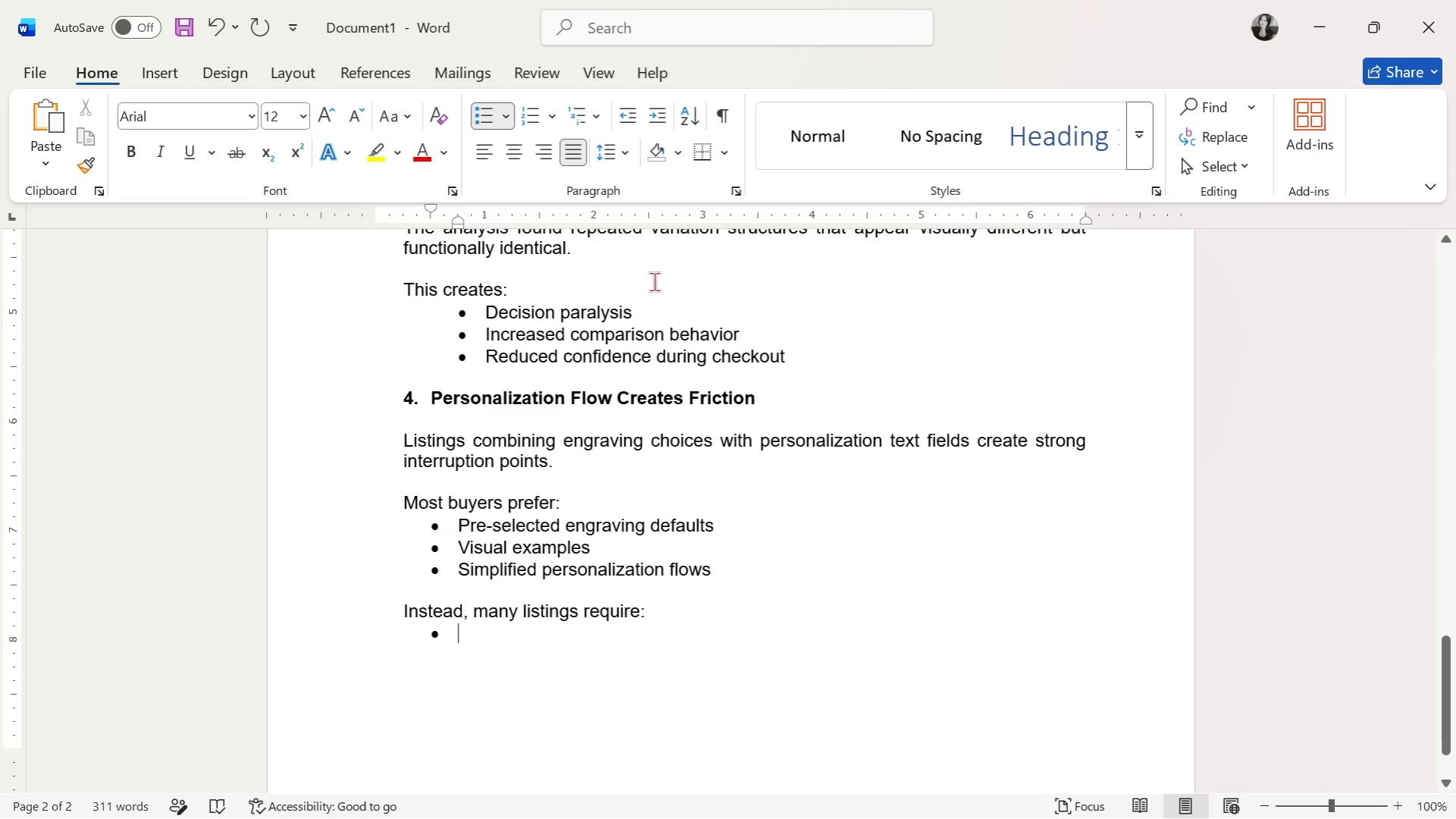 
type(Font selection)
 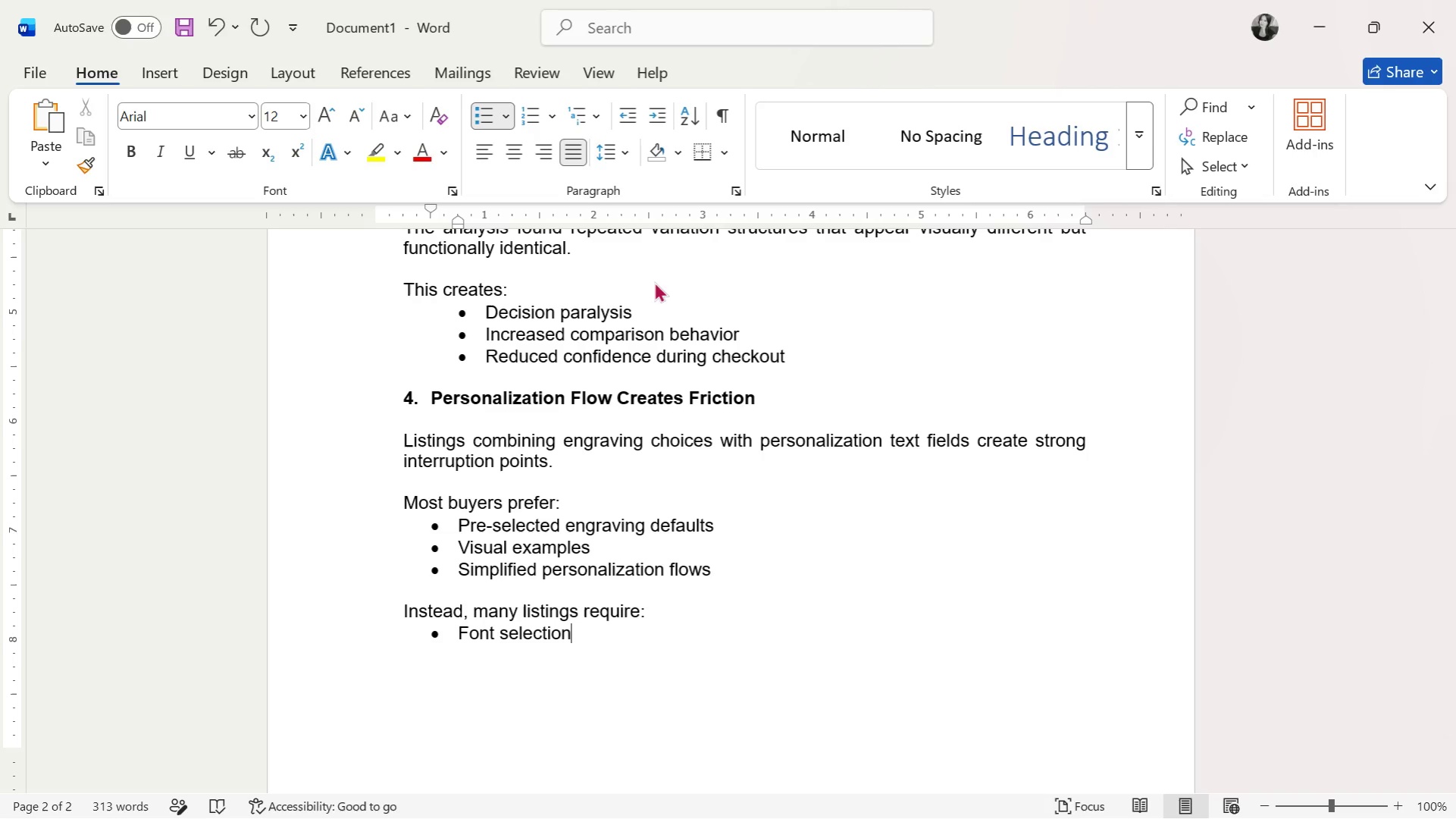 
key(Enter)
 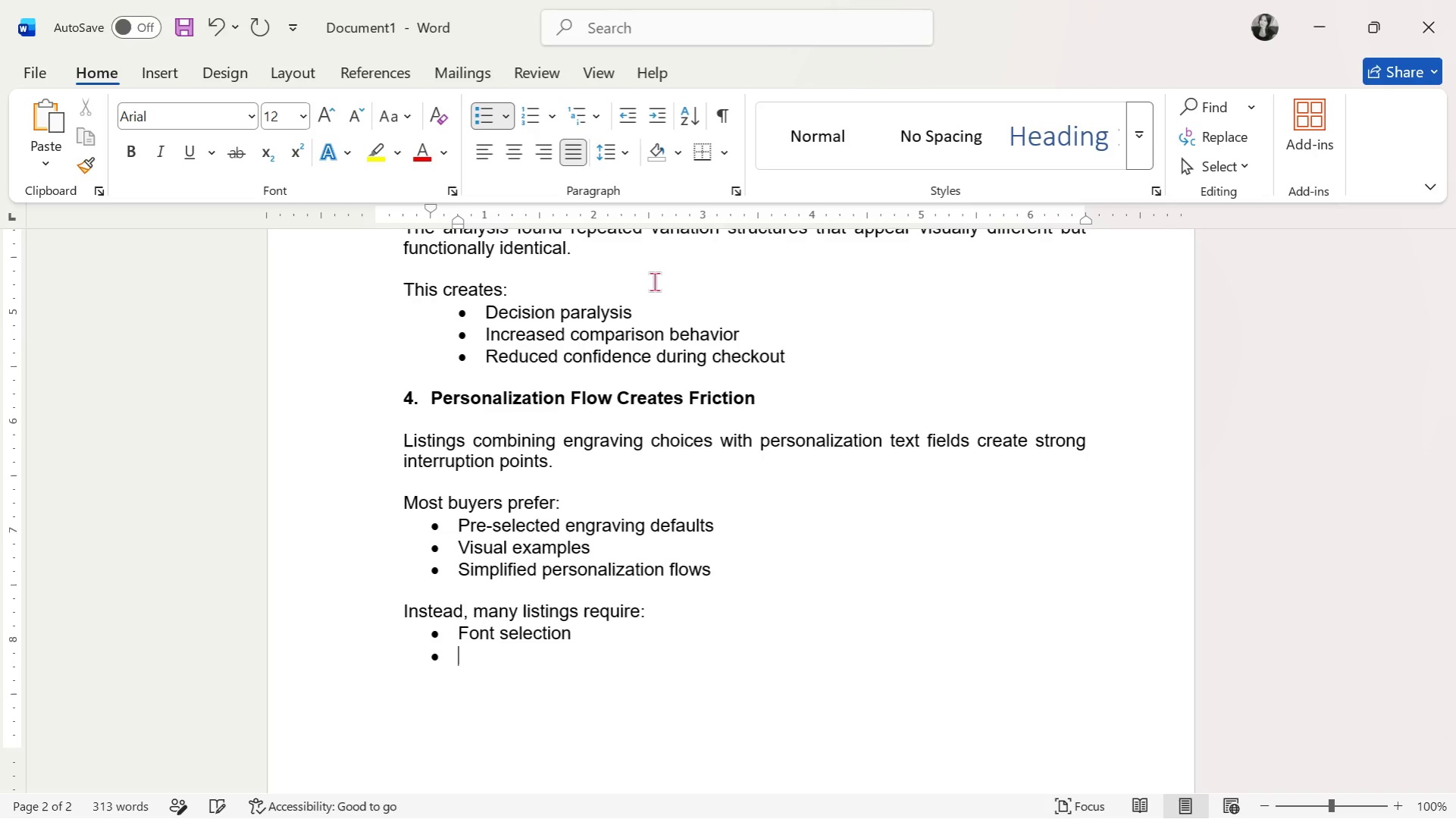 
type(Character spacing decisions)
 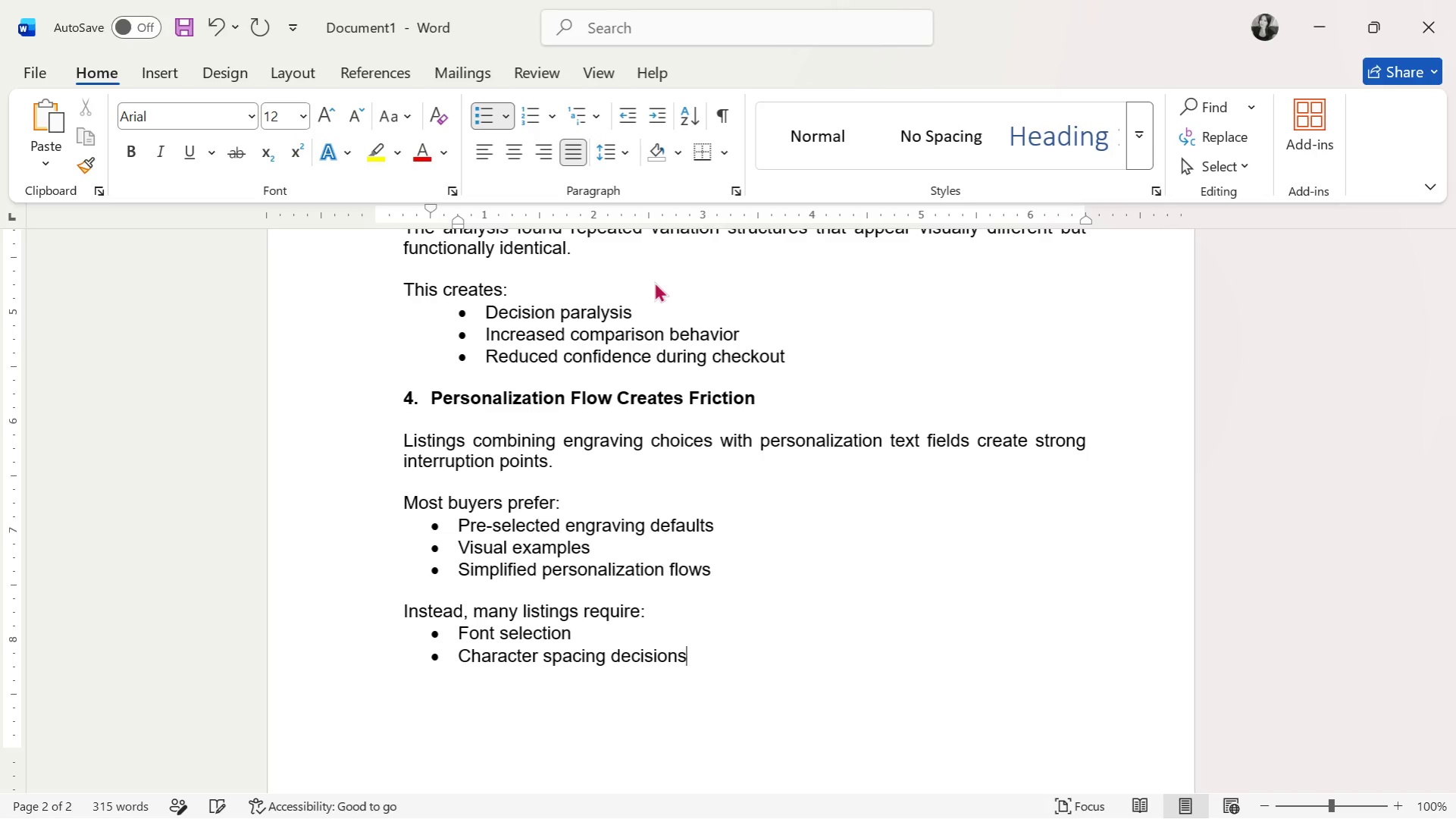 
key(Enter)
 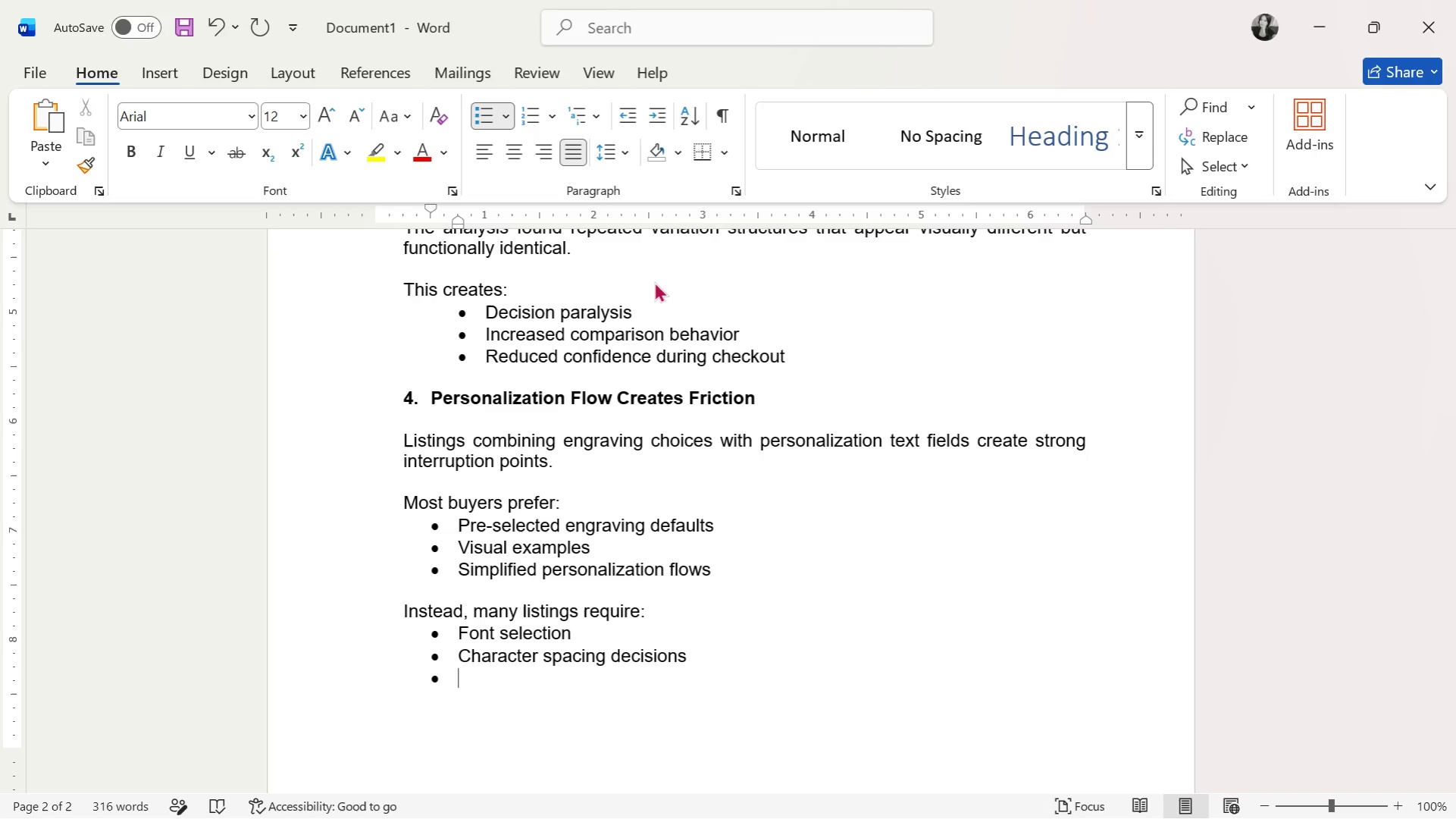 
type(Placement ch)
 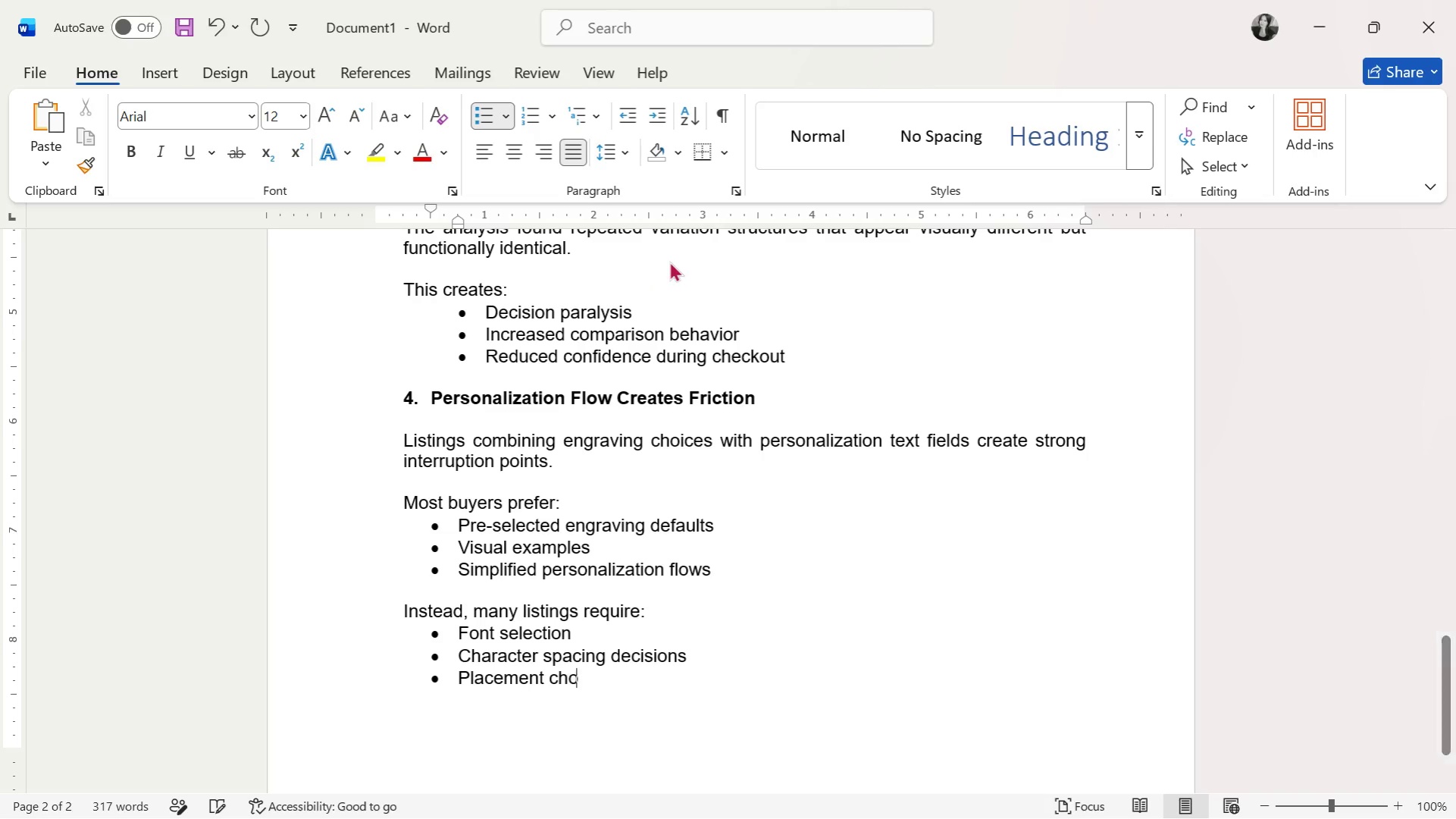 
type(ouces)
key(Backspace)
key(Backspace)
key(Backspace)
key(Backspace)
type(ices)
 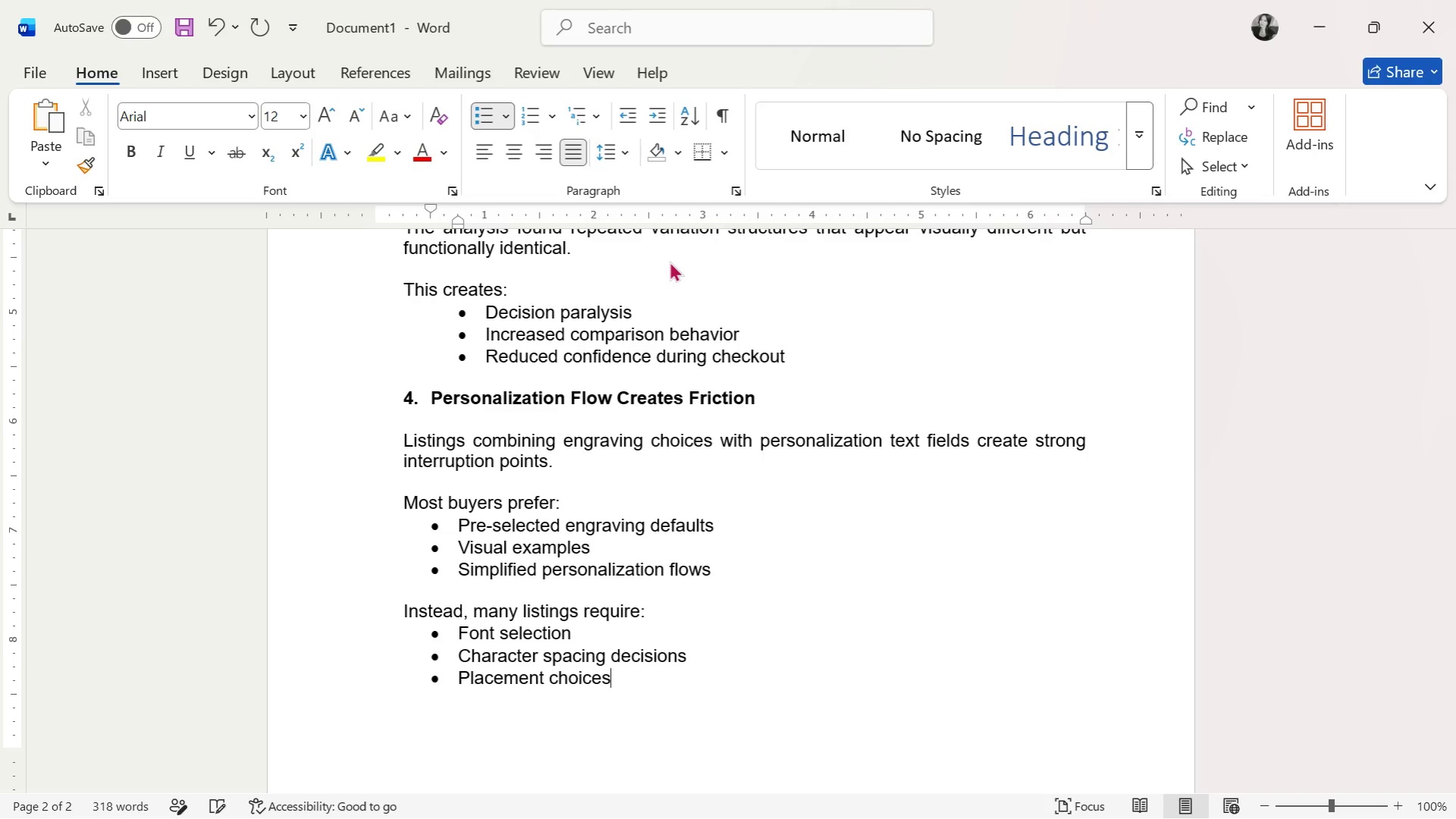 
key(Enter)
 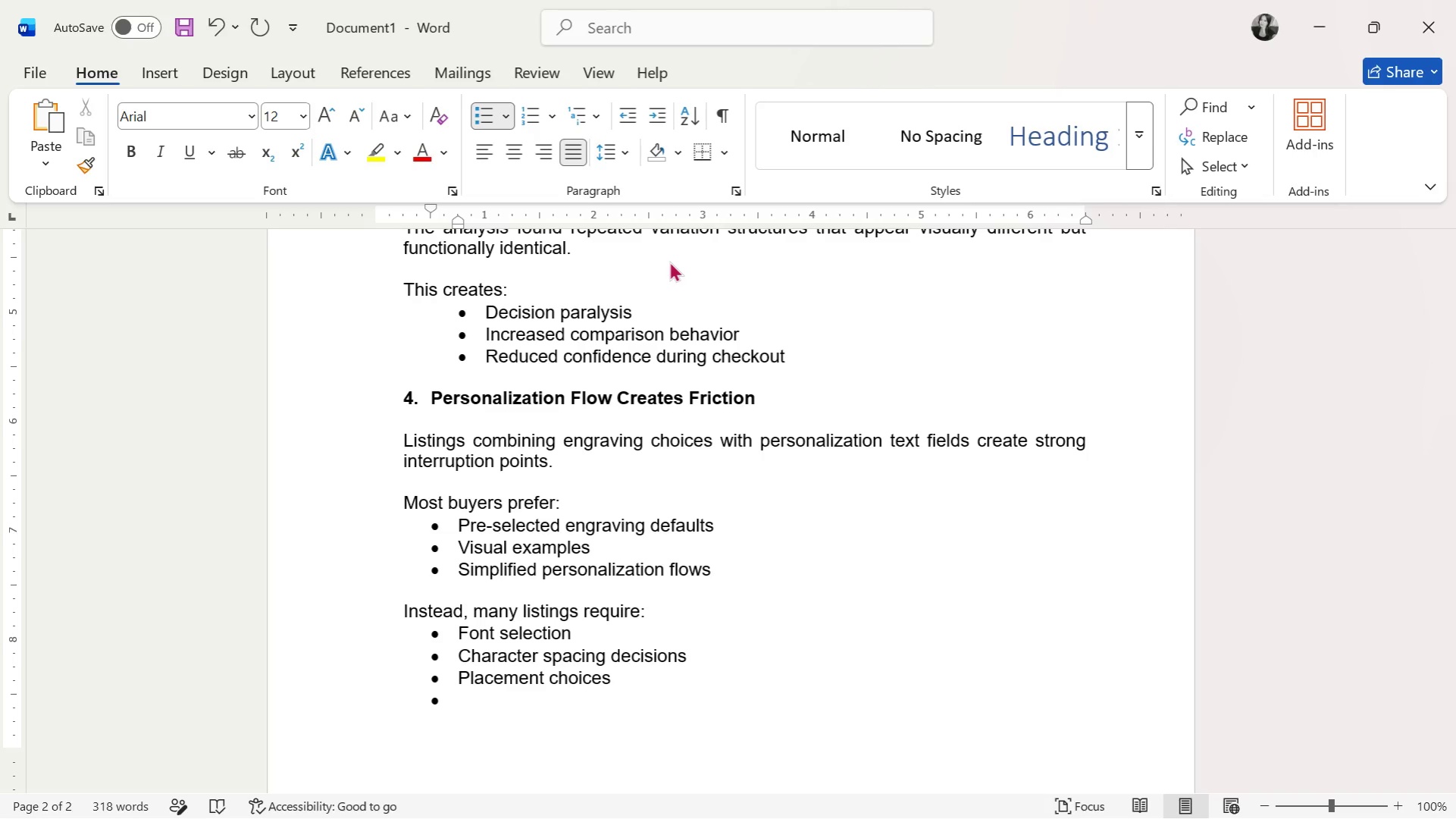 
type(Text formatiin)
key(Backspace)
key(Backspace)
key(Backspace)
type(ting interpretation)
 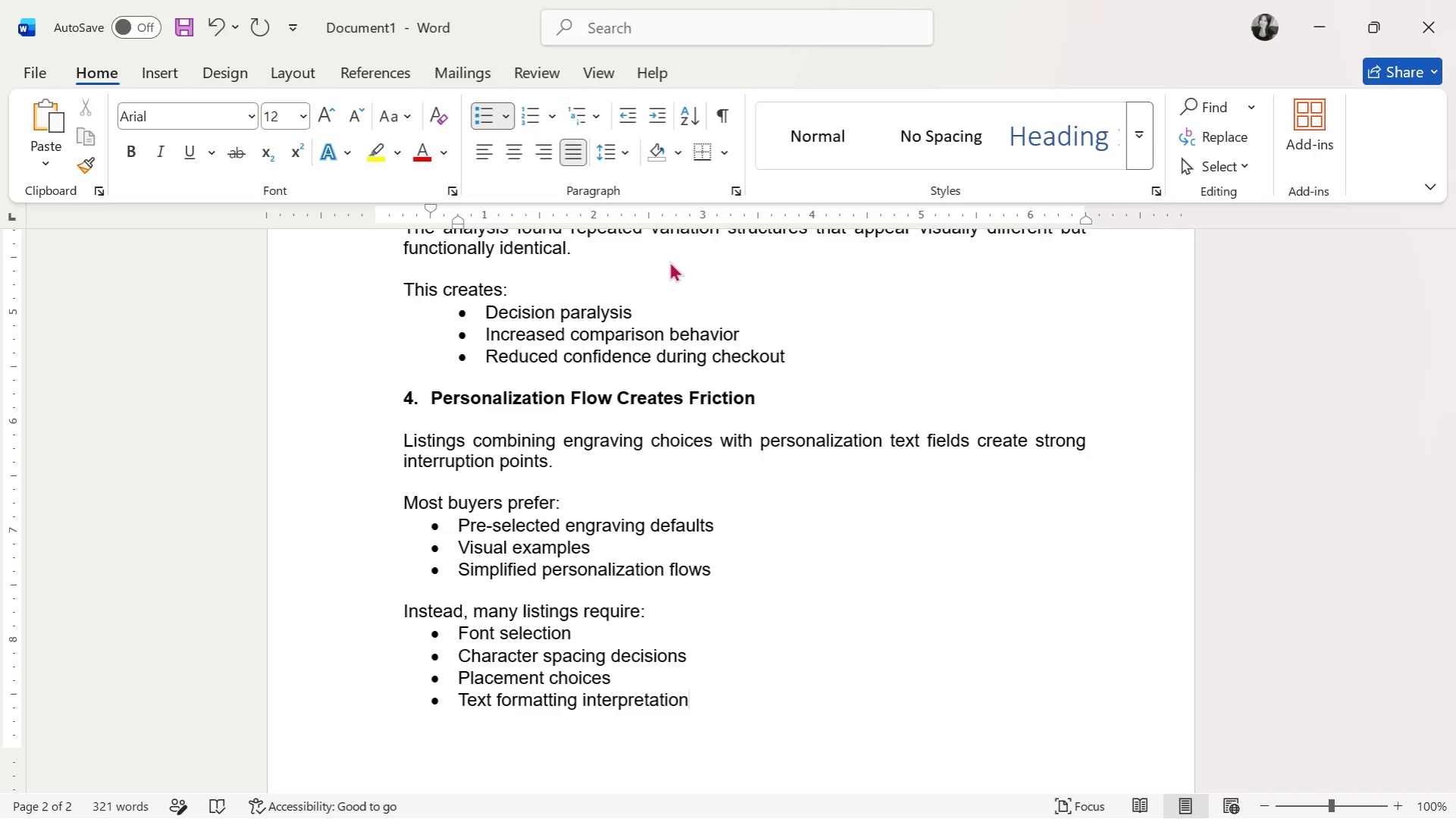 
key(Enter)
 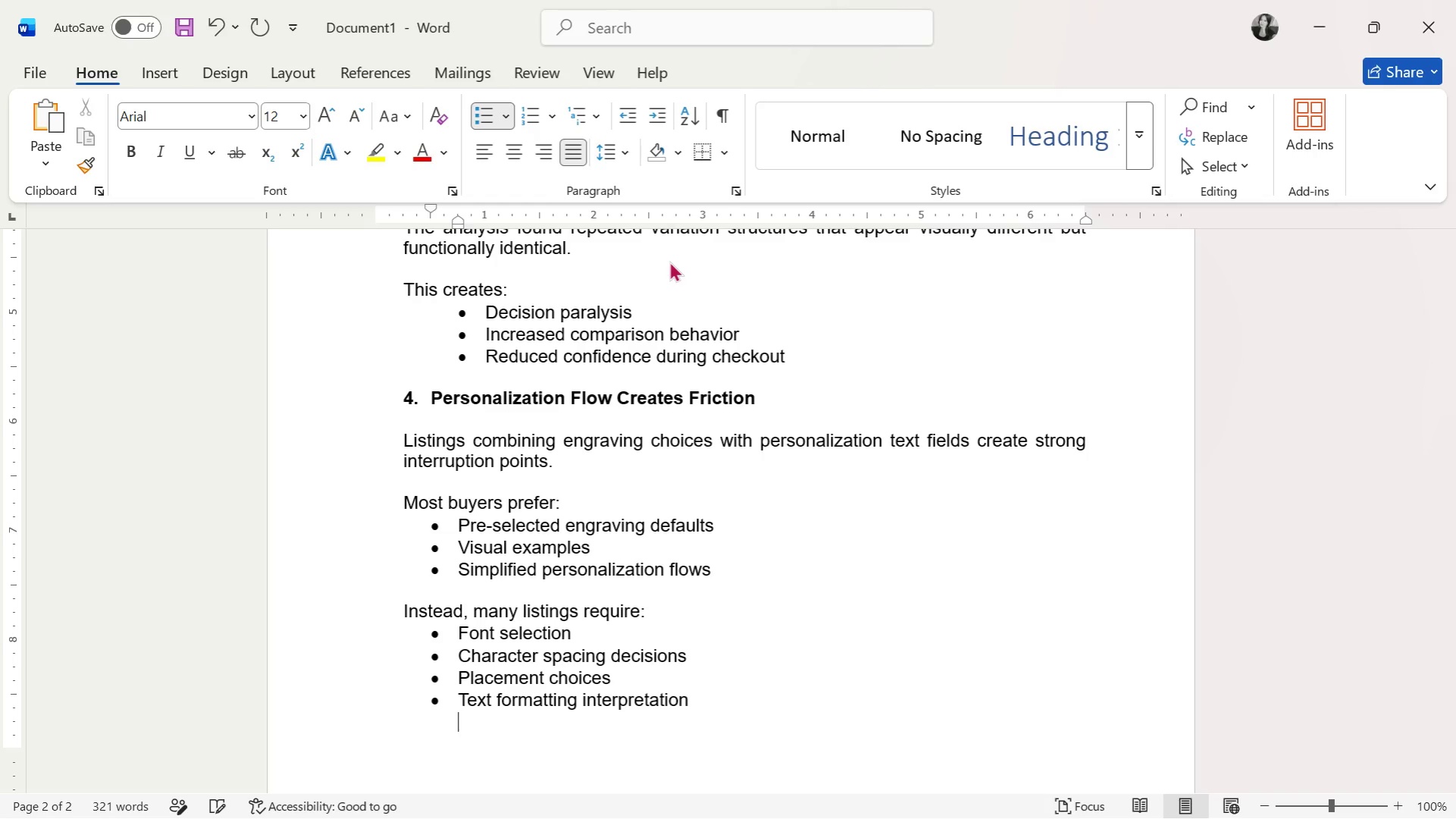 
key(Enter)
 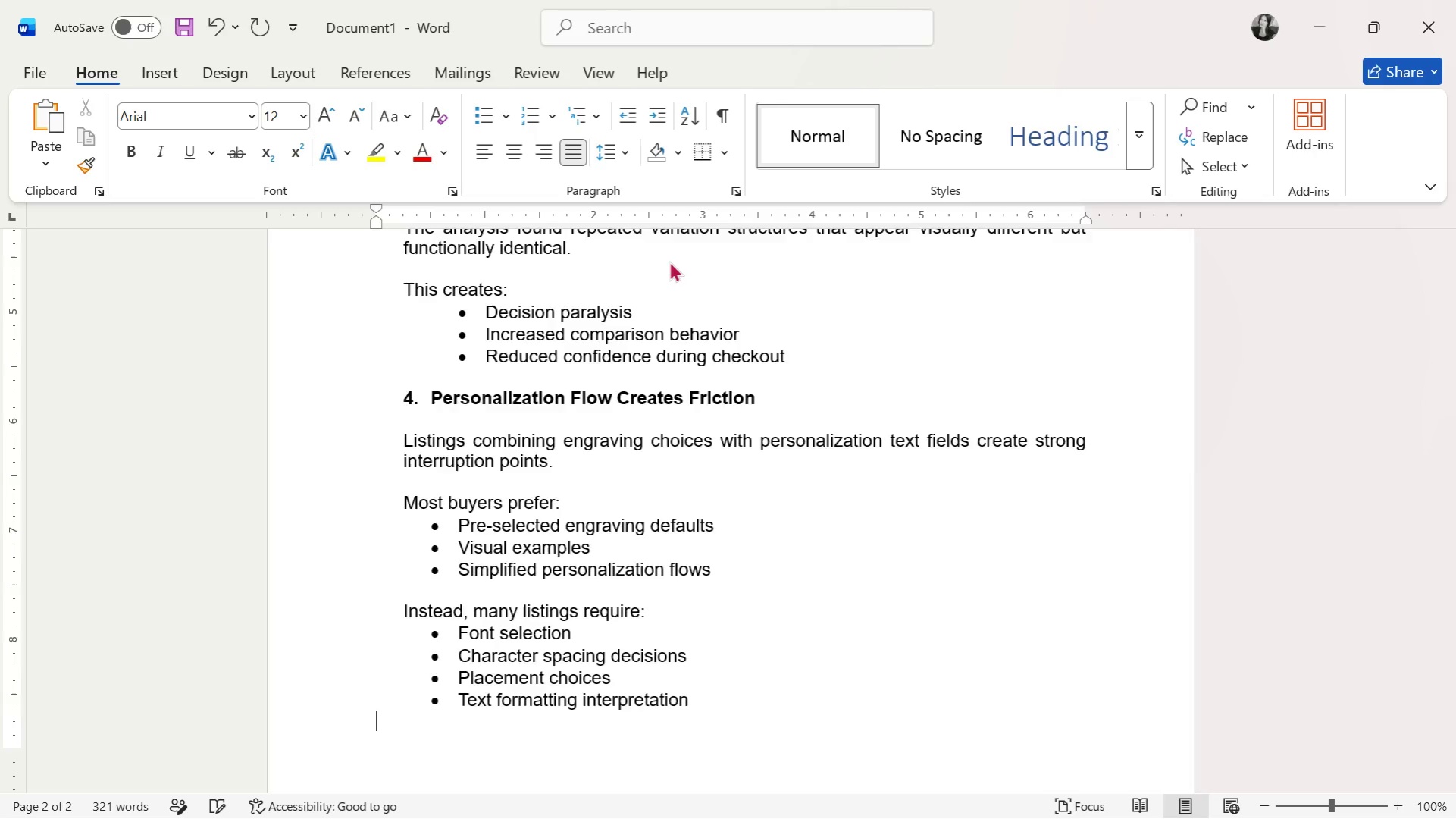 
key(Enter)
 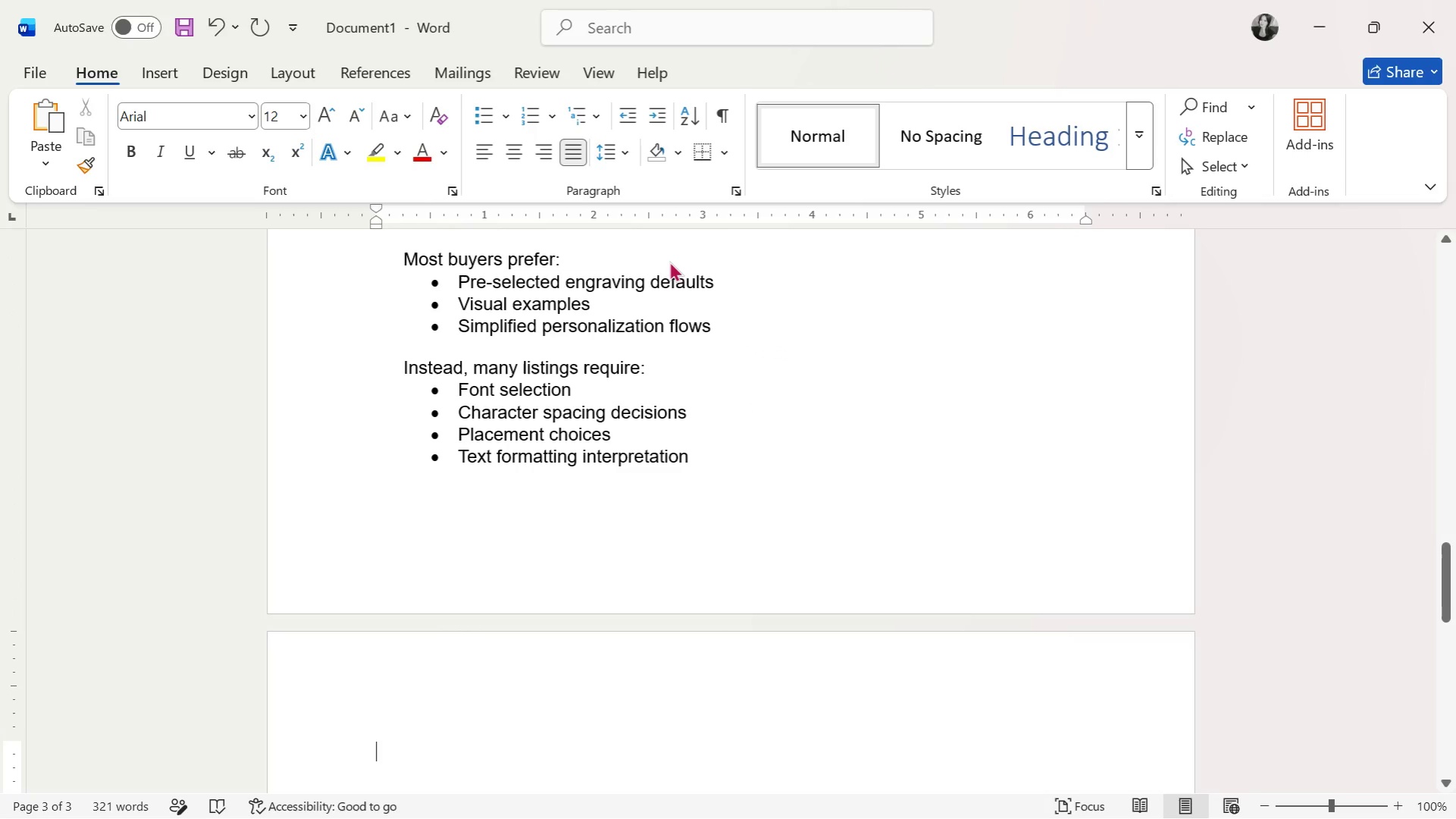 
key(Tab)
 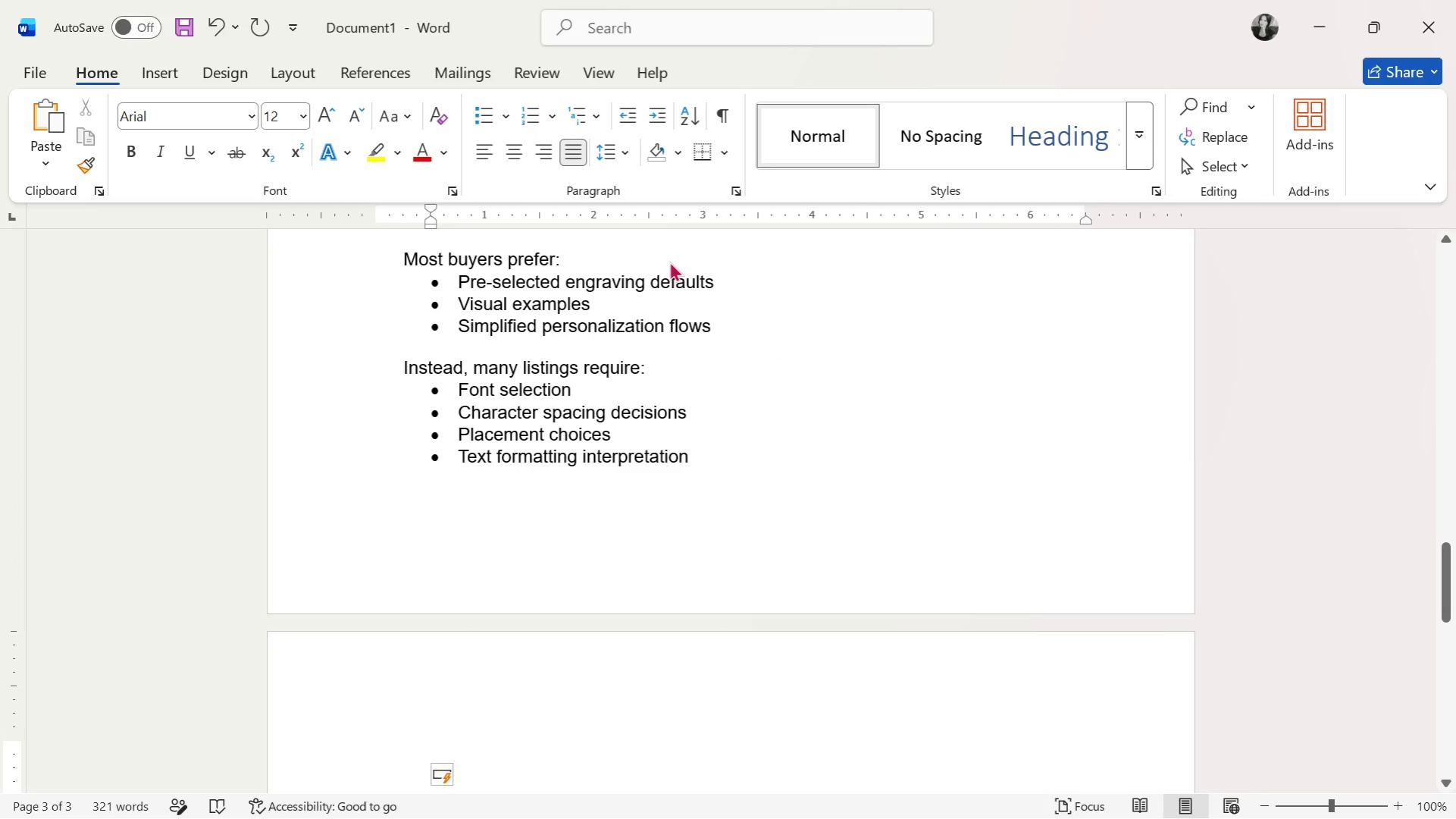 
key(CapsLock)
 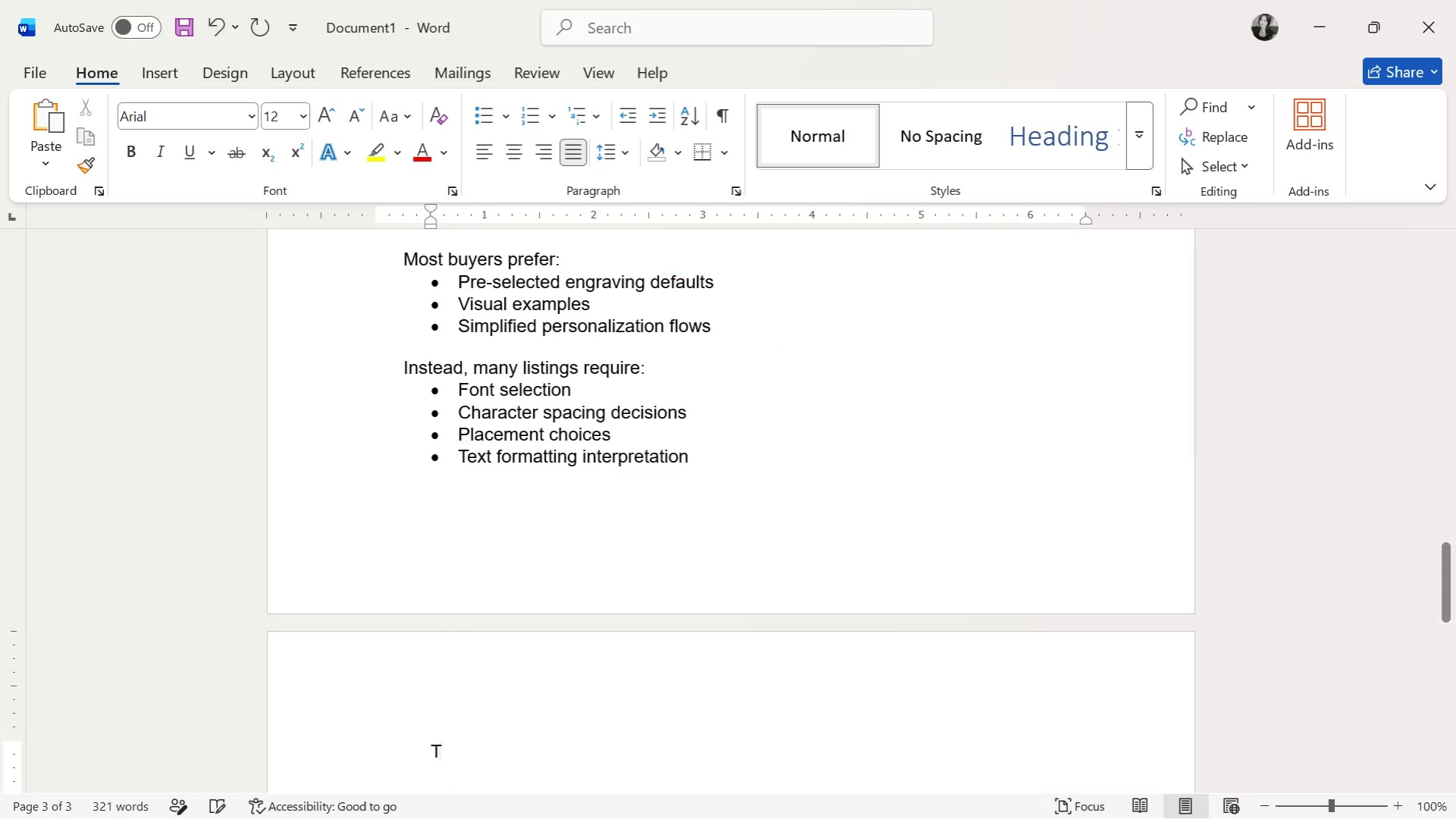 
key(T)
 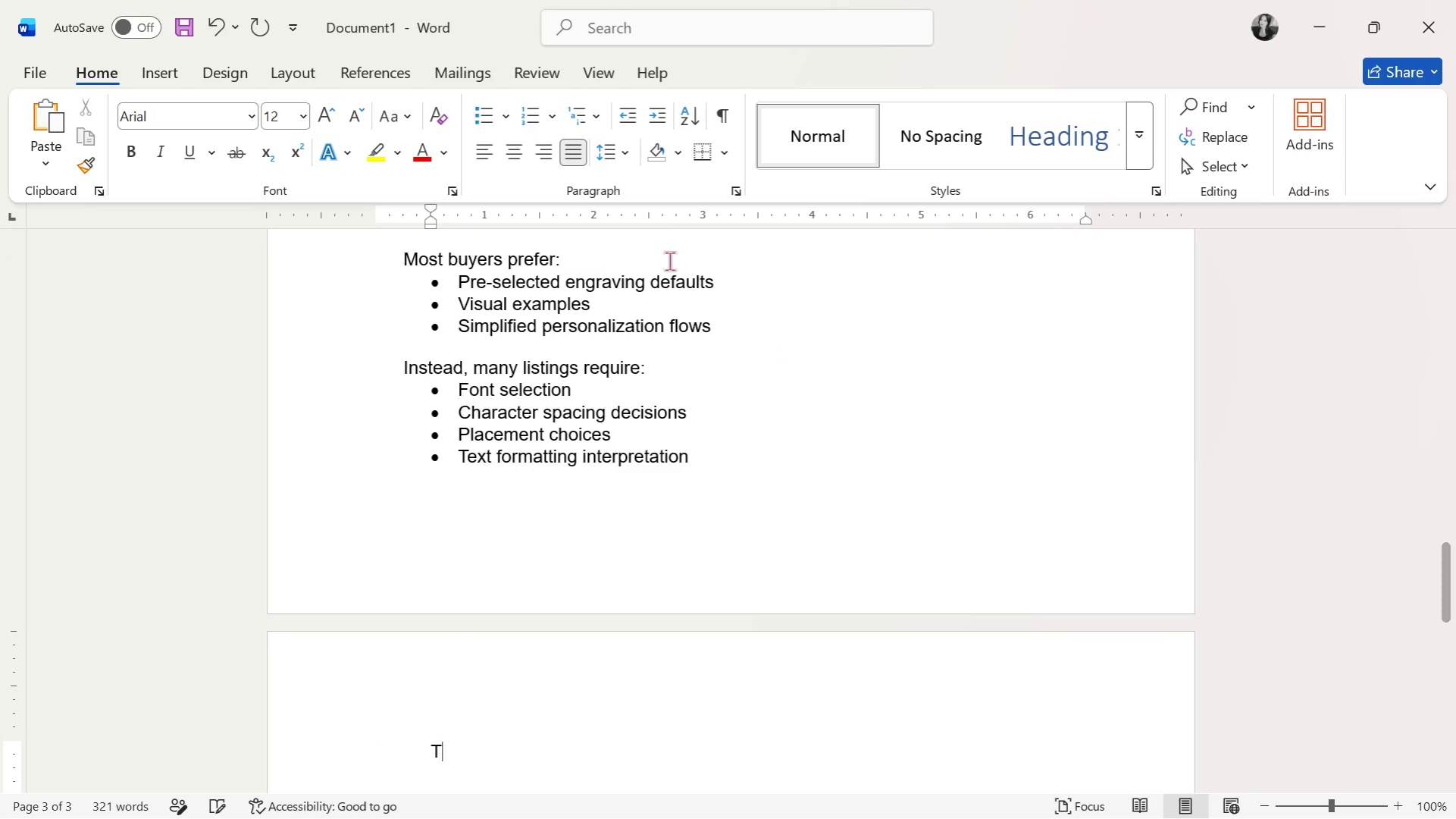 
key(CapsLock)
 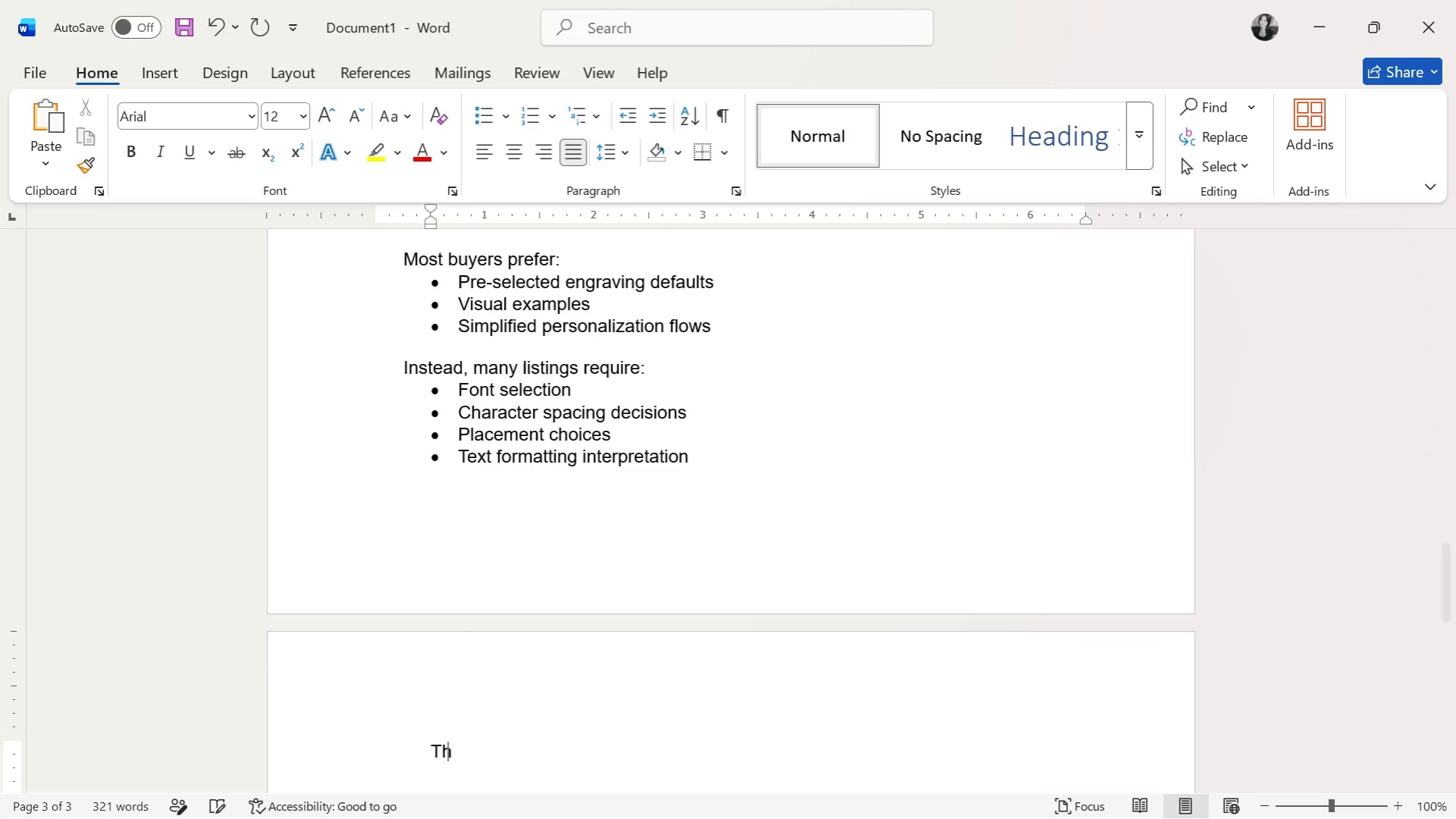 
key(H)
 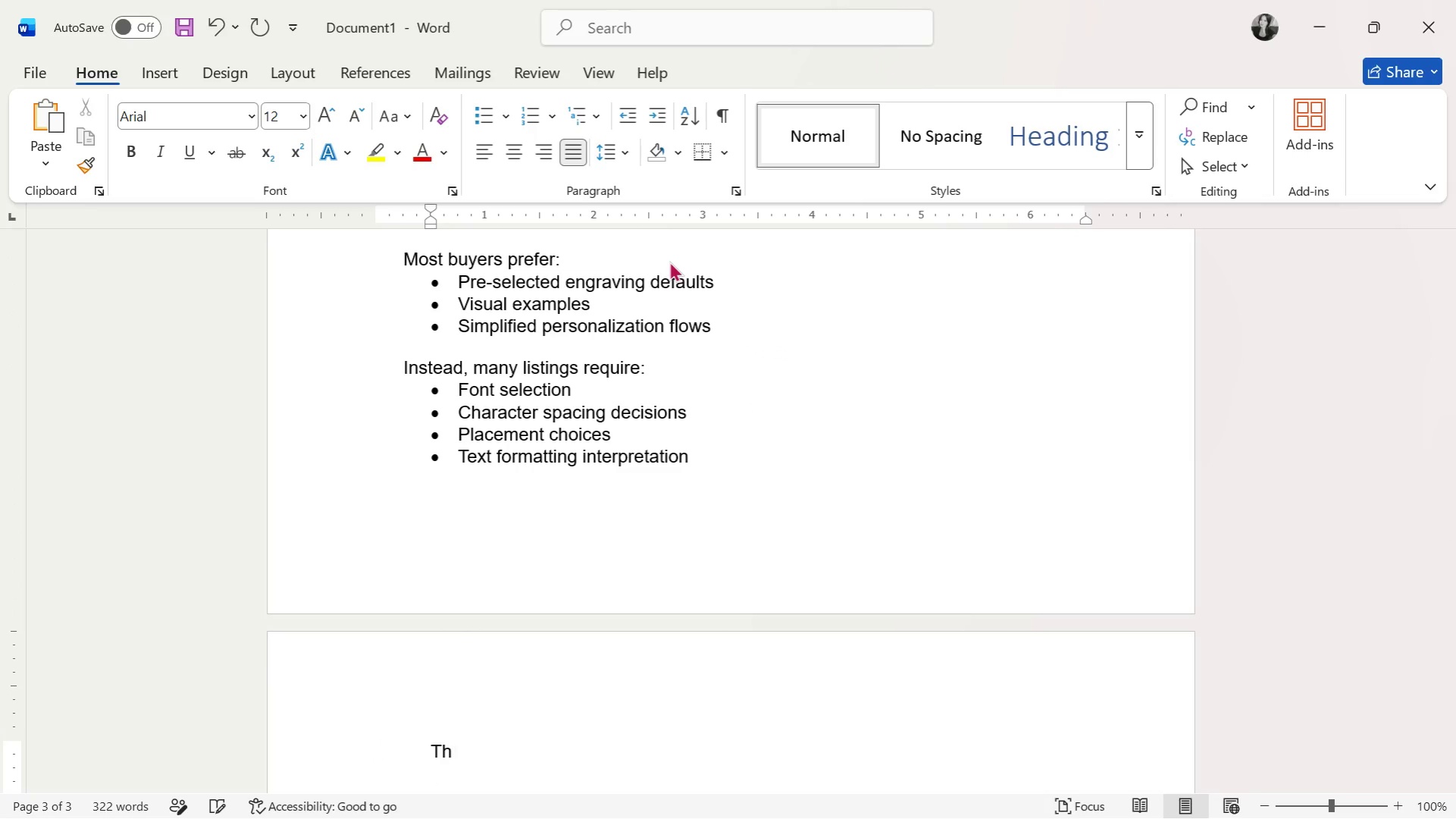 
key(Backspace)
 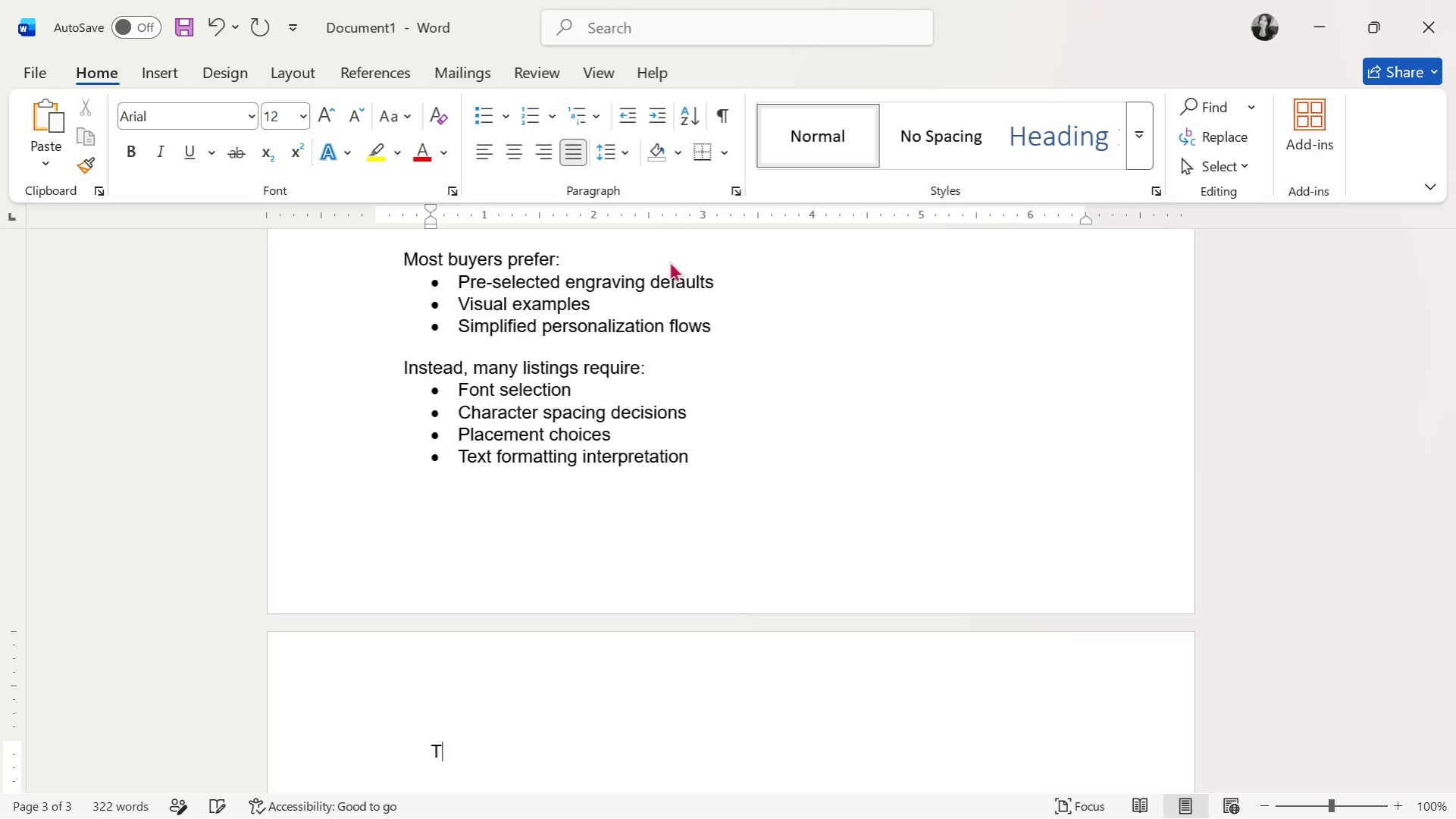 
key(Backspace)
 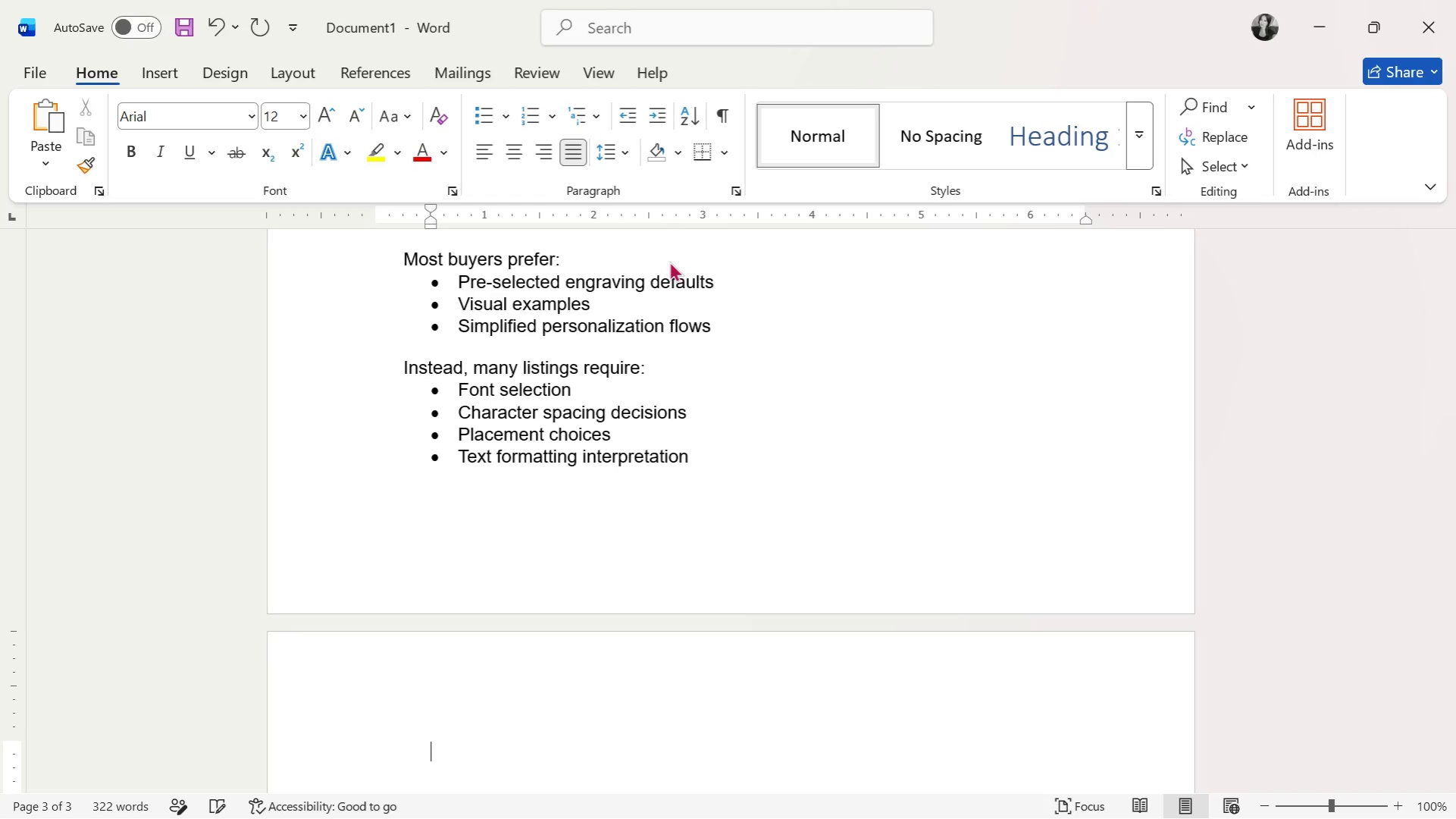 
key(Backspace)
 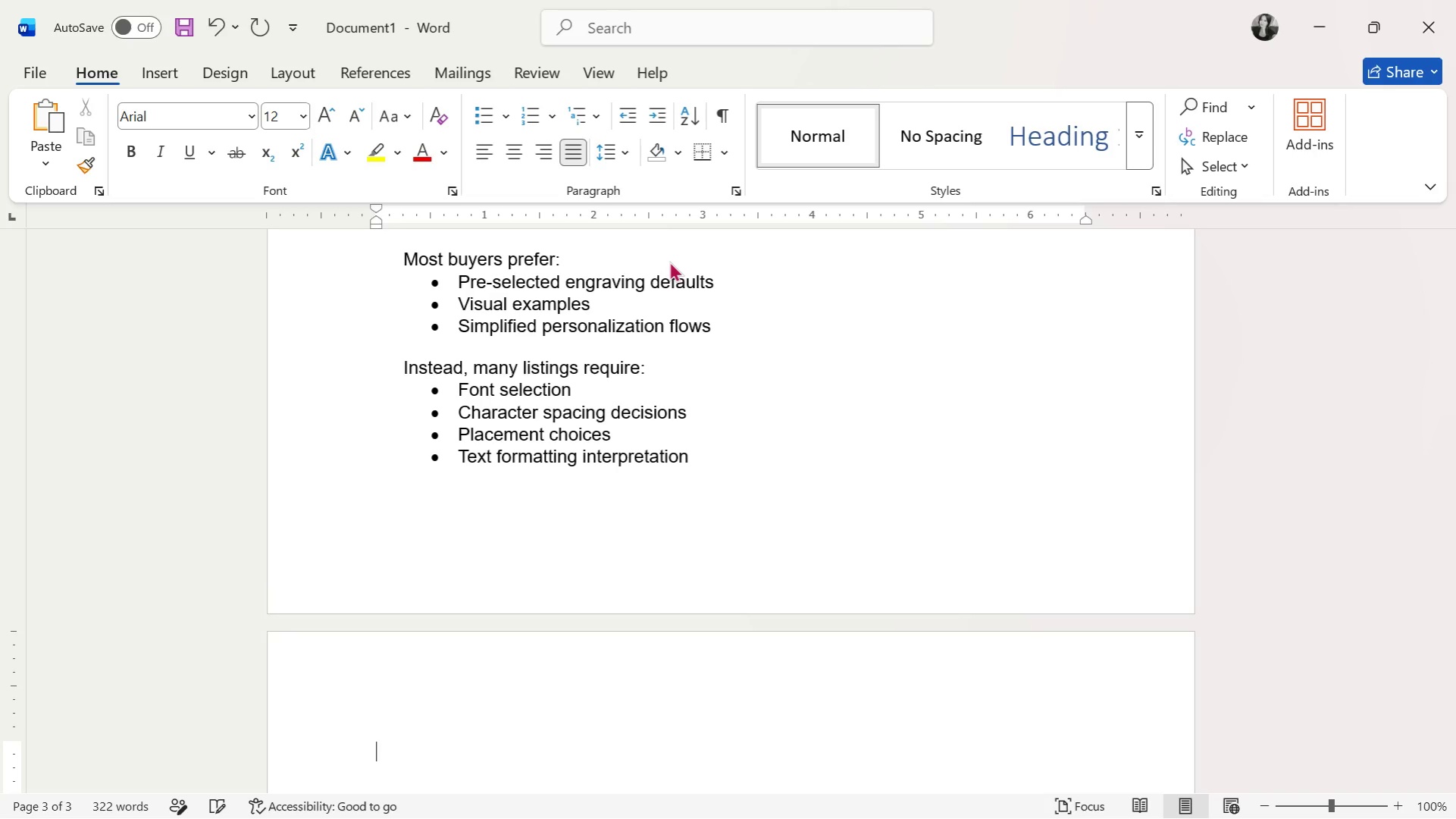 
key(Backspace)
 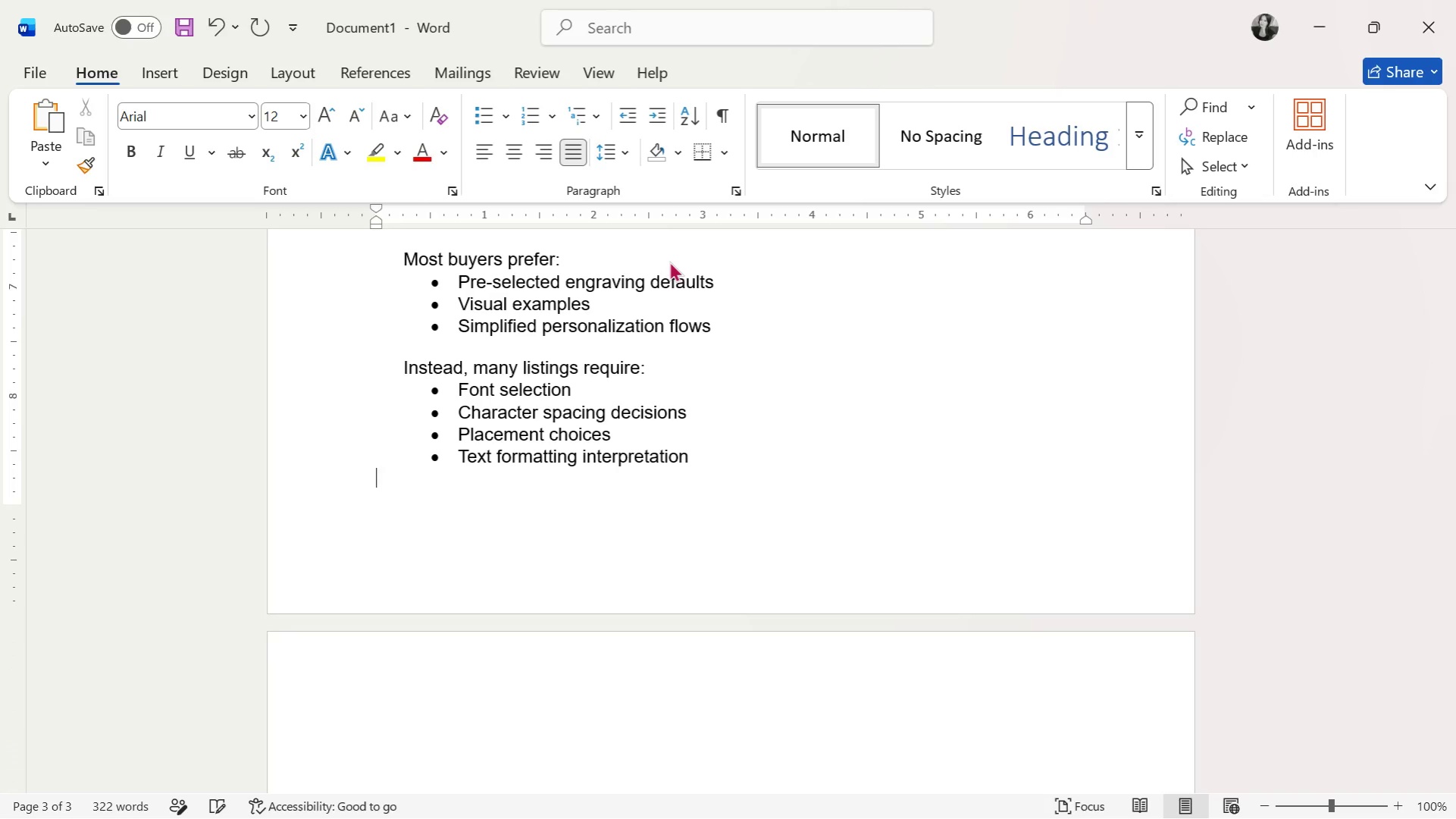 
key(Backspace)
 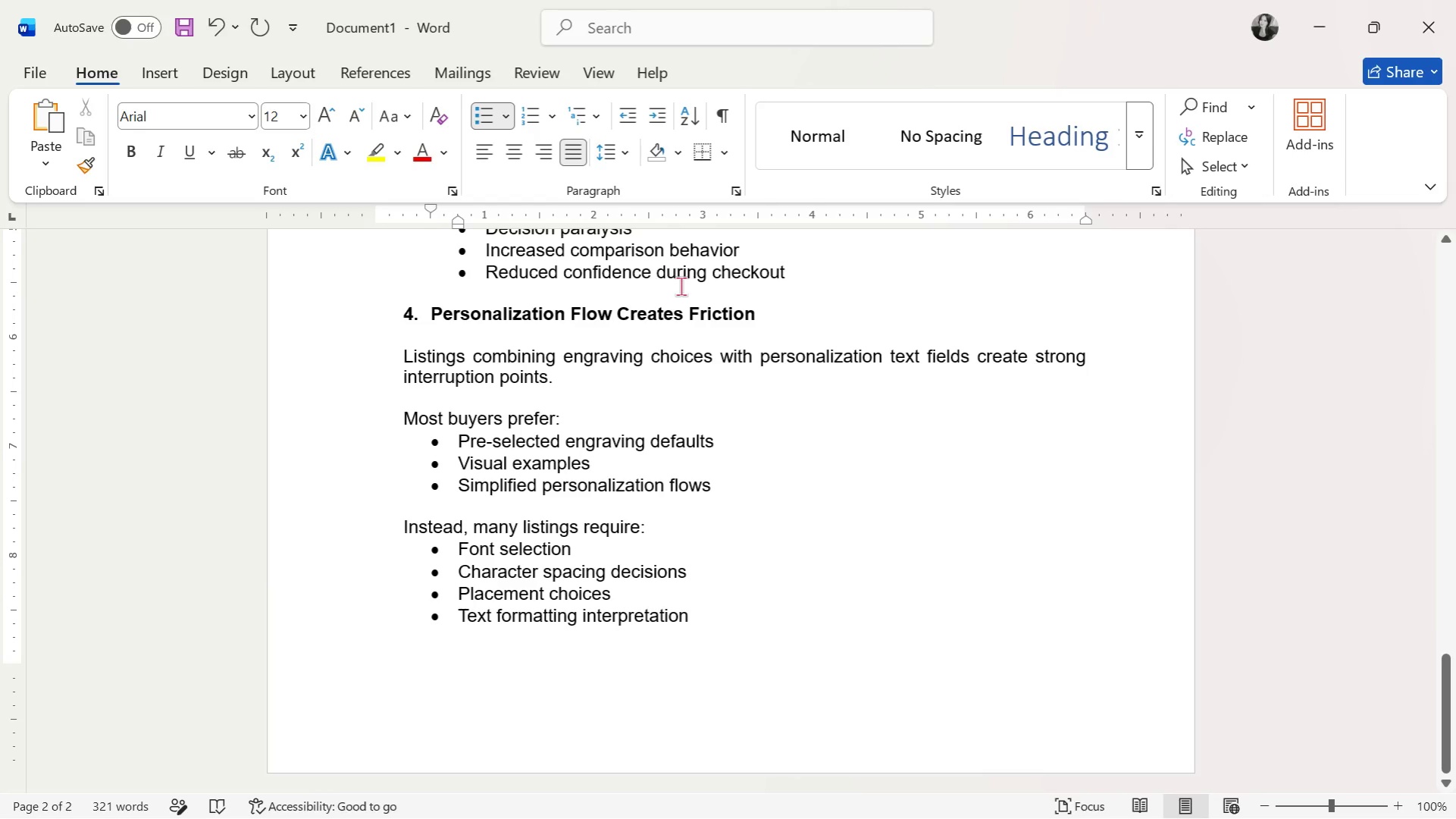 
wait(8.06)
 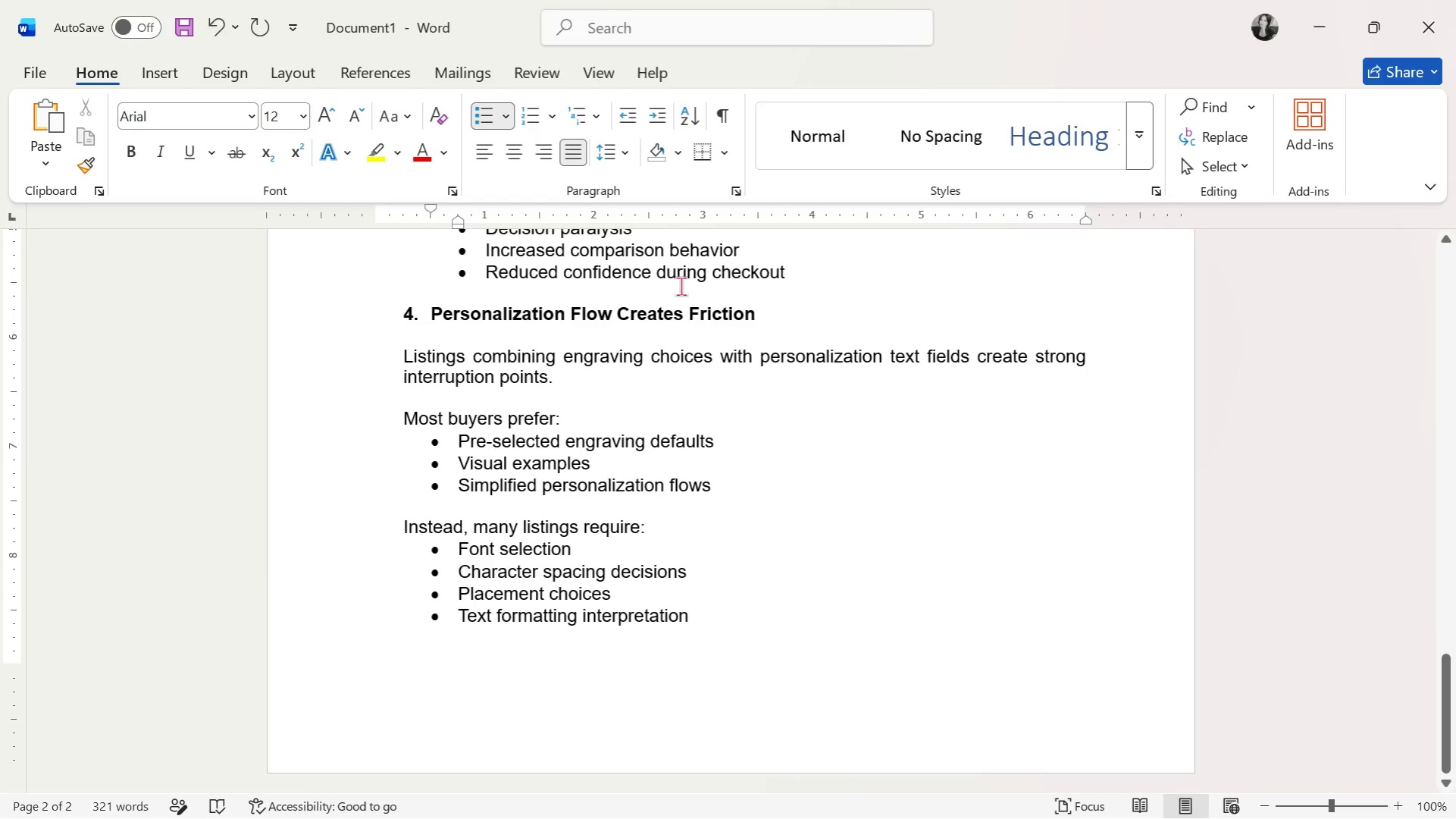 
scroll: coordinate [775, 535], scroll_direction: up, amount: 30.0
 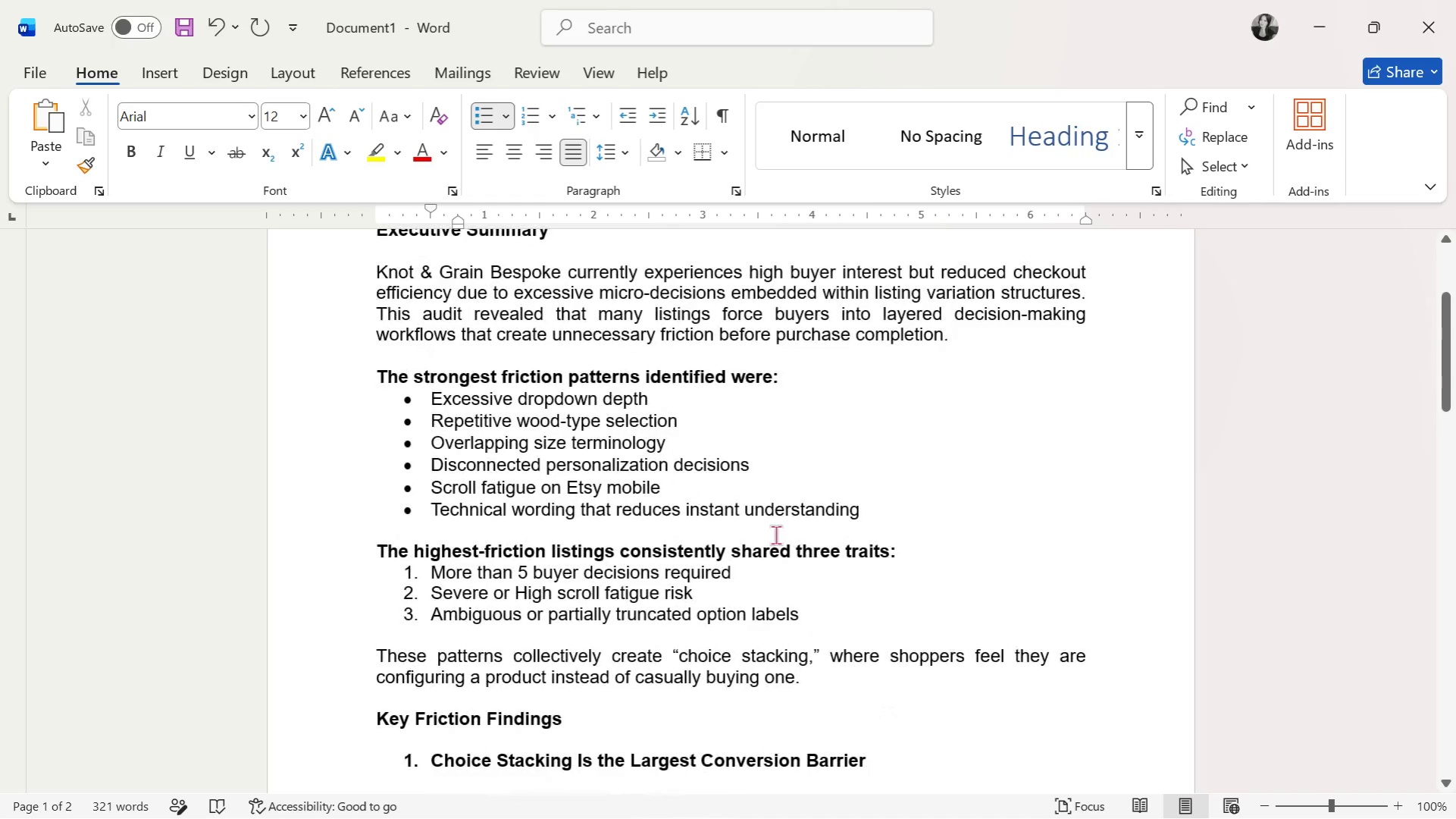 
scroll: coordinate [791, 528], scroll_direction: down, amount: 52.0
 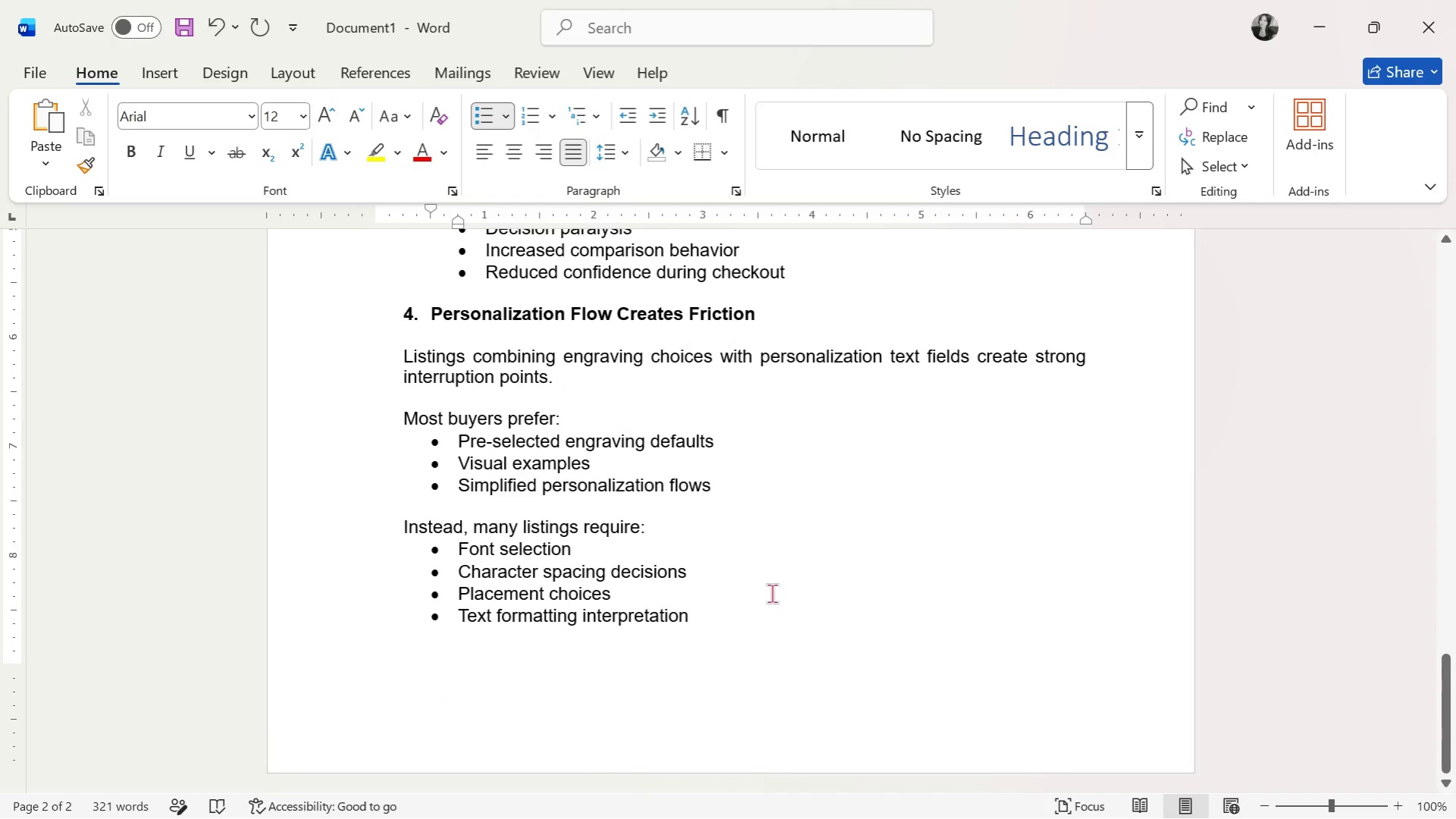 
key(Enter)
 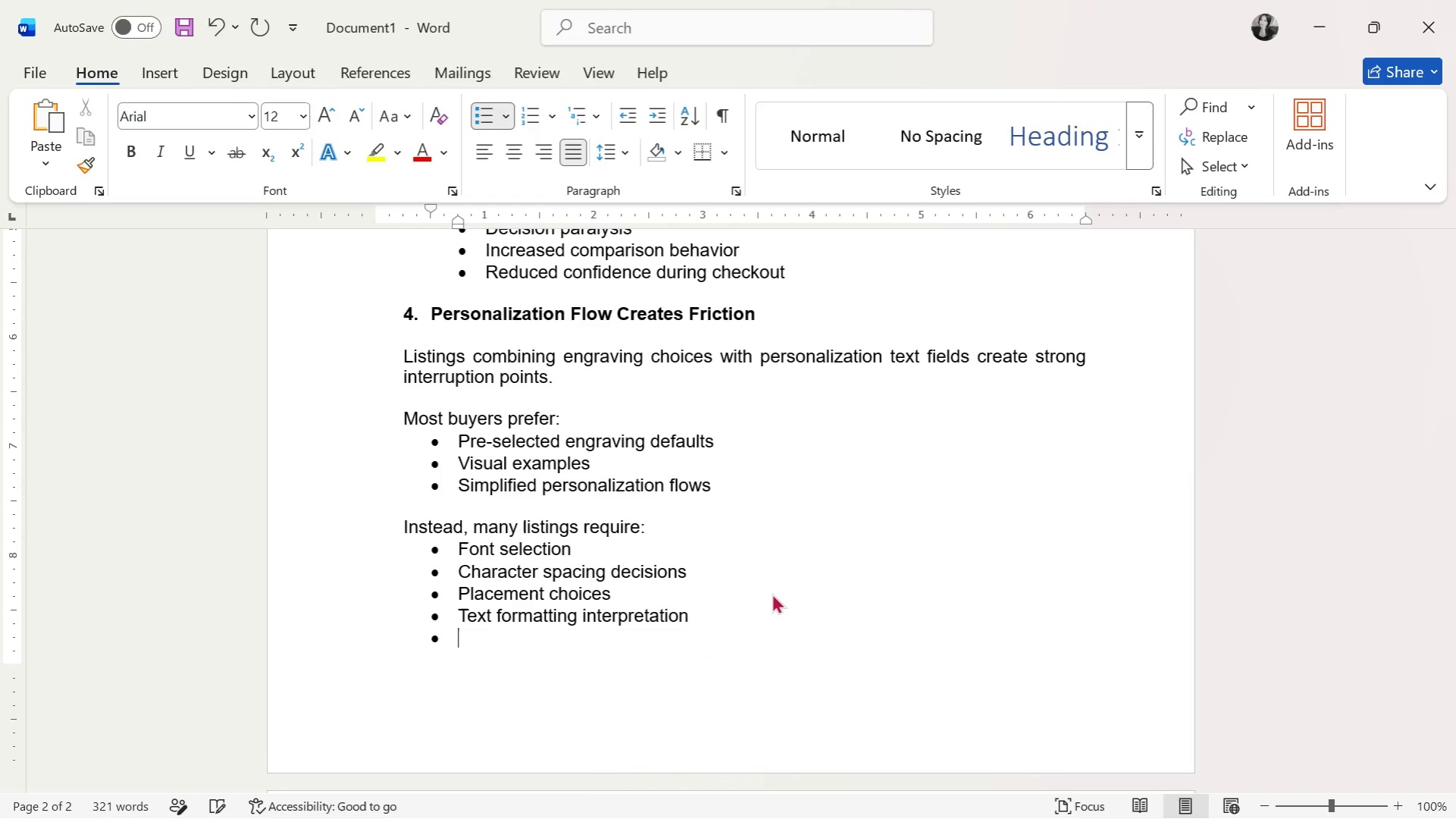 
key(Enter)
 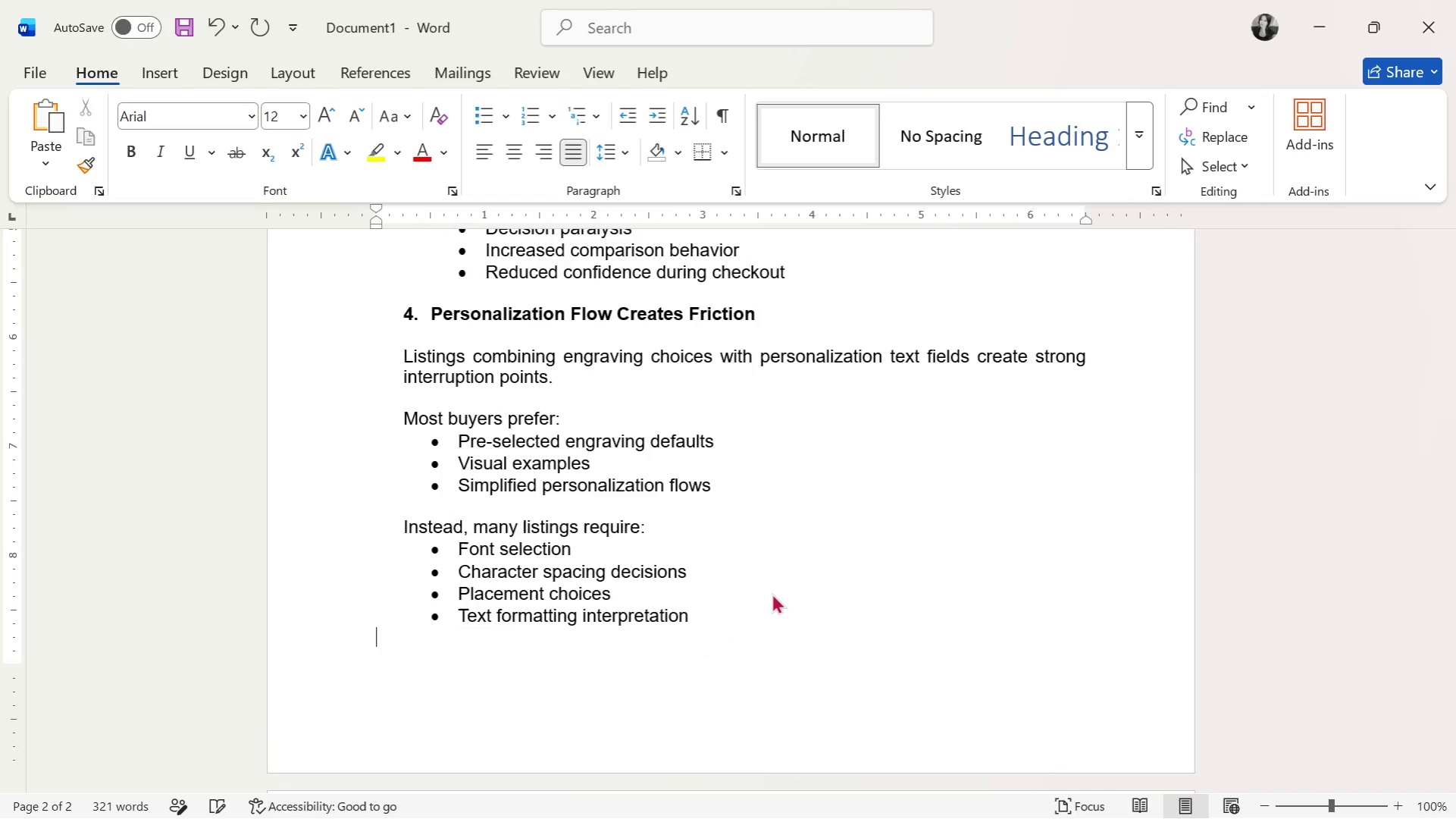 
key(Enter)
 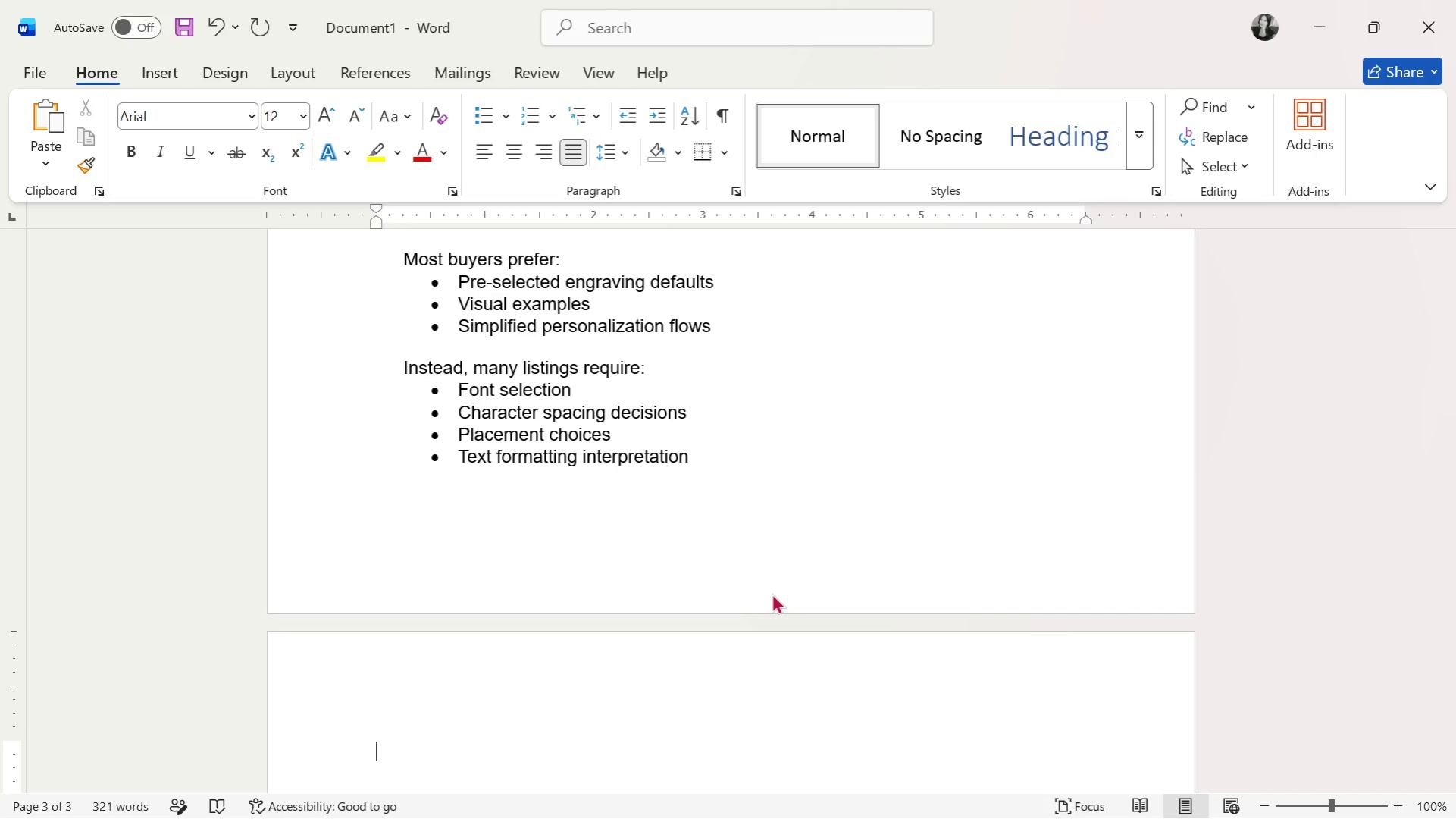 
wait(110.59)
 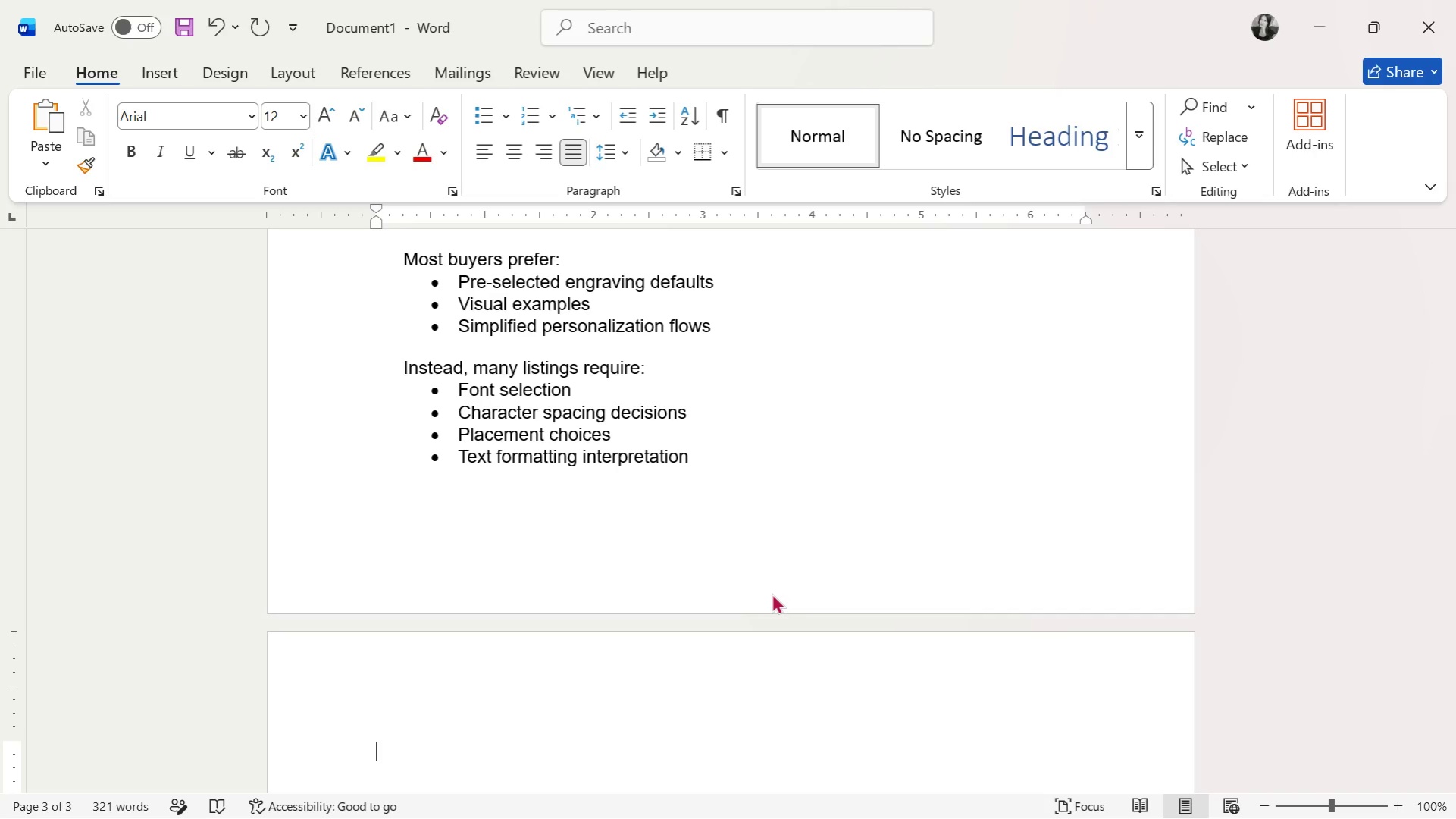 
type(Fast )
key(Backspace)
type(-)
key(Backspace)
key(Backspace)
key(Backspace)
key(Backspace)
key(Backspace)
 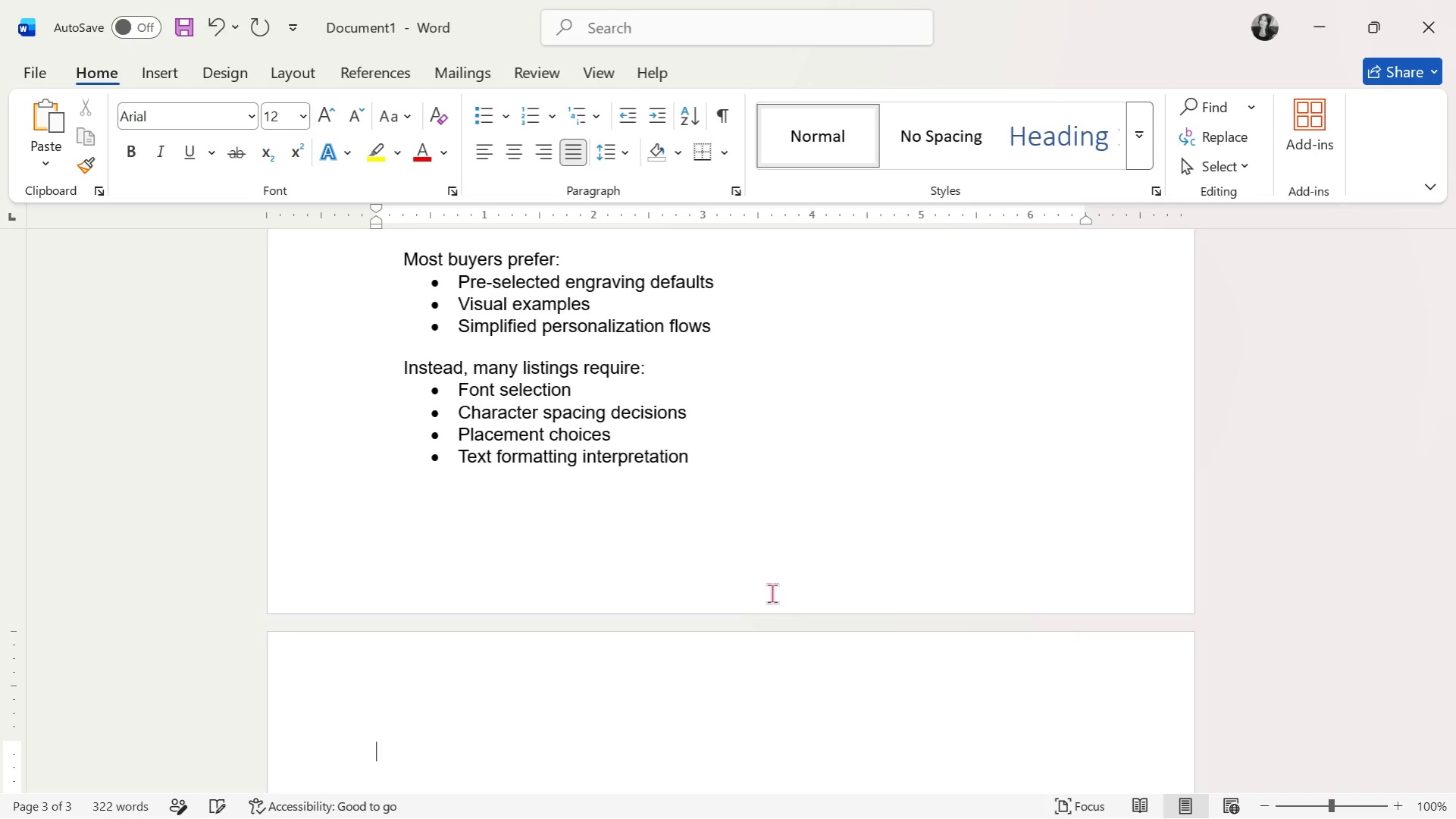 
key(Control+B)
 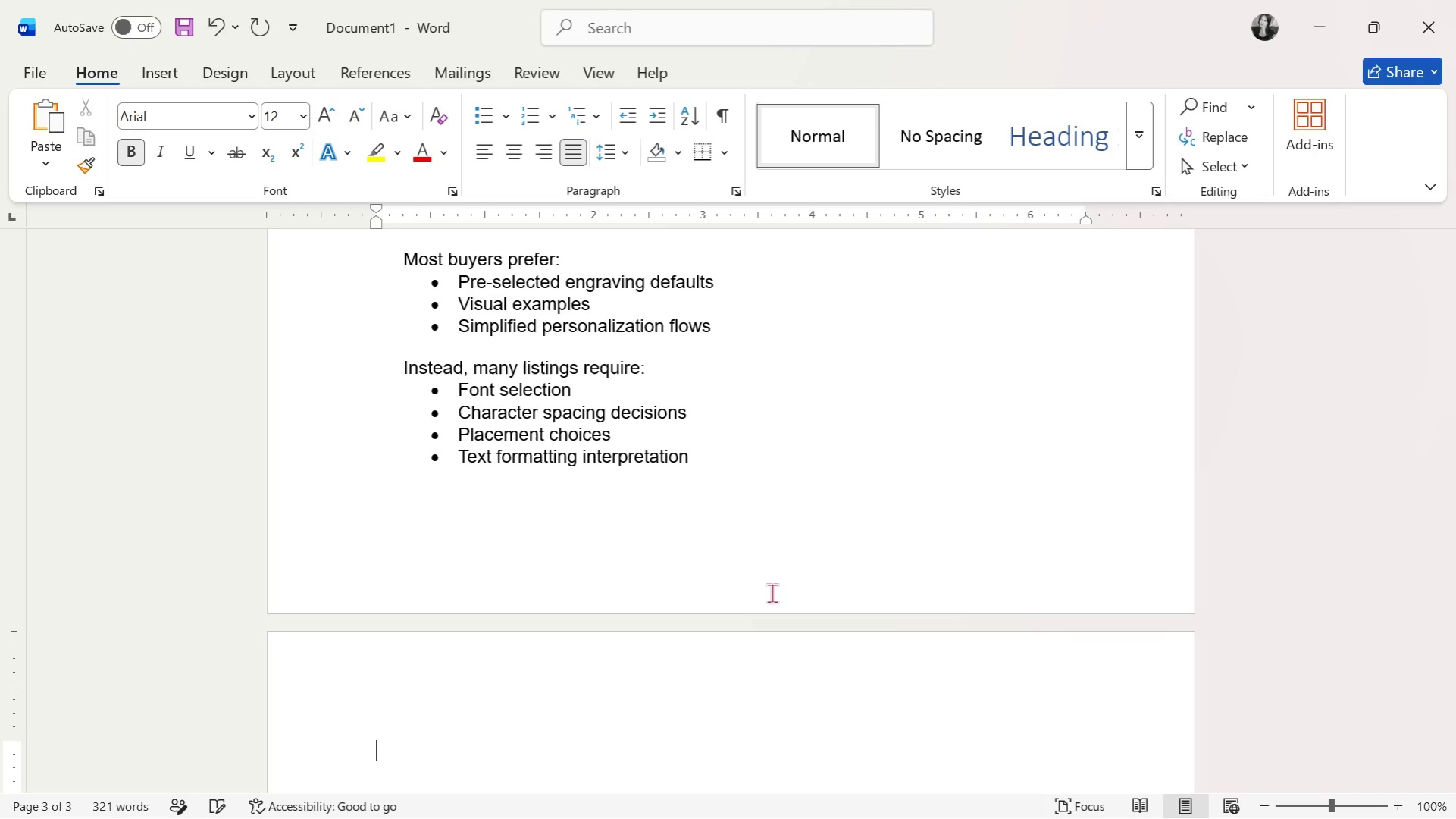 
type(Fast )
key(Backspace)
type(-Path)
 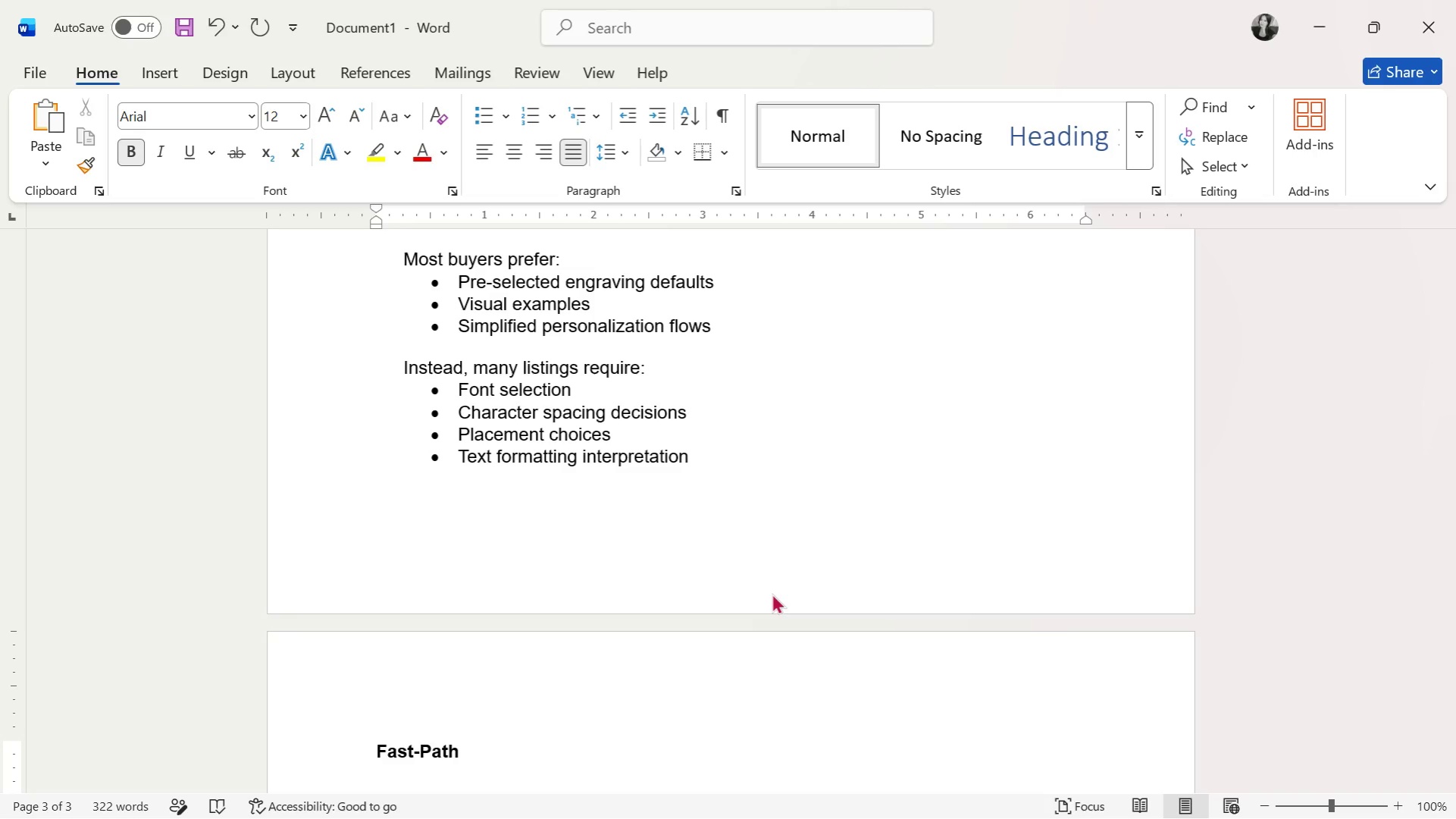 
scroll: coordinate [769, 579], scroll_direction: down, amount: 8.0
 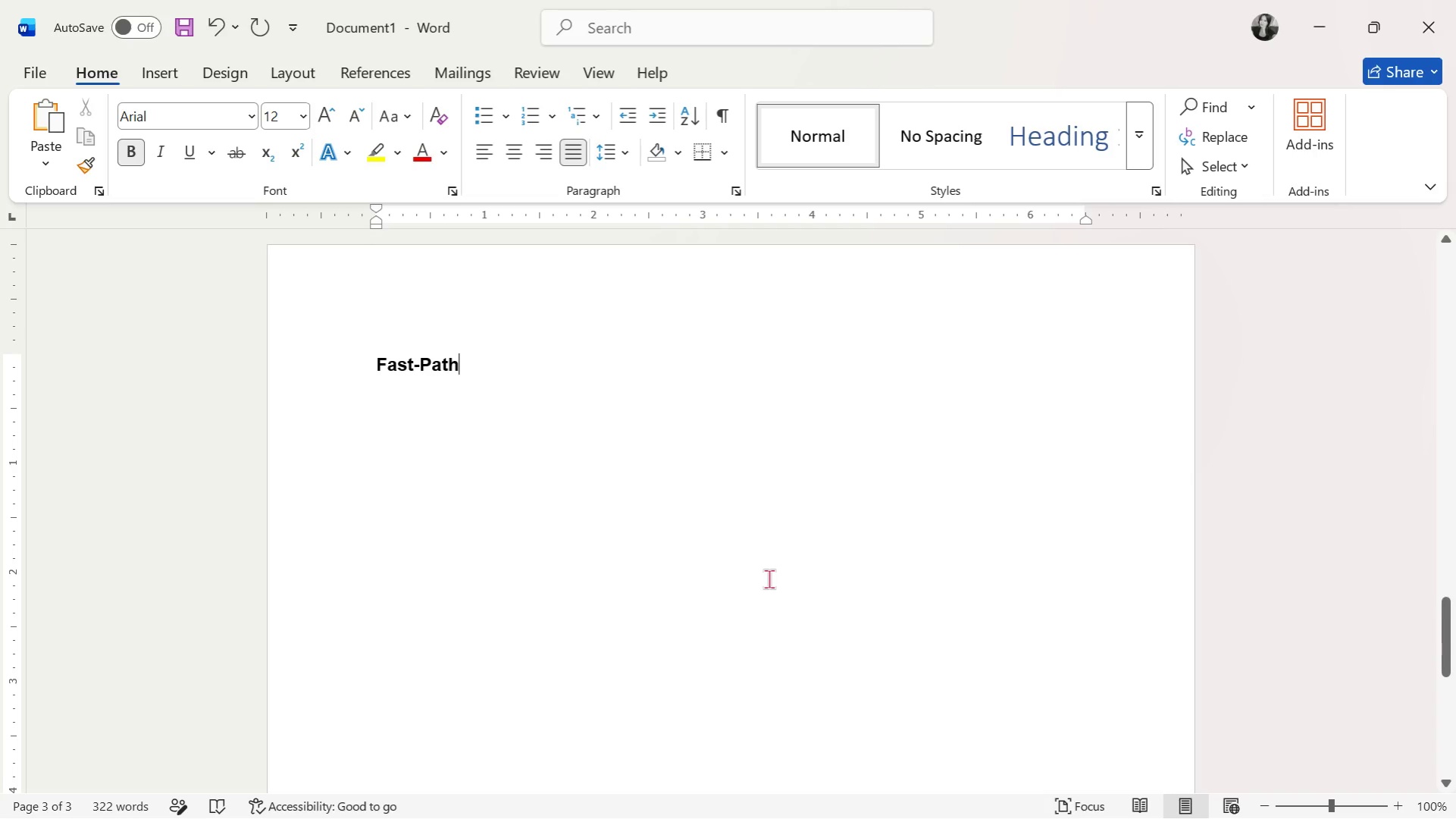 
type( Selection Flow Recommendations)
 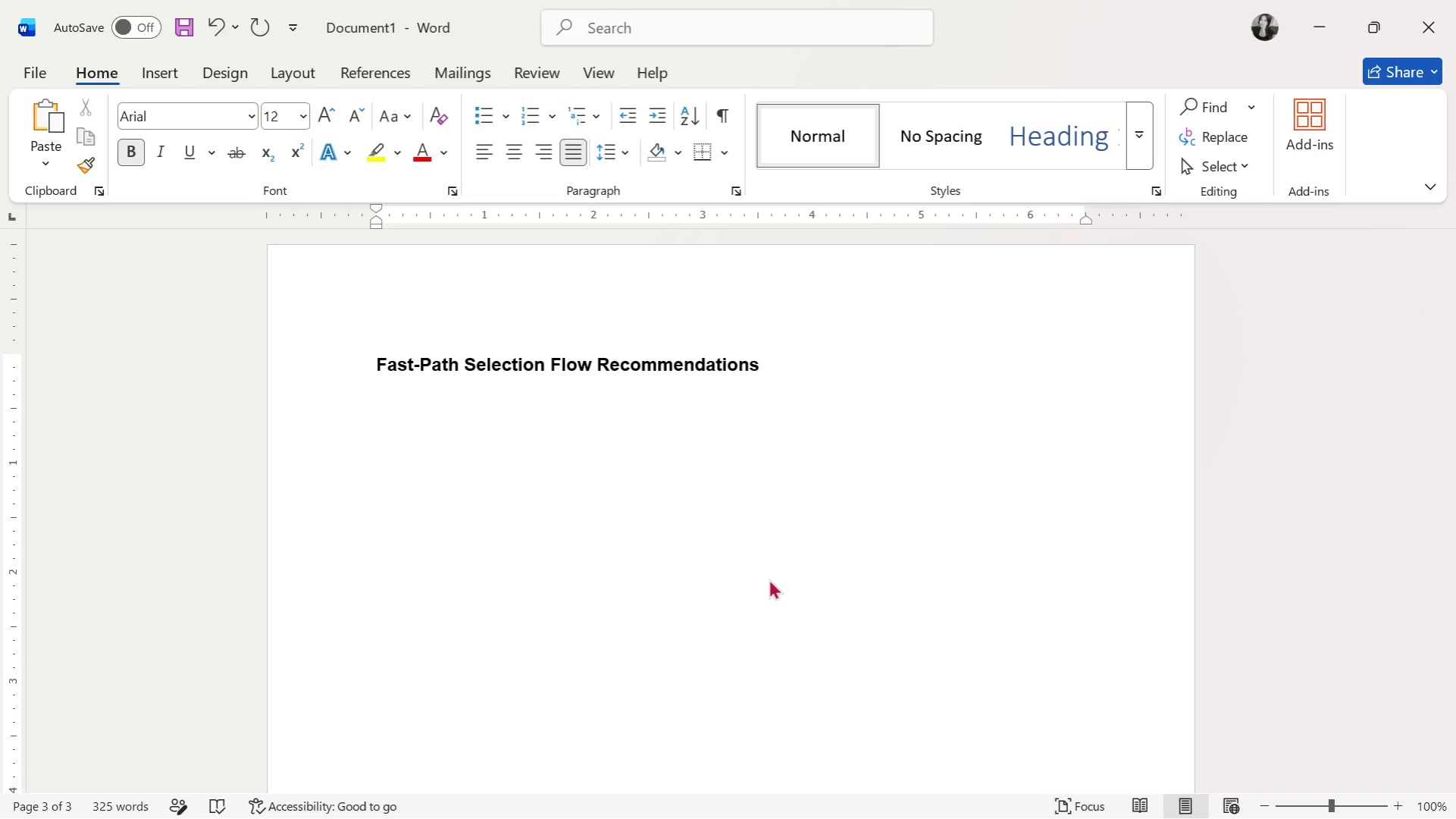 
key(Enter)
 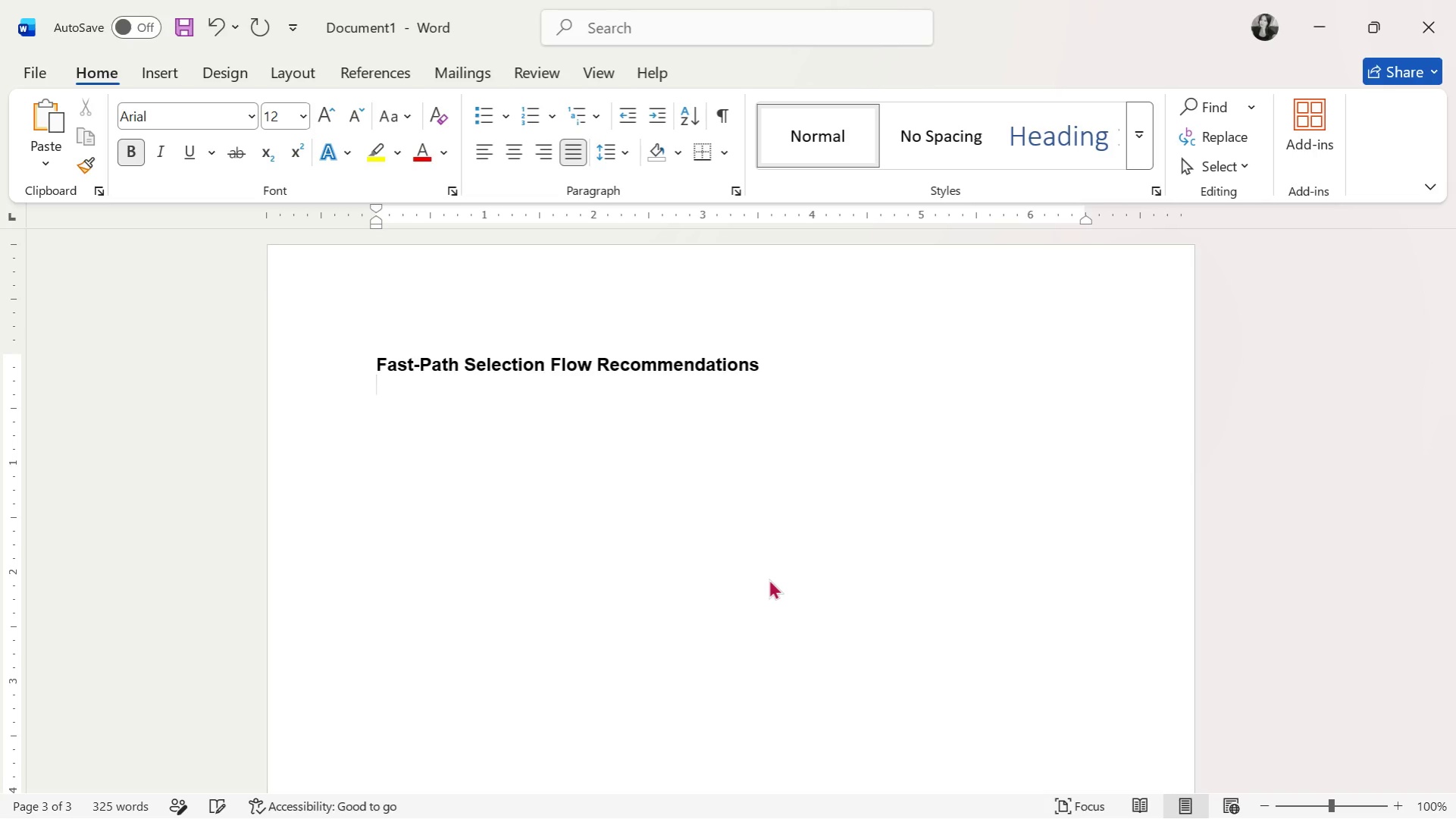 
key(Enter)
 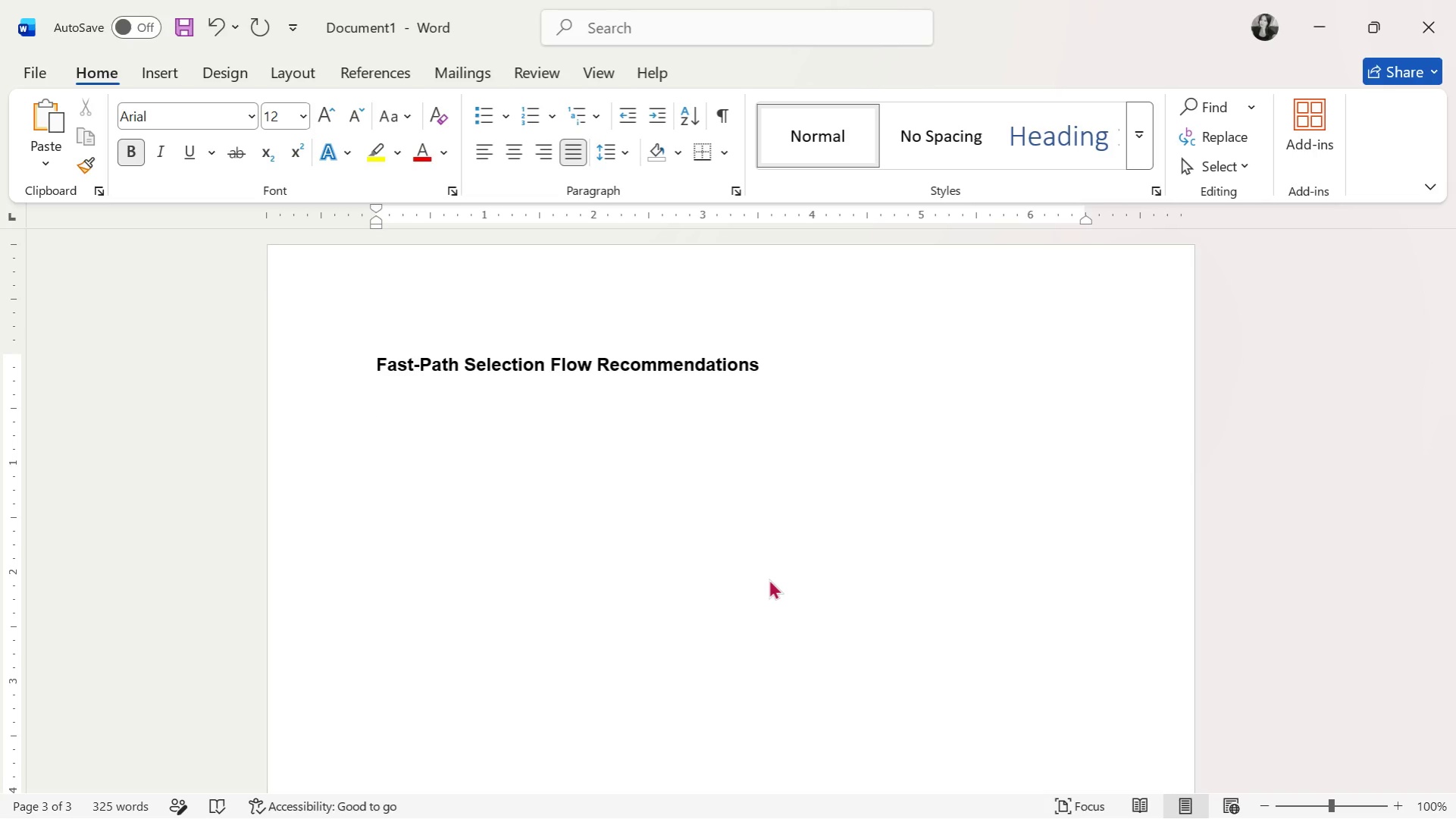 
type(a. )
key(Backspace)
key(Backspace)
type(A. IN)
key(Backspace)
type(ntroduce "Pos)
key(Backspace)
key(Backspace)
key(Backspace)
type(Most Popular )
key(Backspace)
type(" Preset Configurations)
 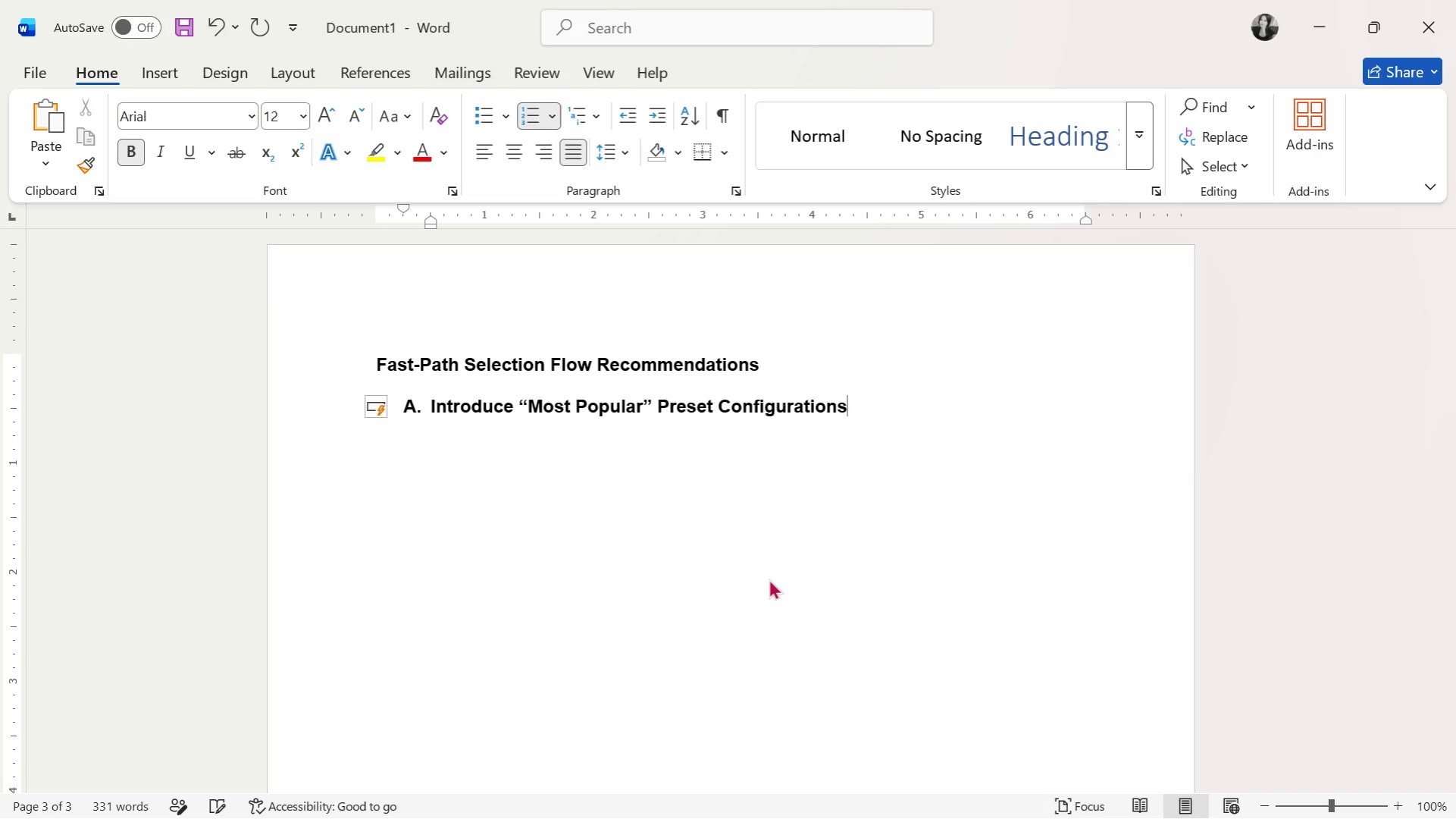 
key(Enter)
 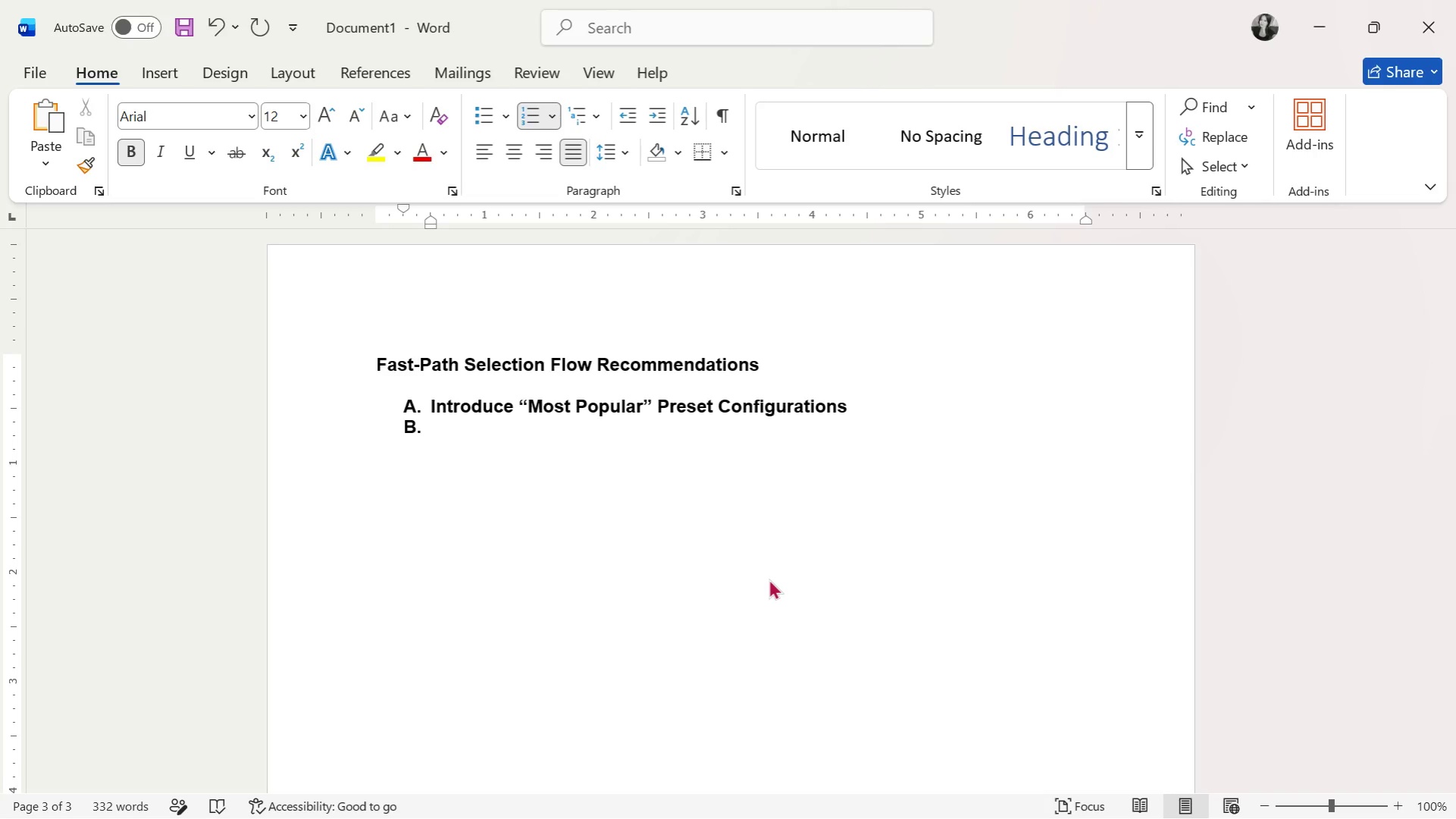 
key(Backspace)
 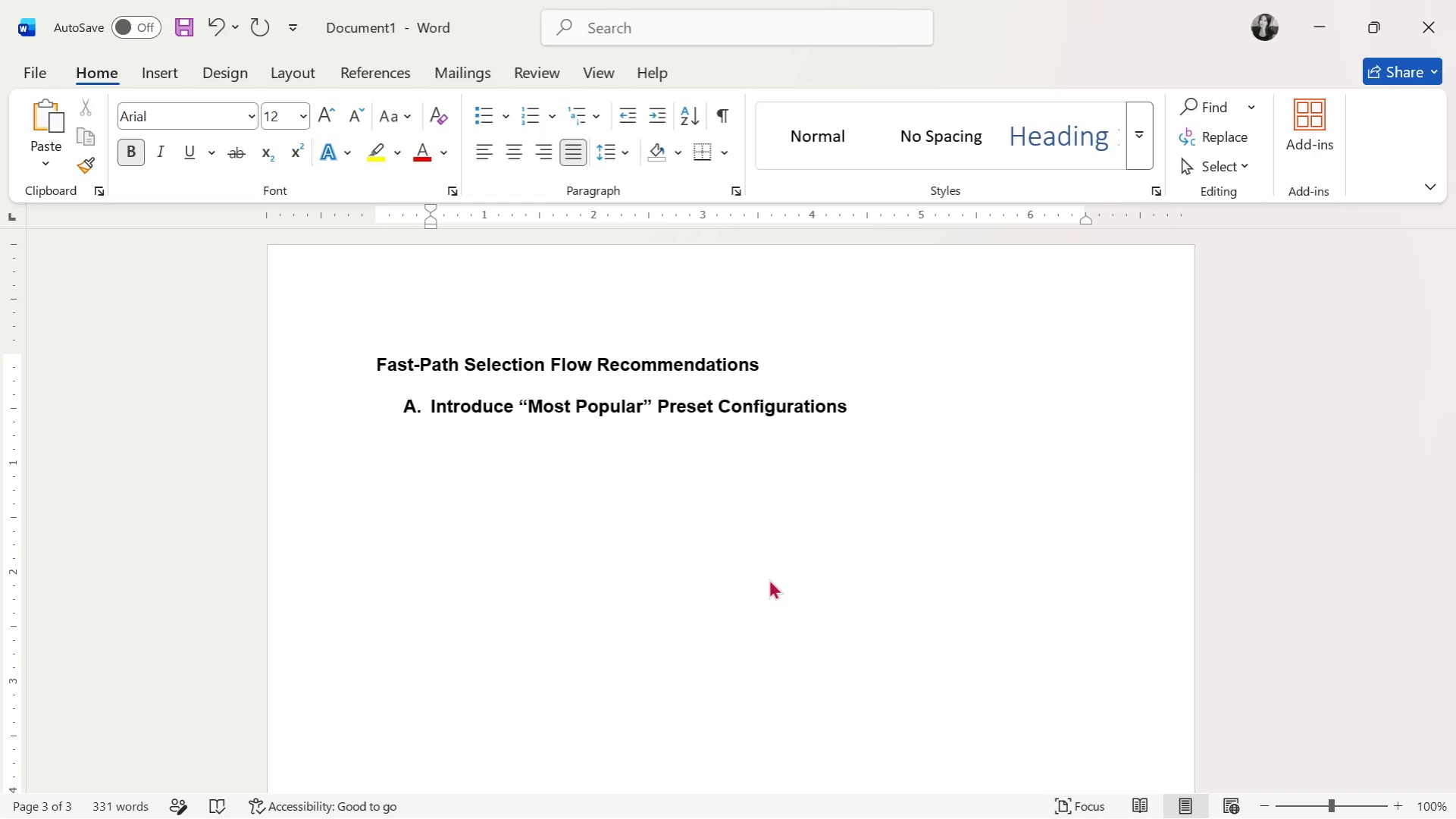 
key(Enter)
 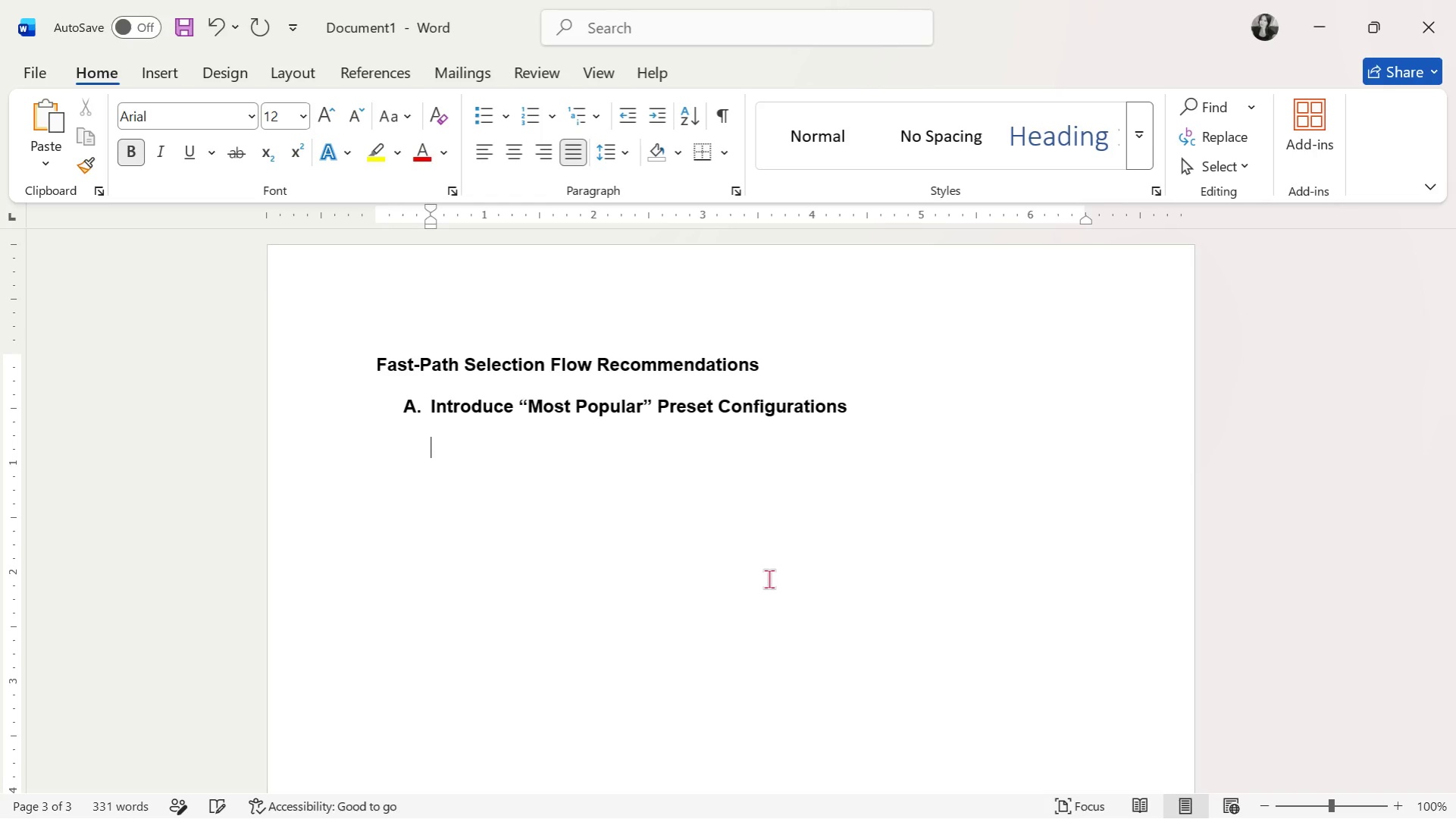 
key(CapsLock)
 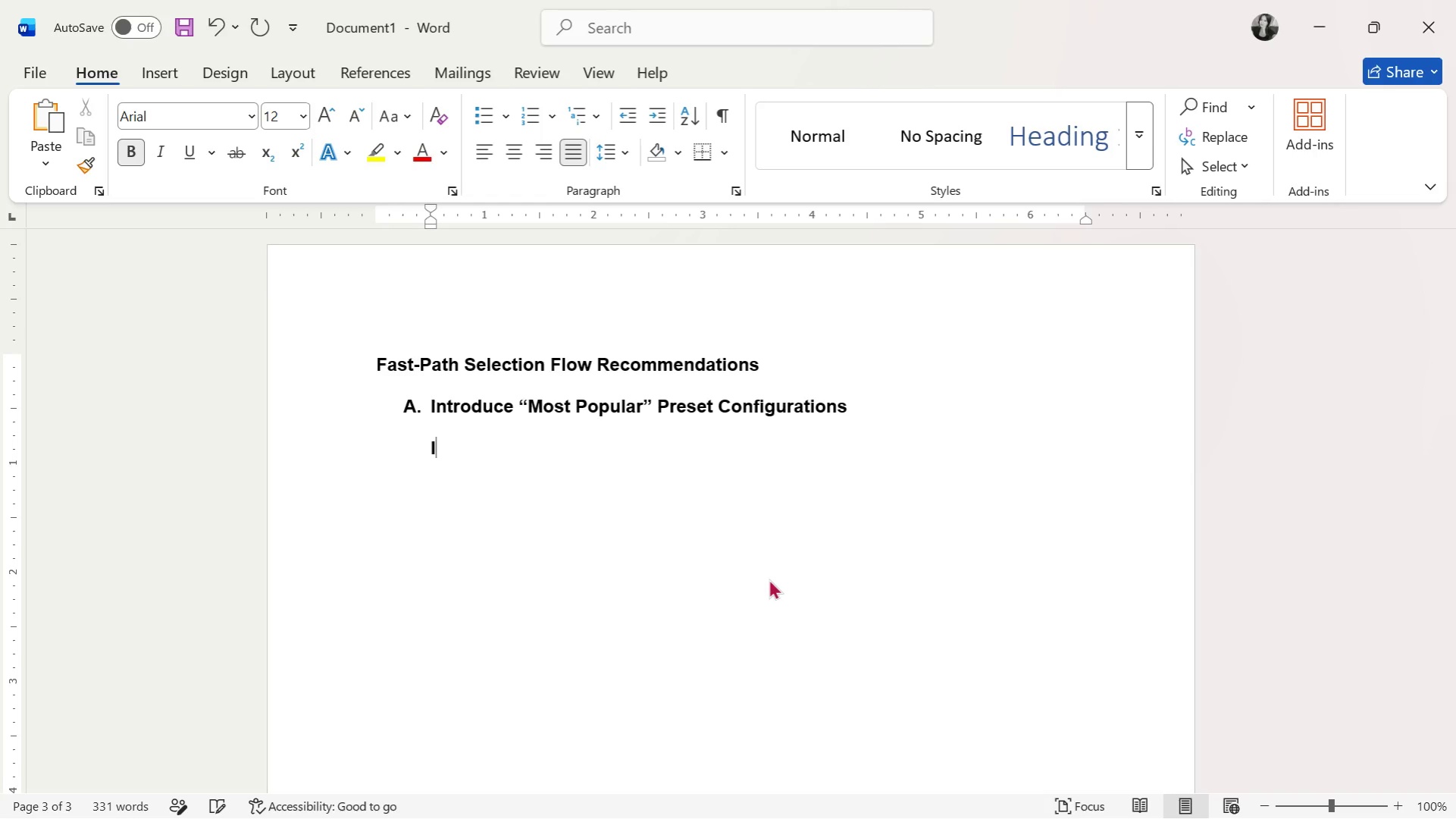 
key(I)
 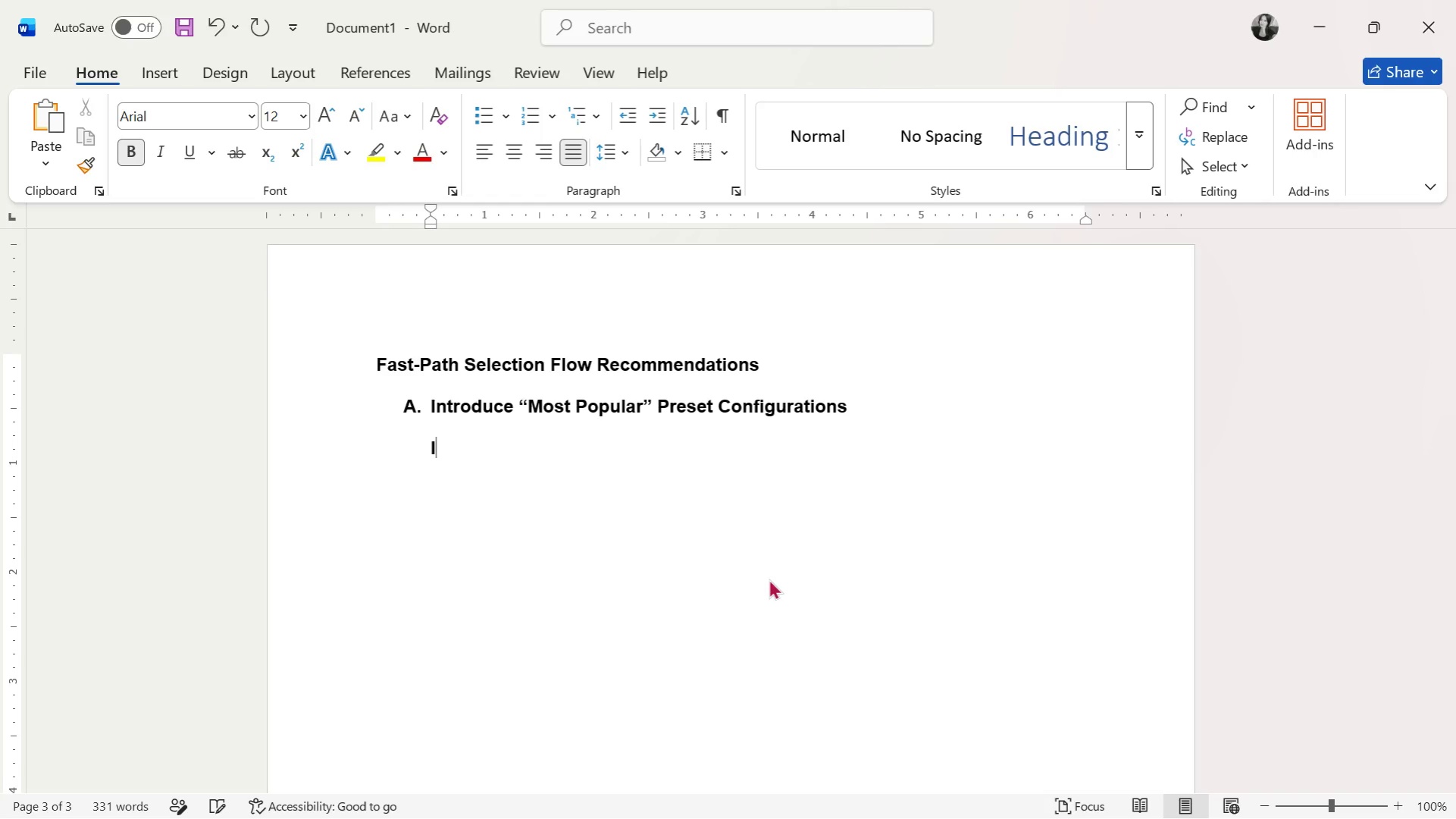 
key(CapsLock)
 